 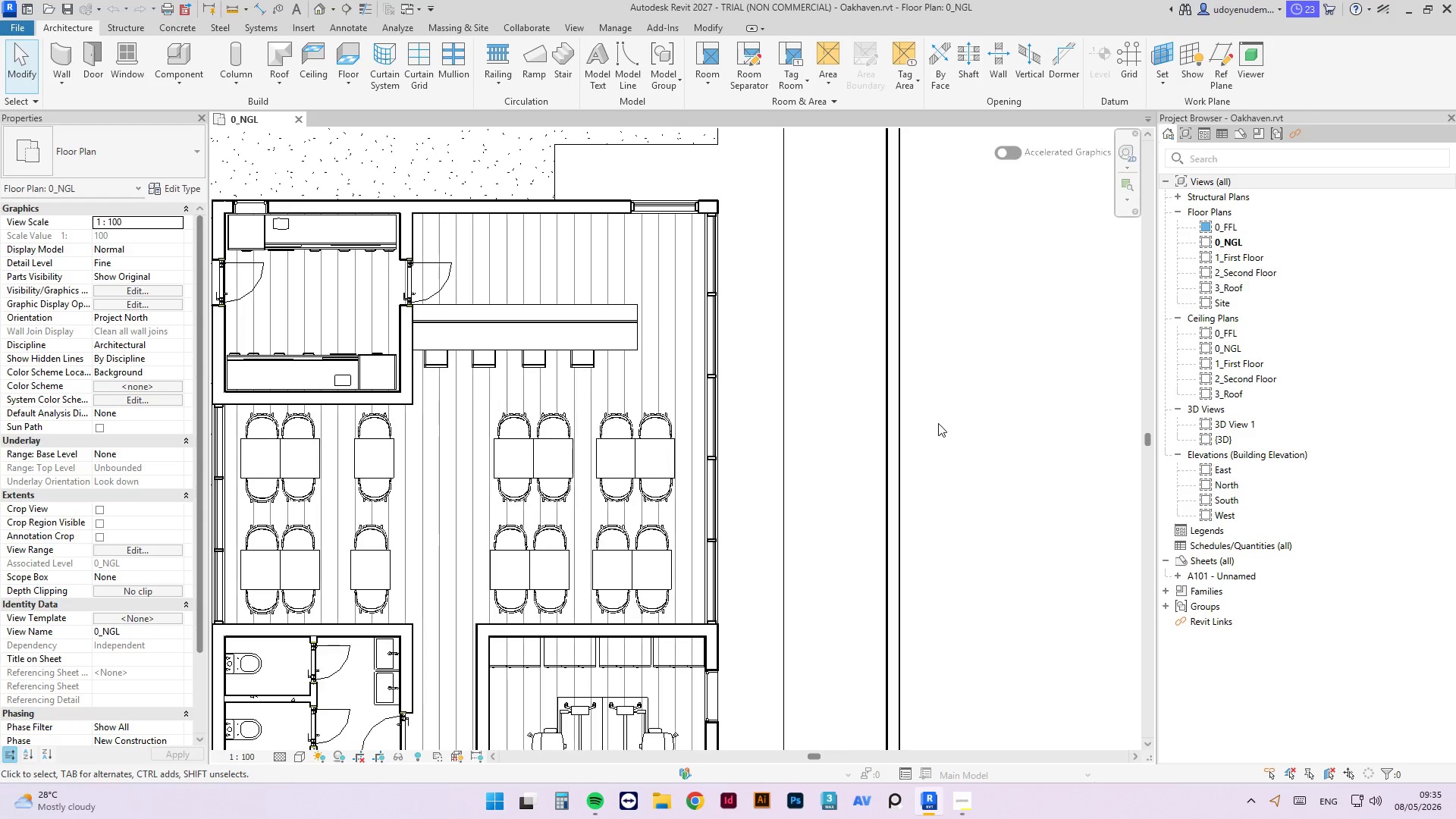 
scroll: coordinate [583, 298], scroll_direction: down, amount: 9.0
 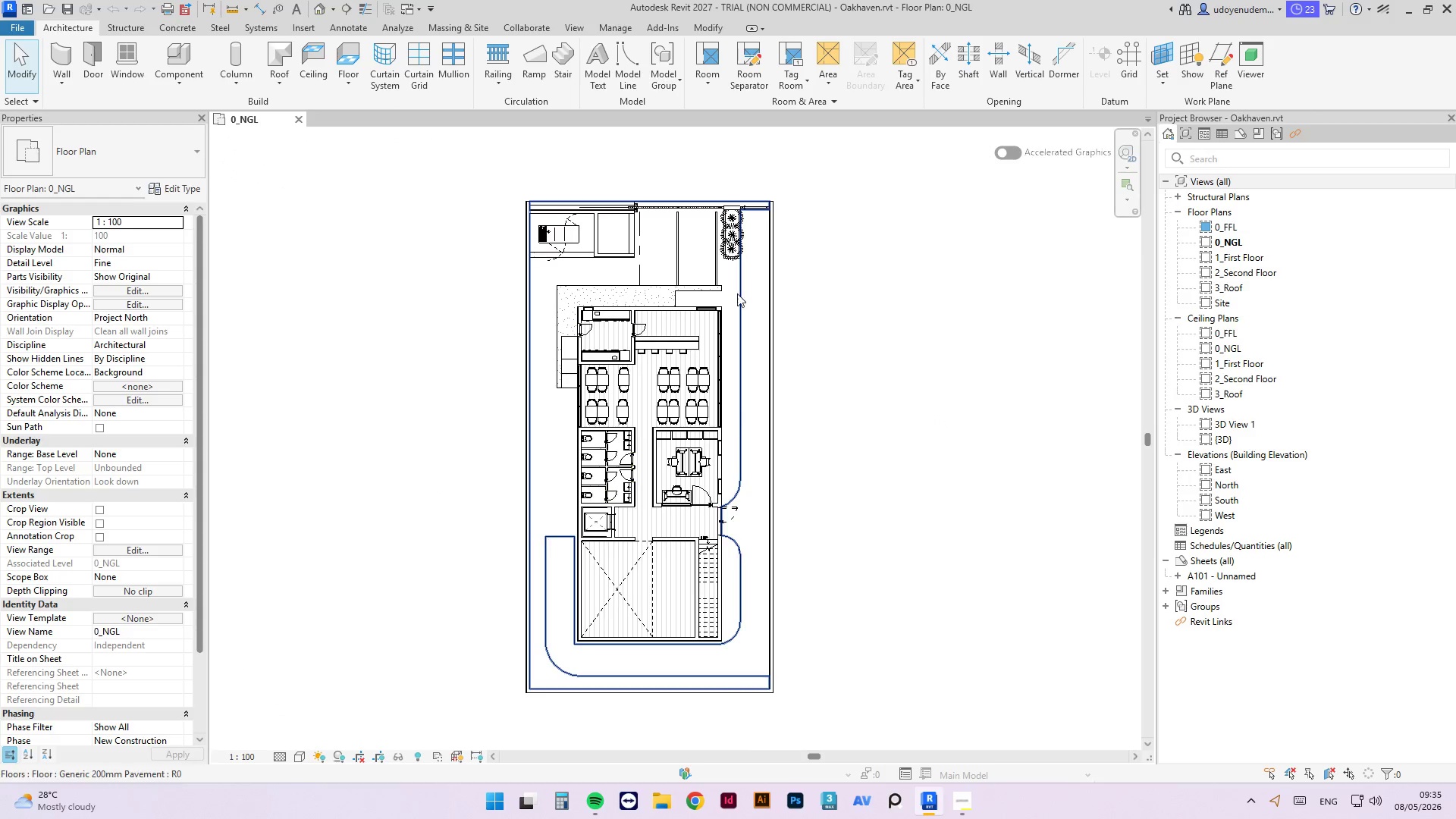 
scroll: coordinate [745, 227], scroll_direction: up, amount: 11.0
 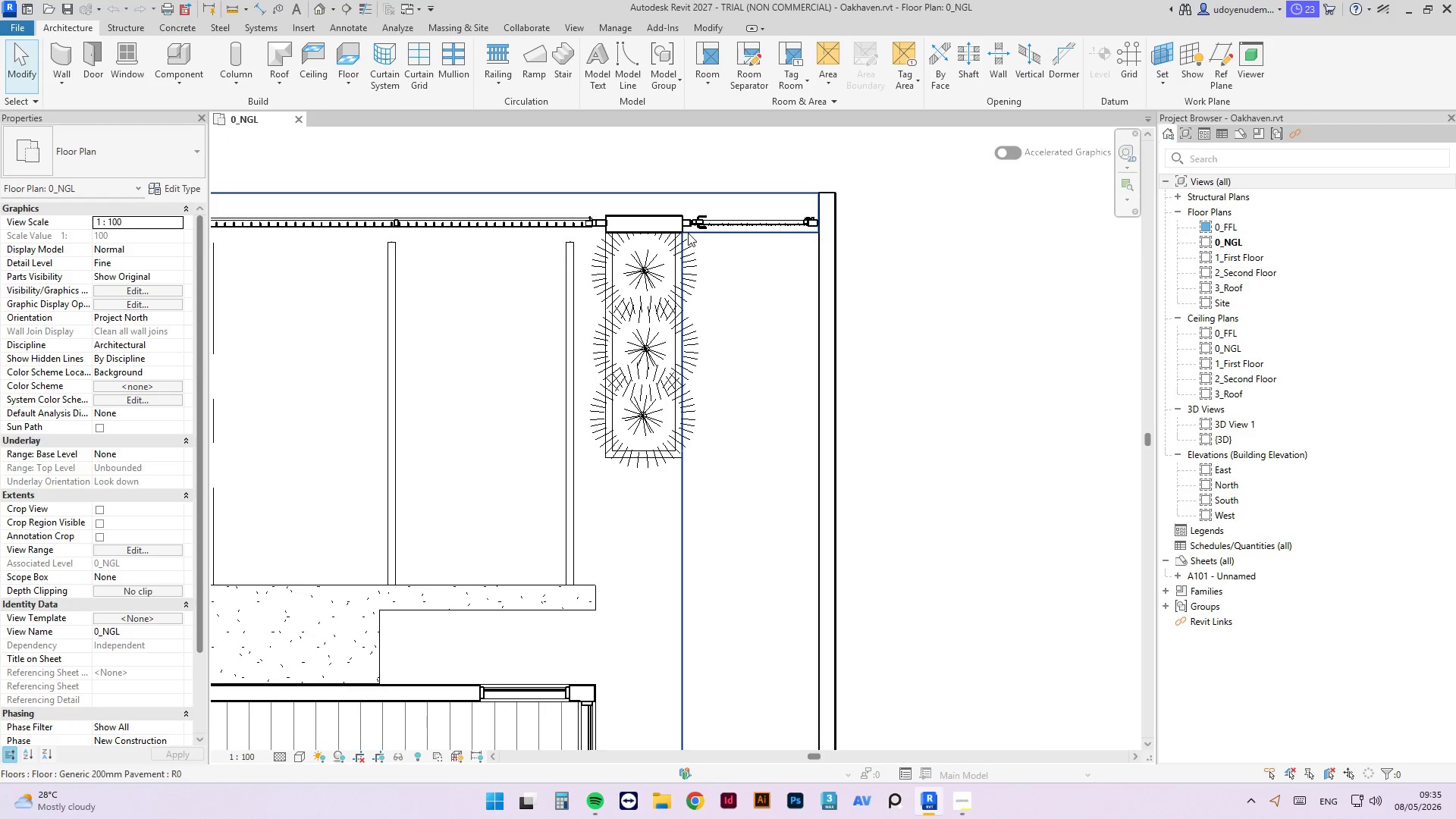 
scroll: coordinate [833, 228], scroll_direction: down, amount: 10.0
 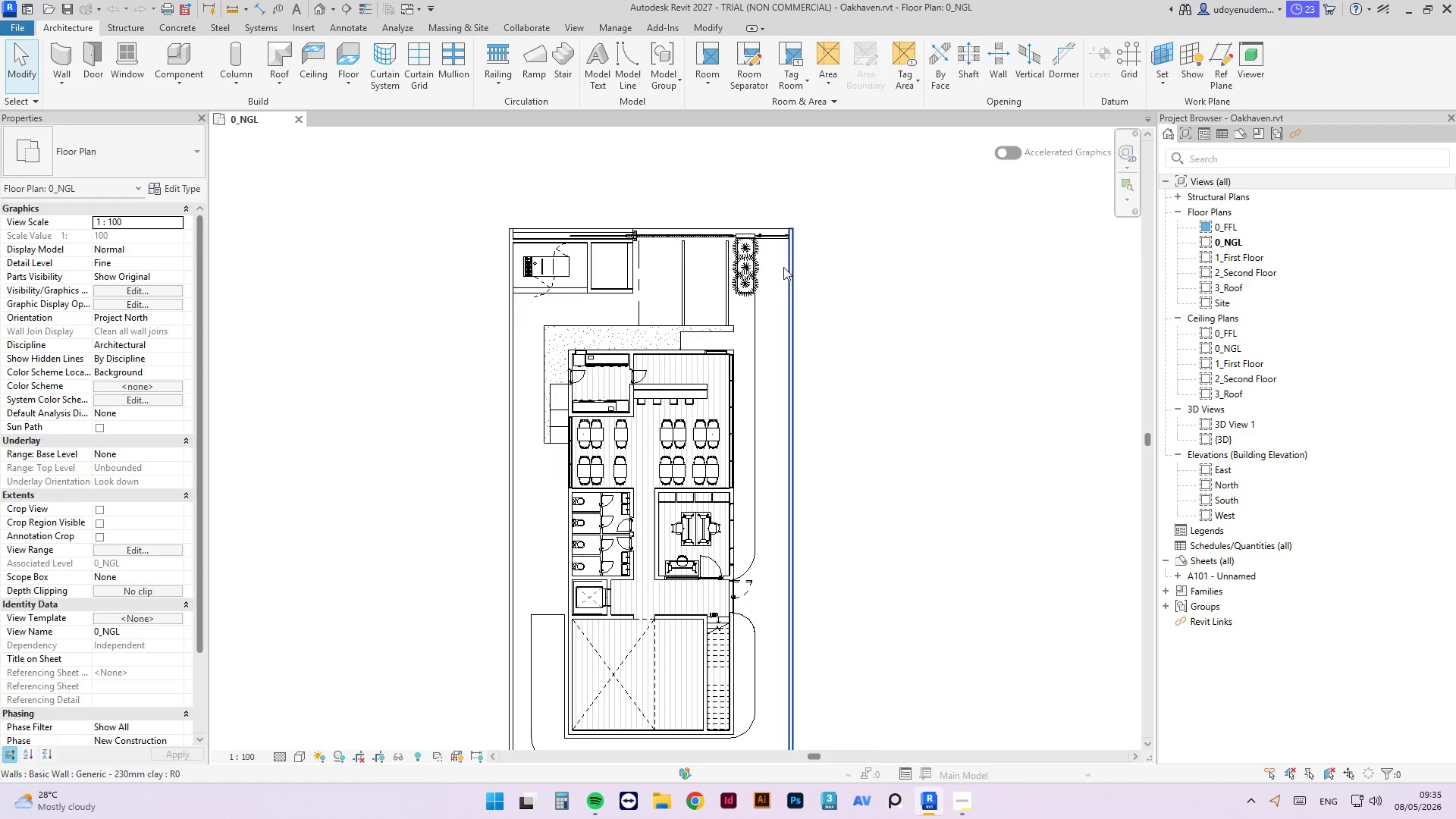 
left_click([751, 322])
 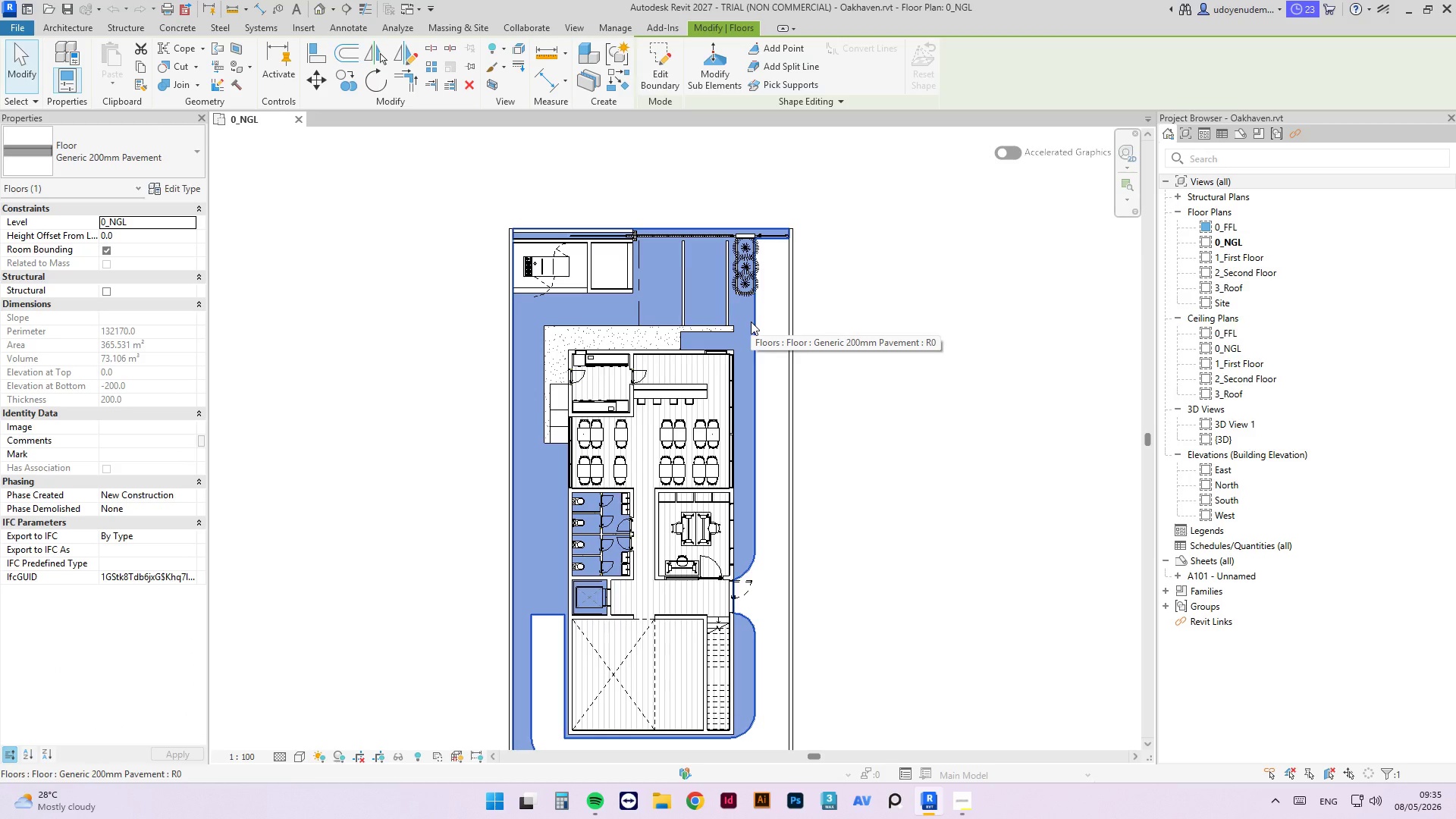 
scroll: coordinate [759, 243], scroll_direction: up, amount: 9.0
 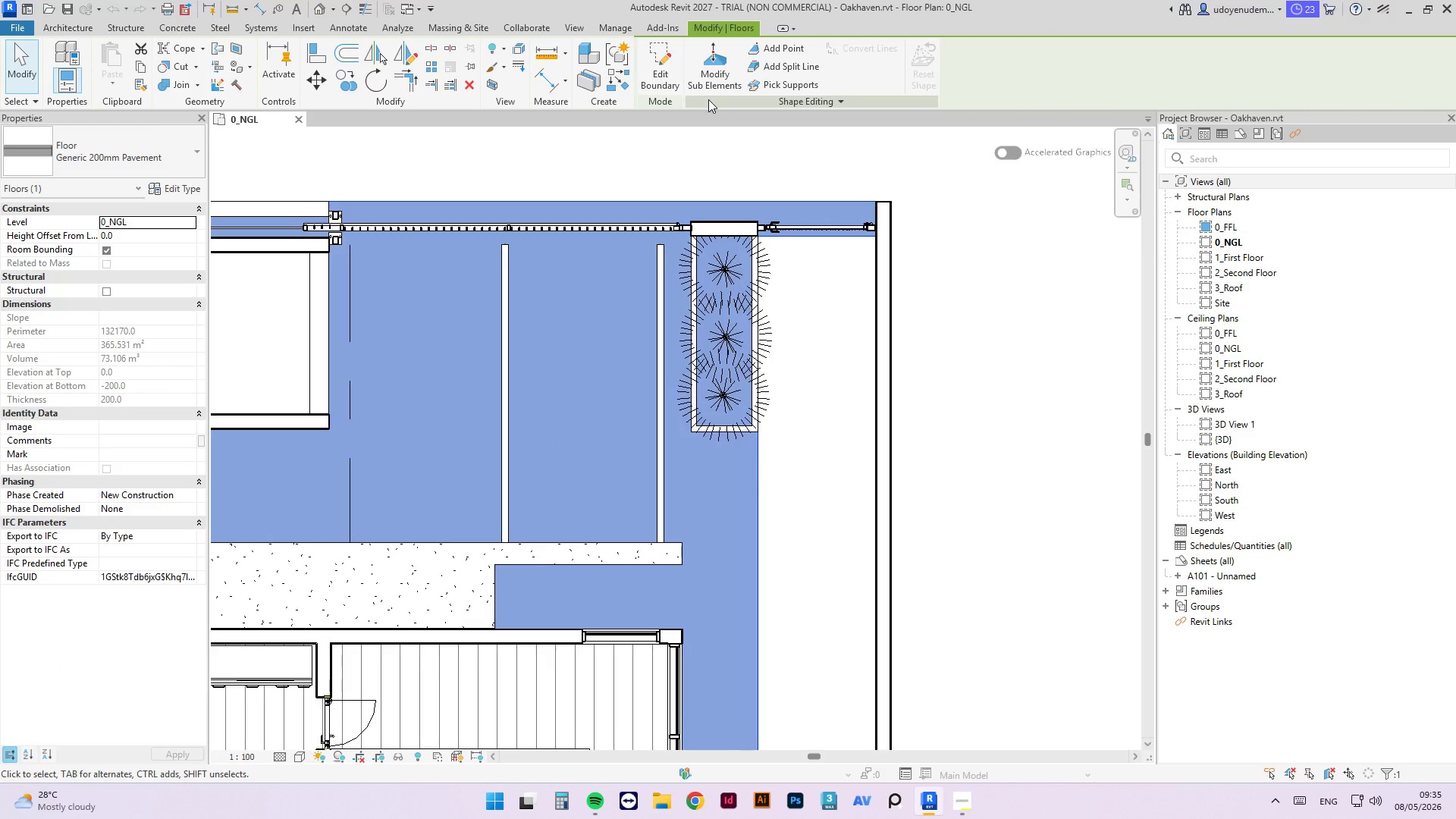 
type(cs)
 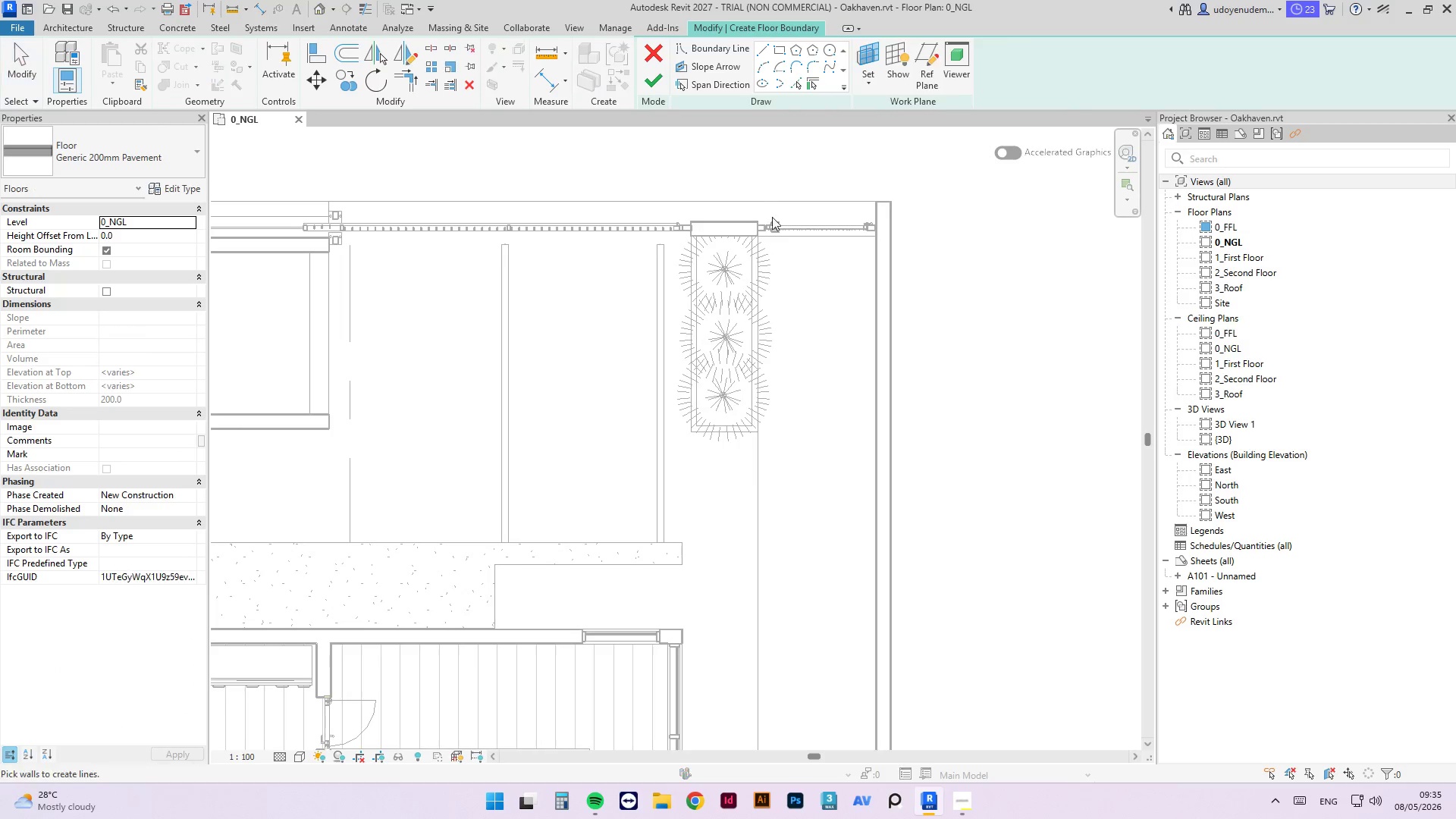 
scroll: coordinate [774, 223], scroll_direction: up, amount: 3.0
 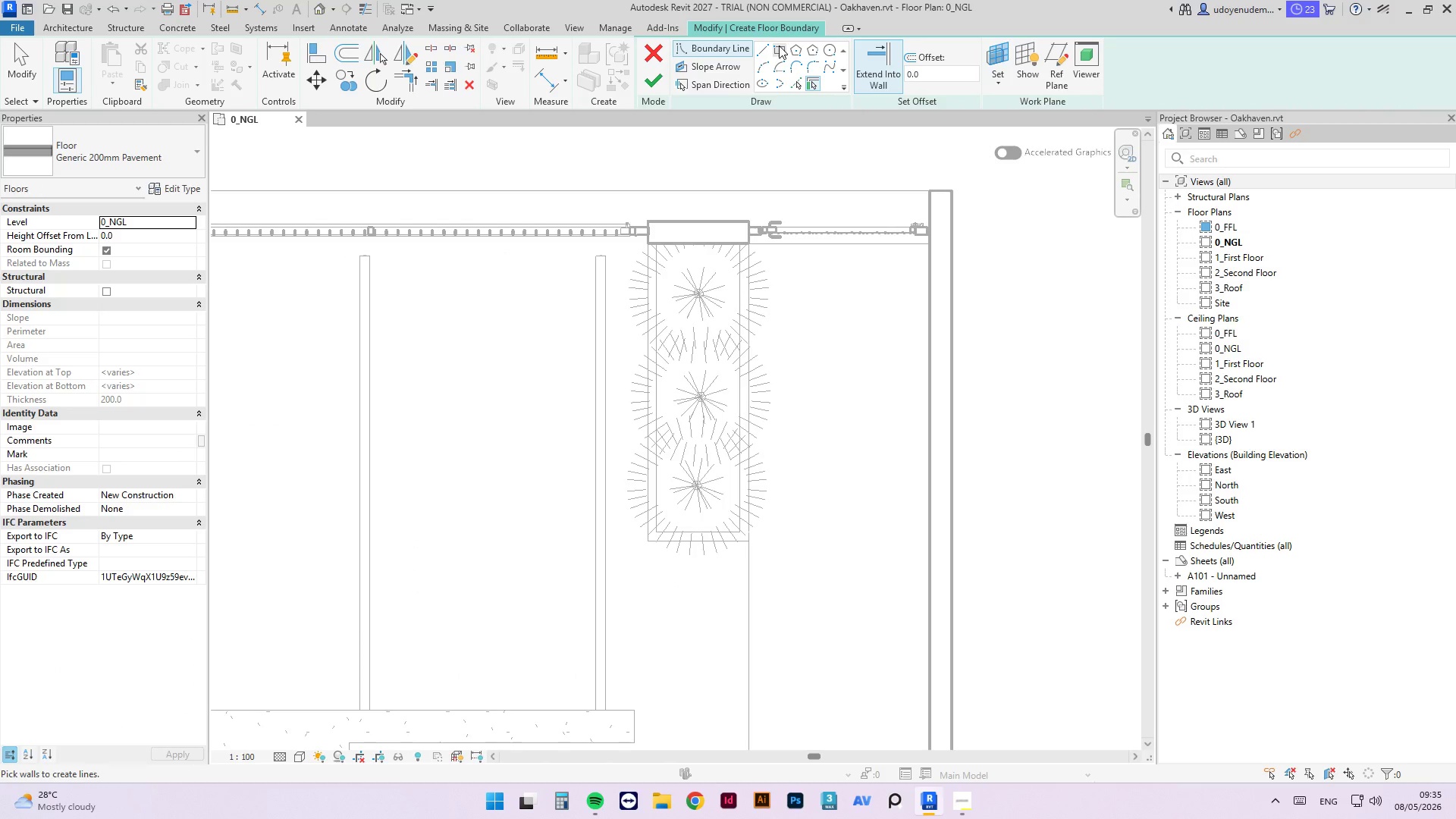 
left_click([779, 52])
 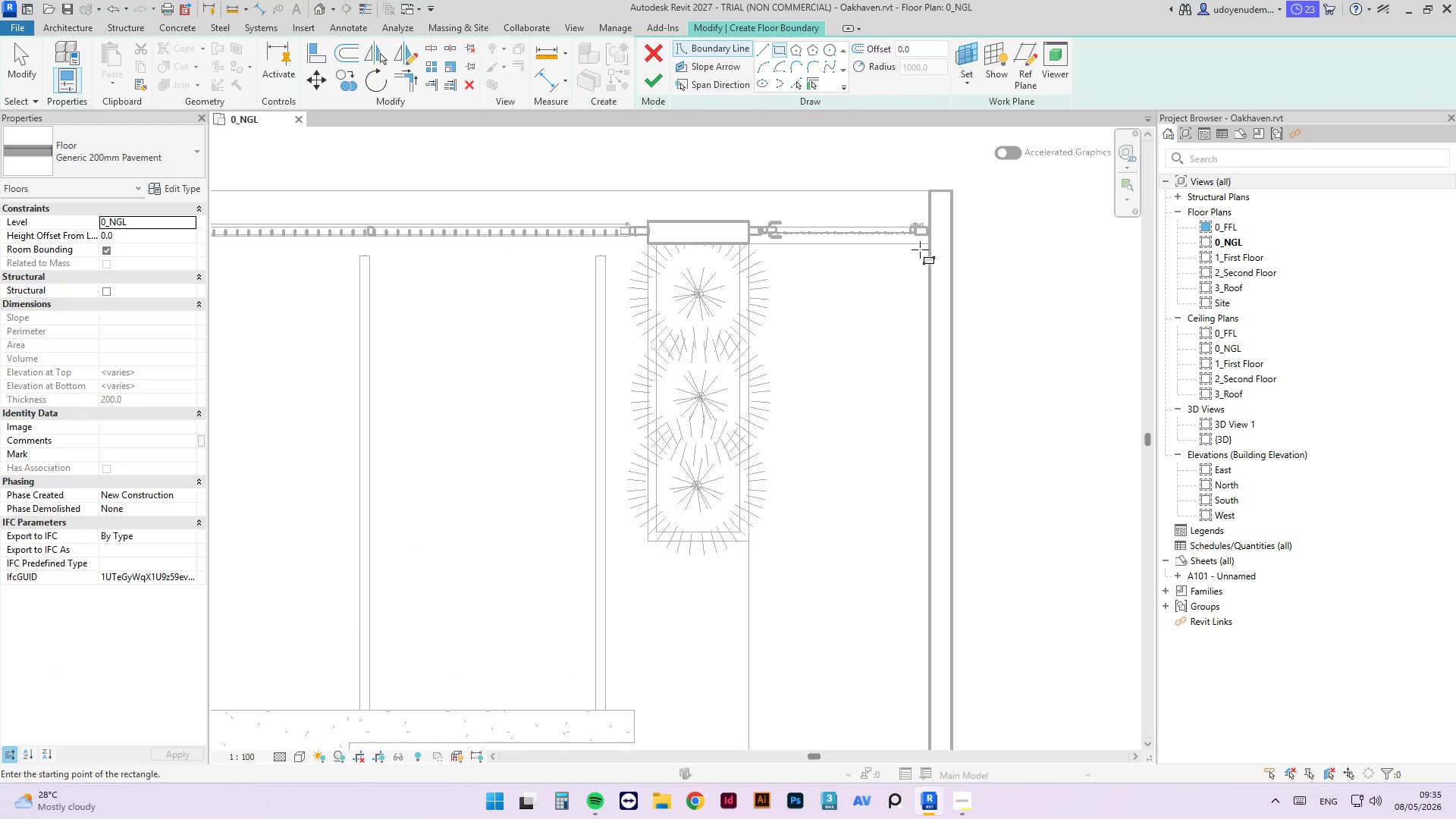 
left_click_drag(start_coordinate=[928, 246], to_coordinate=[752, 388])
 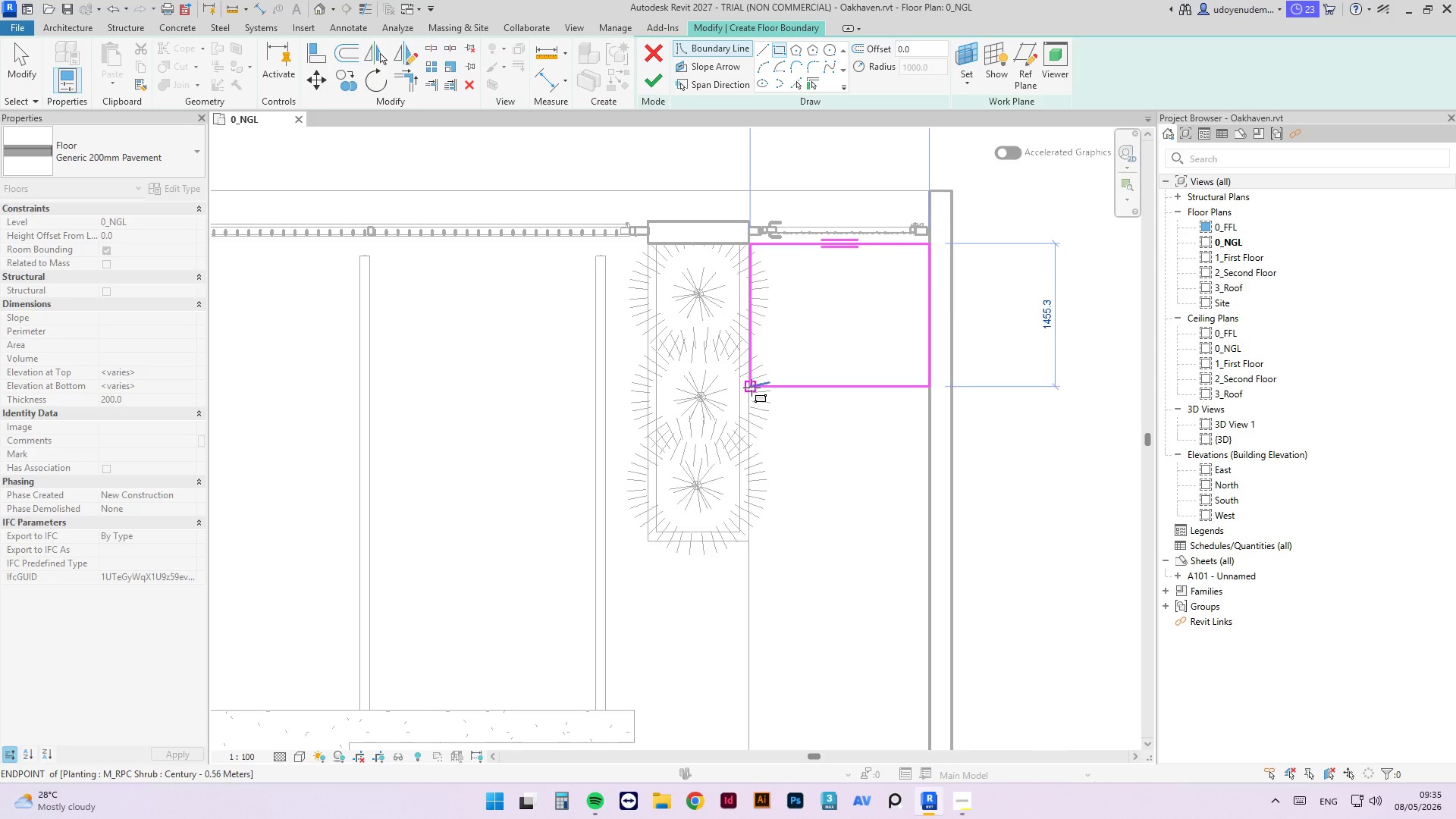 
left_click([752, 388])
 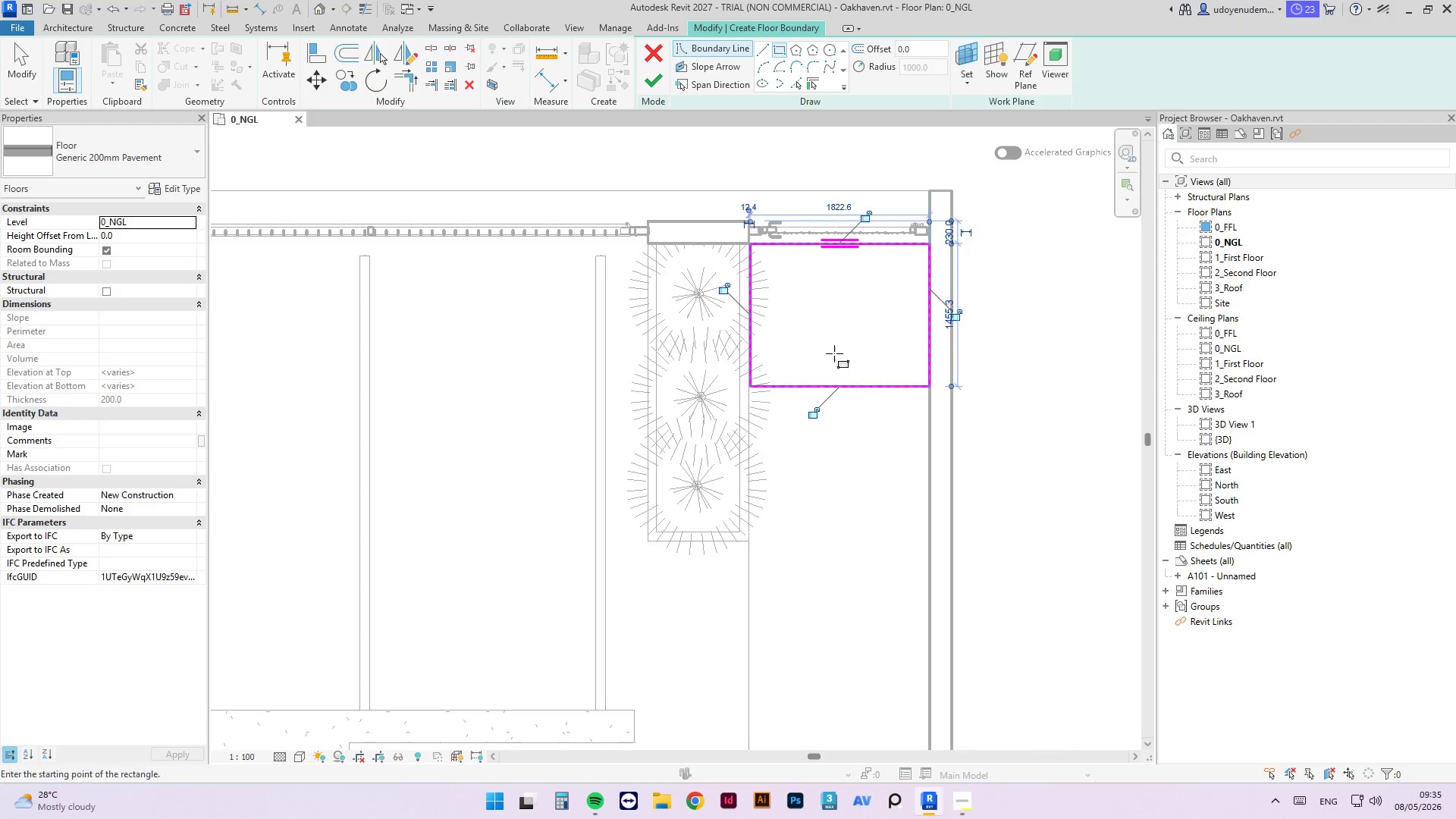 
key(Escape)
 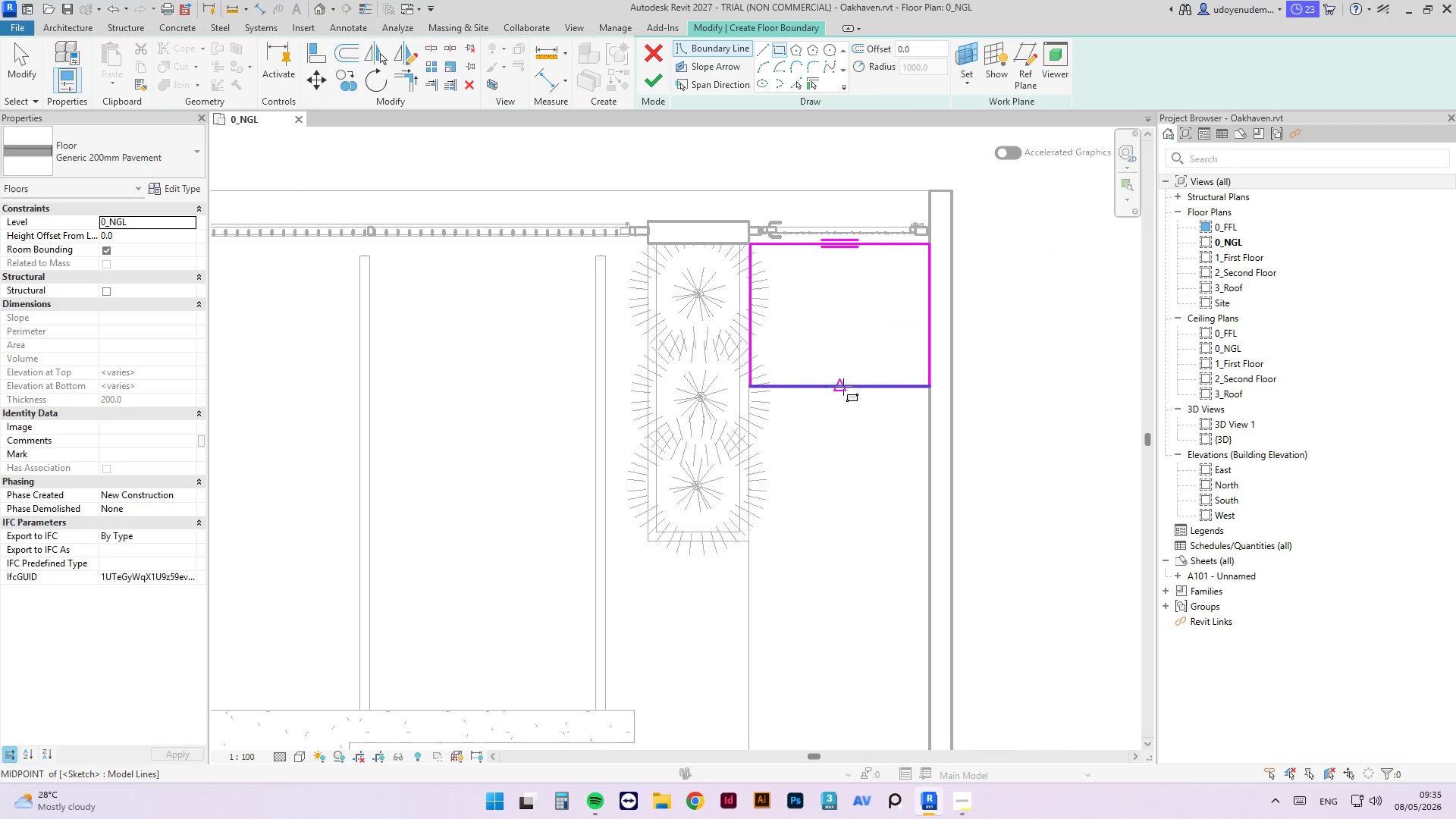 
key(Escape)
 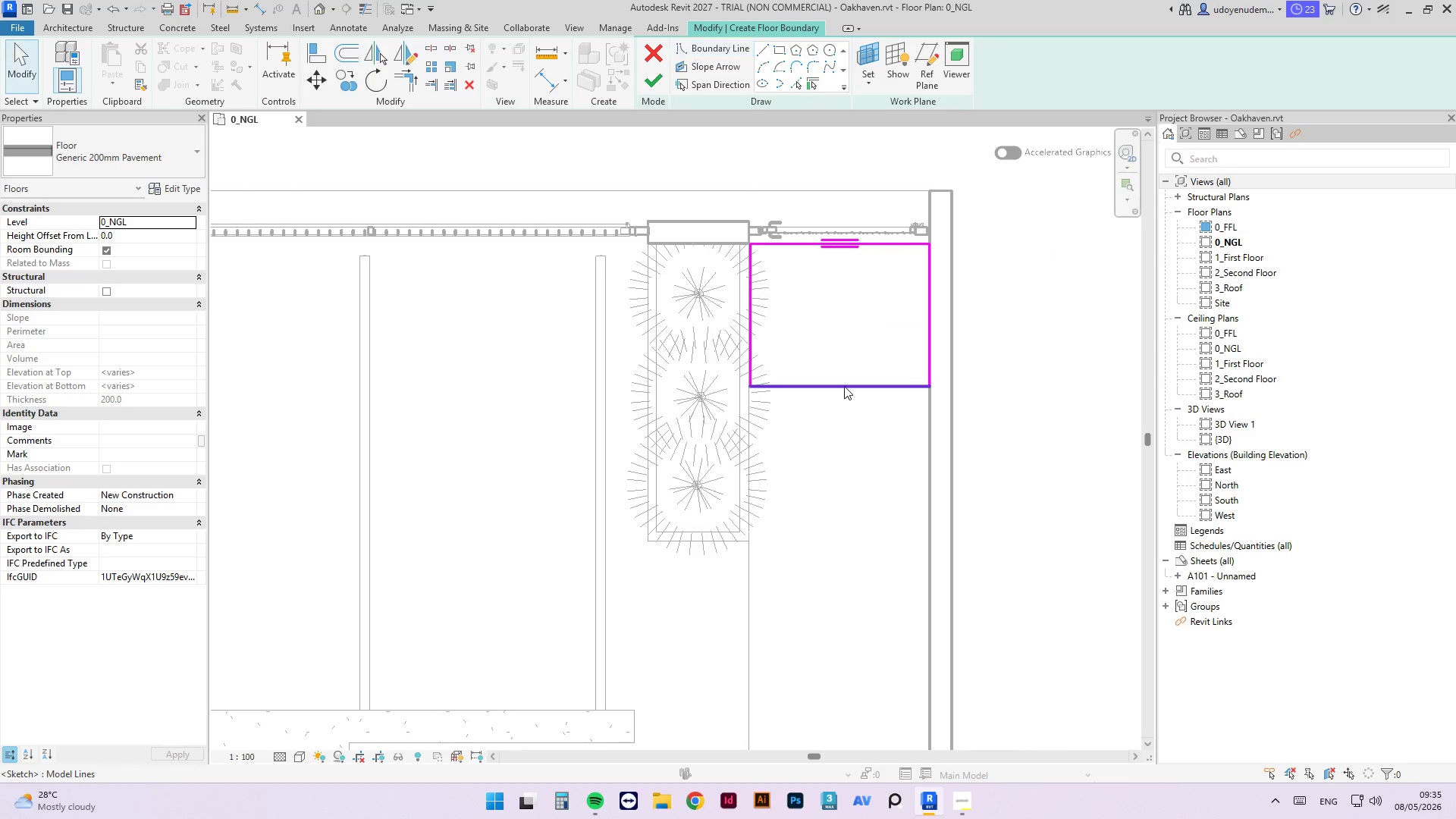 
left_click([844, 385])
 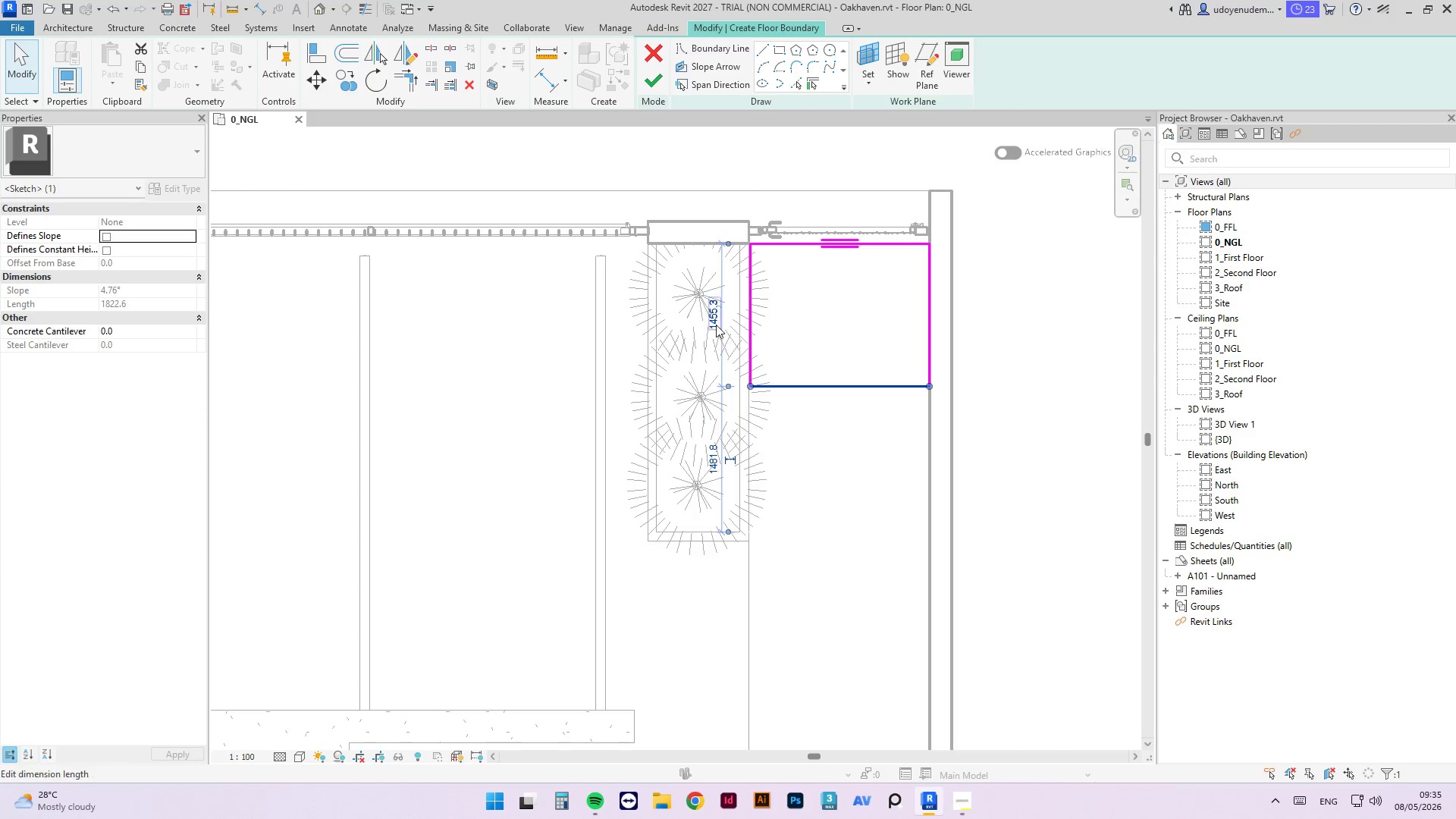 
left_click([715, 320])
 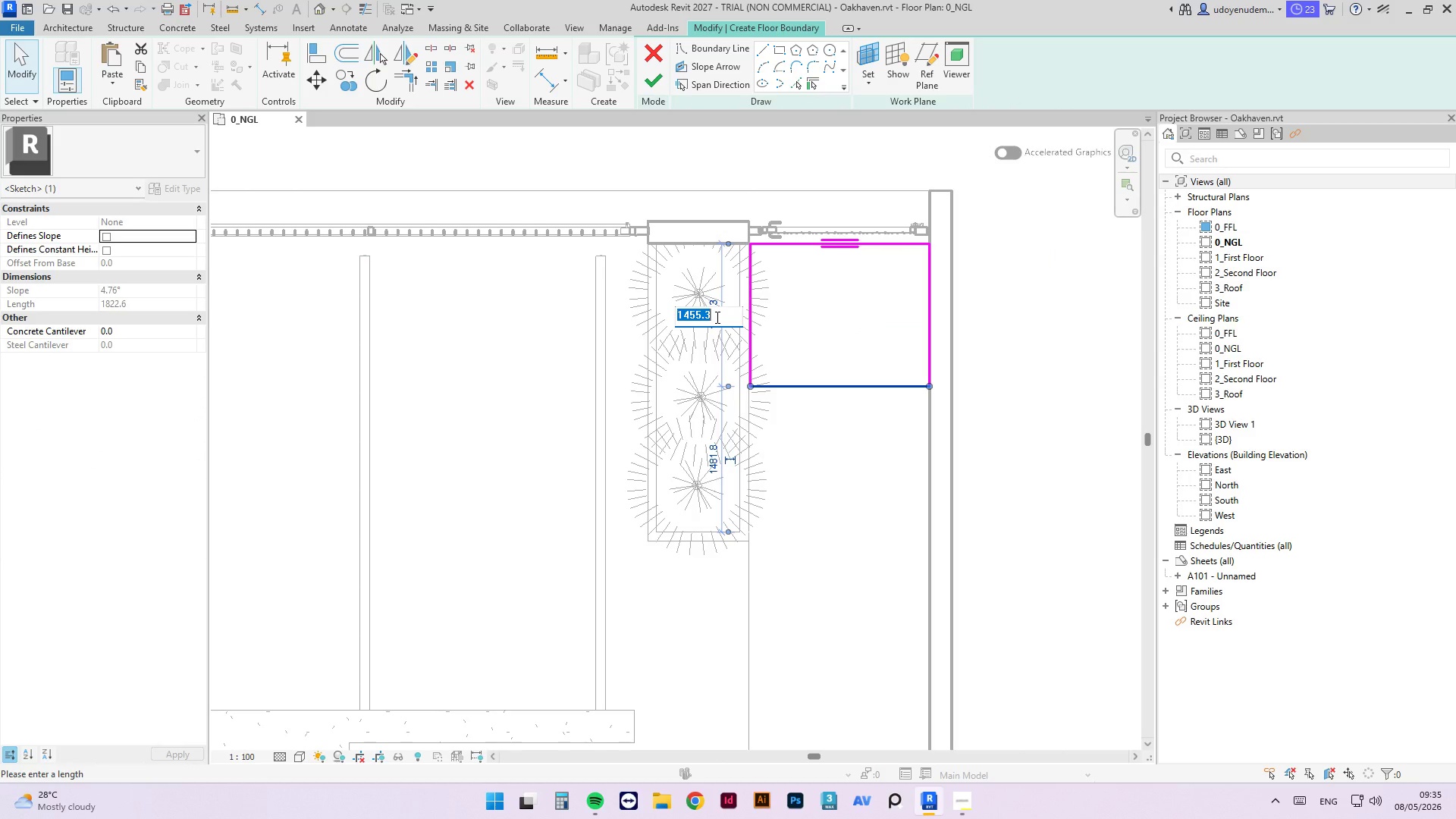 
key(Numpad1)
 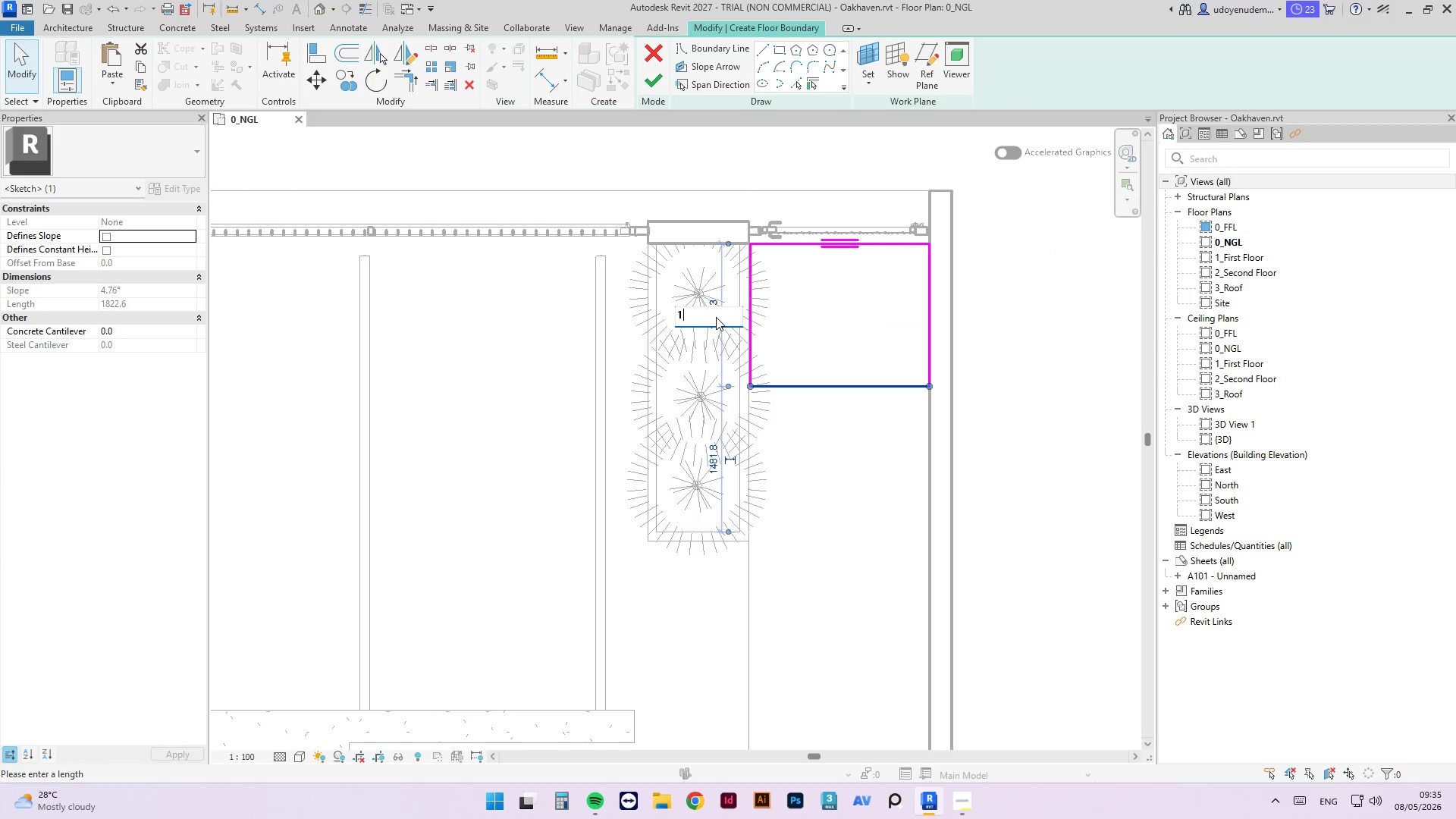 
key(Numpad2)
 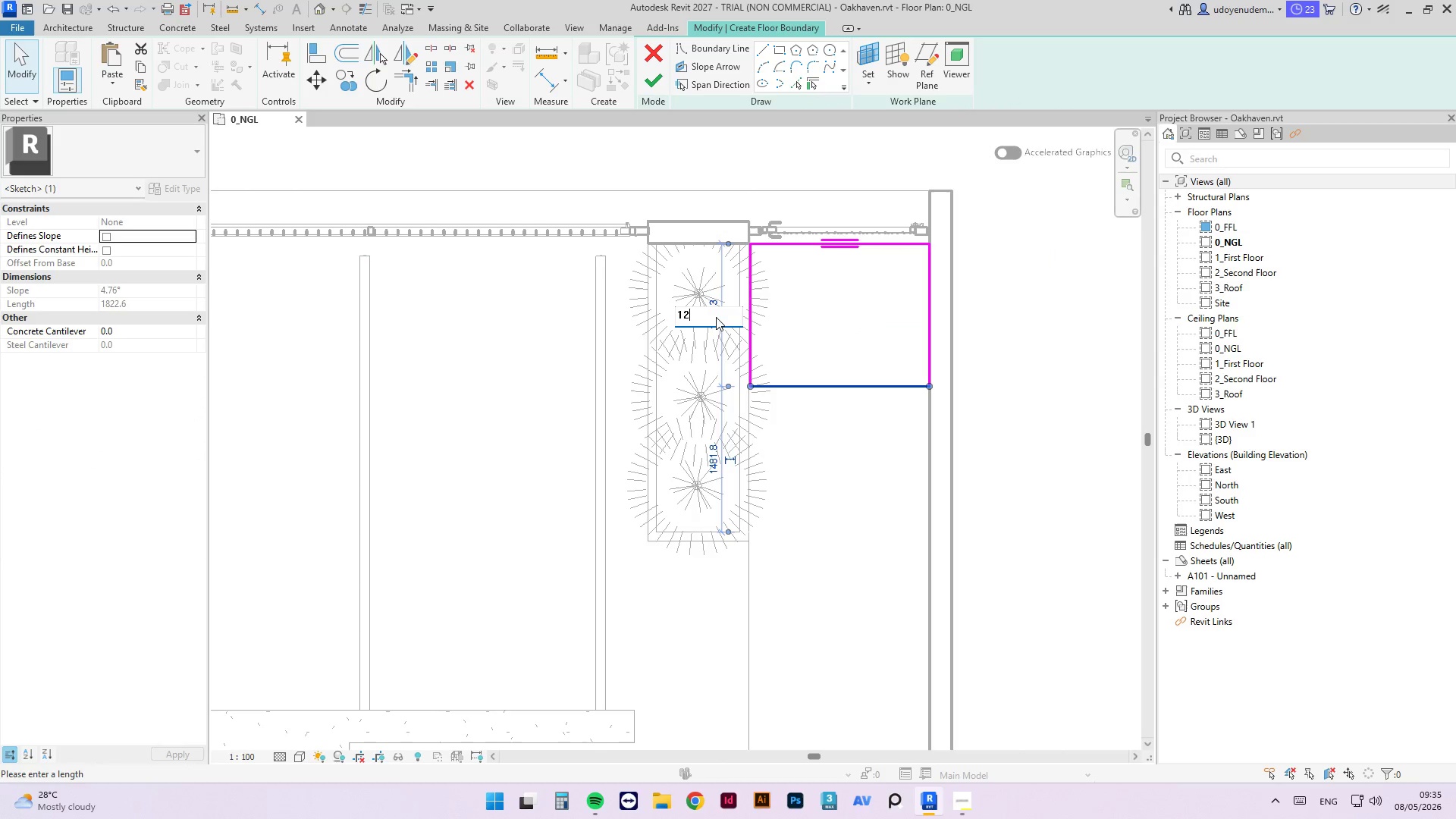 
key(Numpad0)
 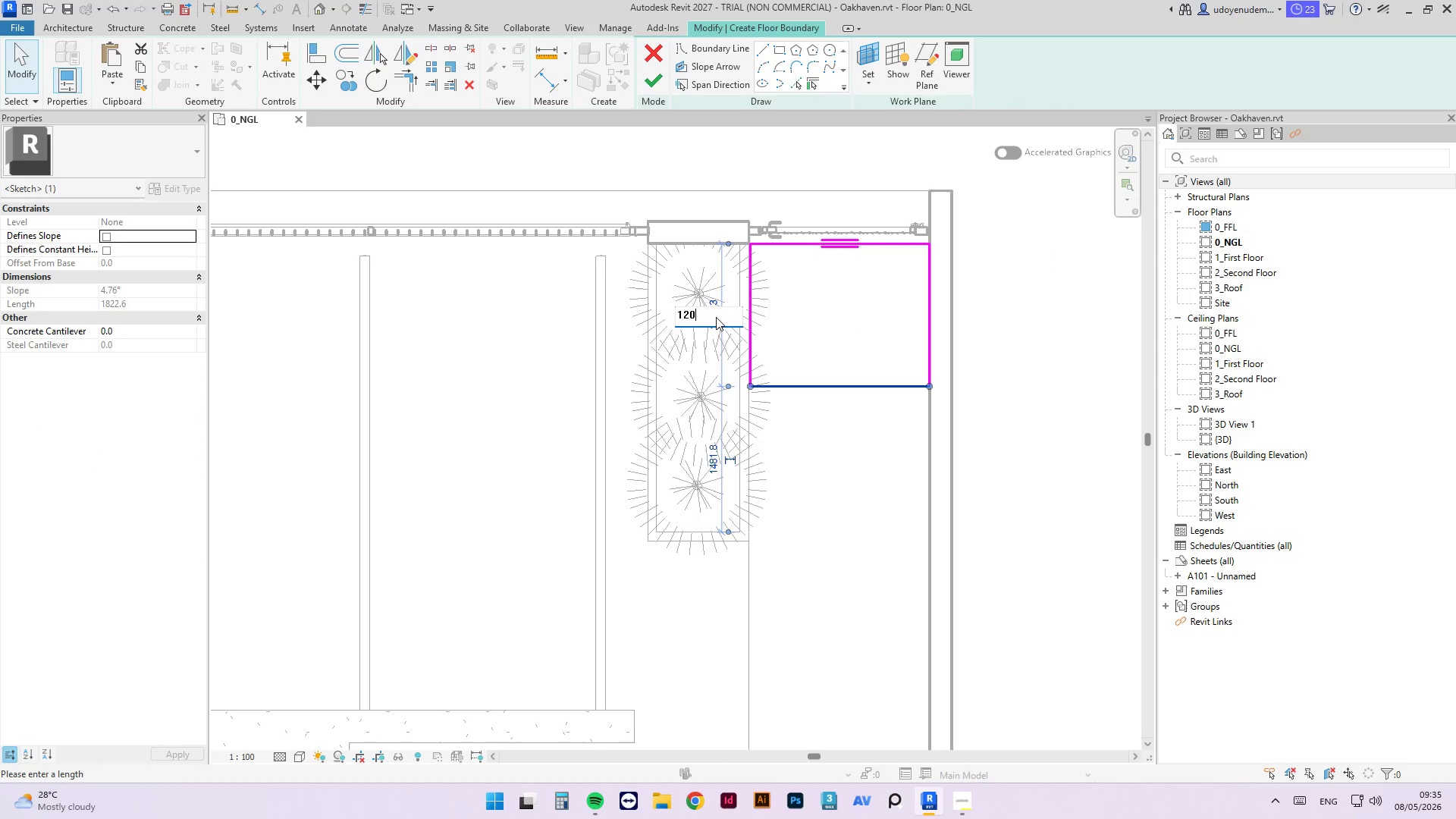 
key(Numpad0)
 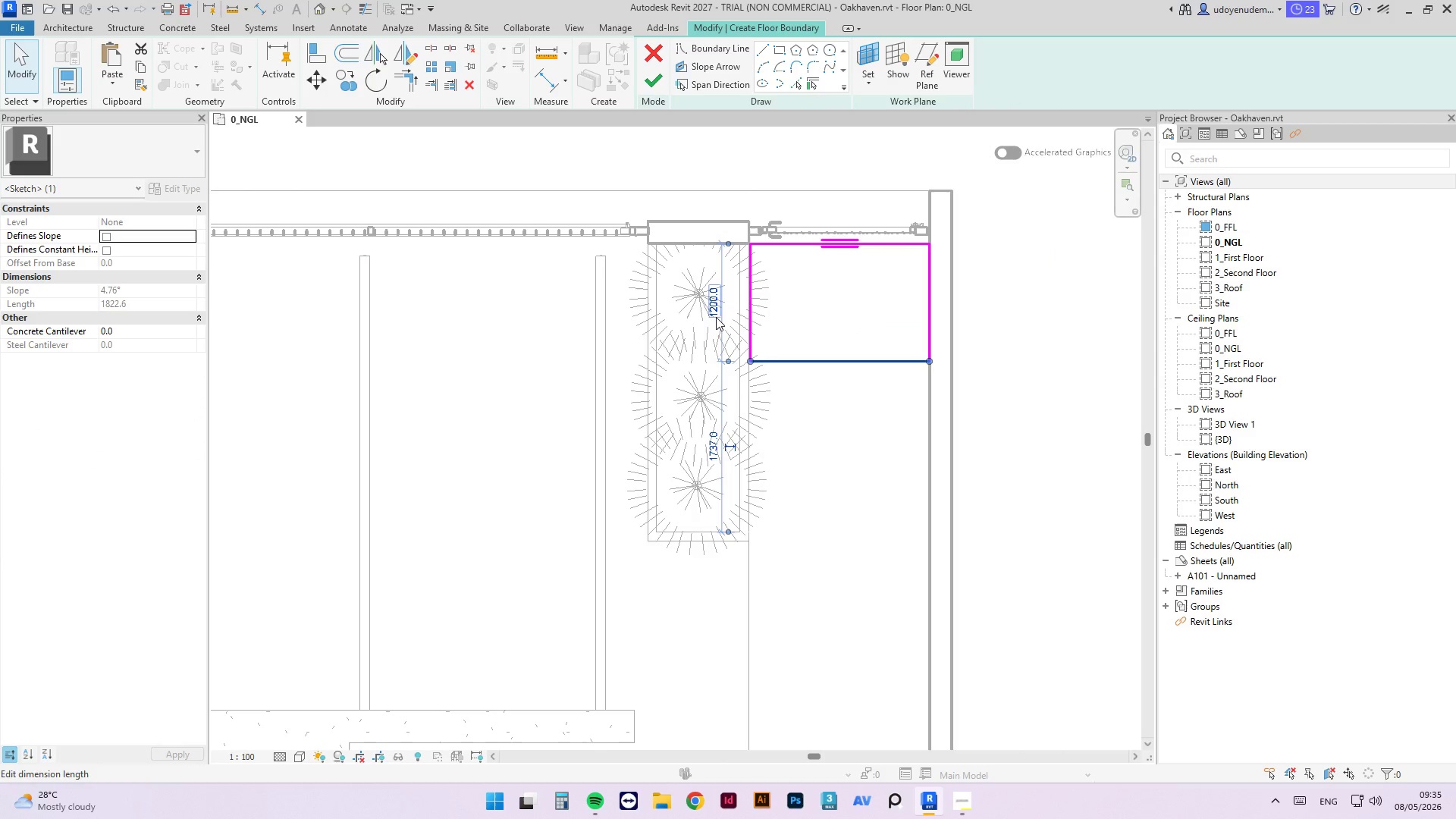 
key(NumpadEnter)
 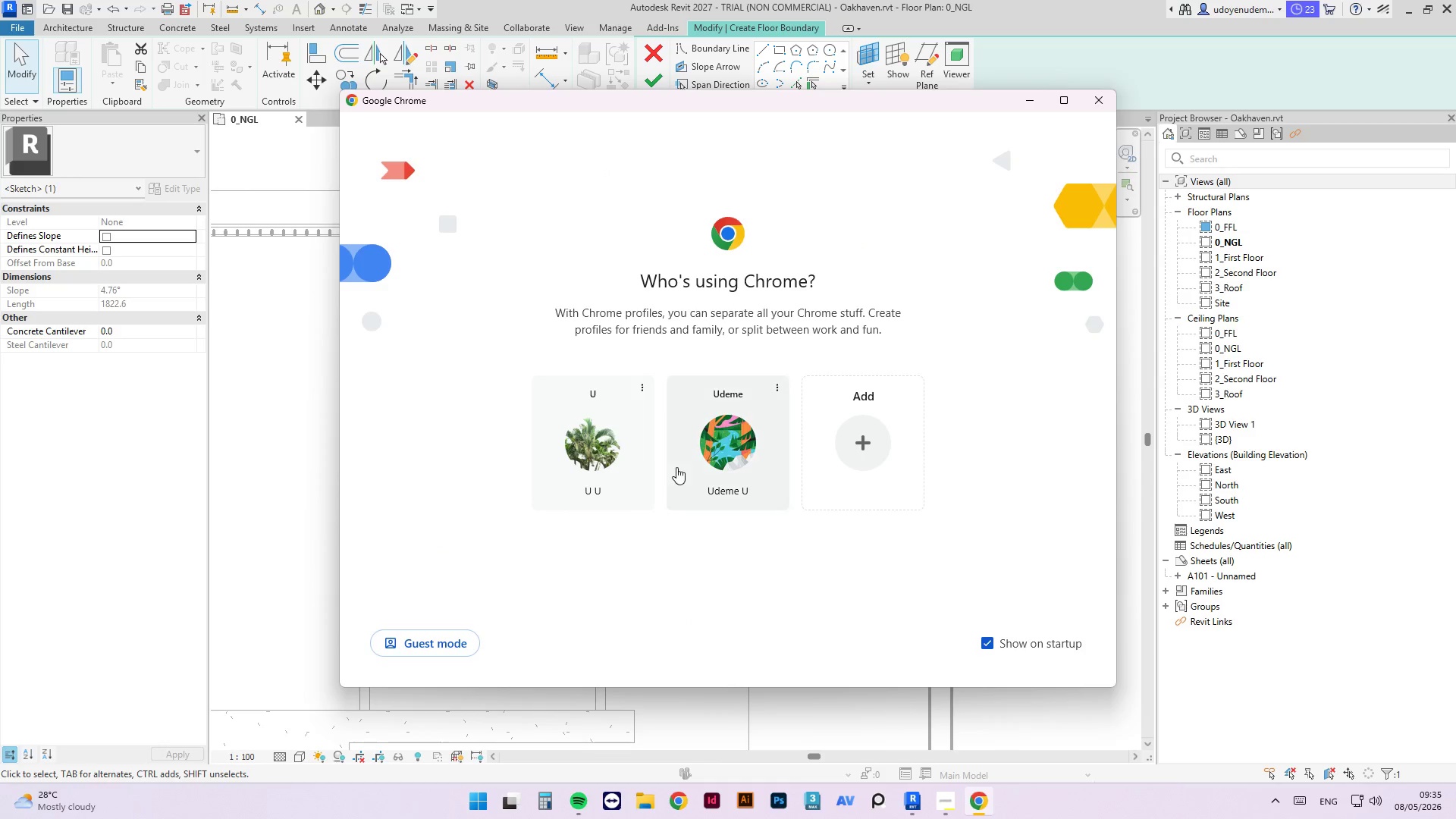 
wait(5.48)
 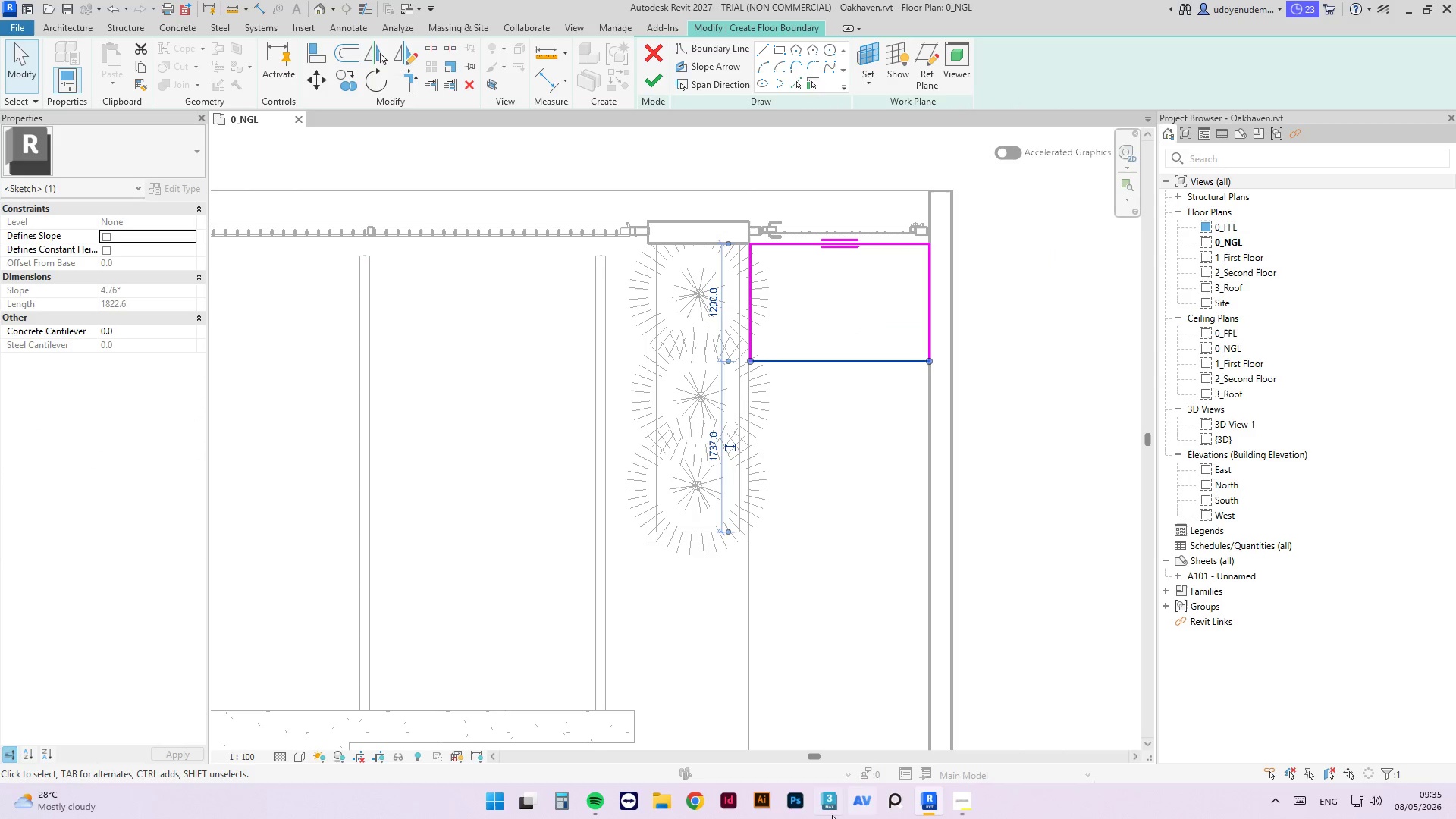 
left_click([403, 5])
 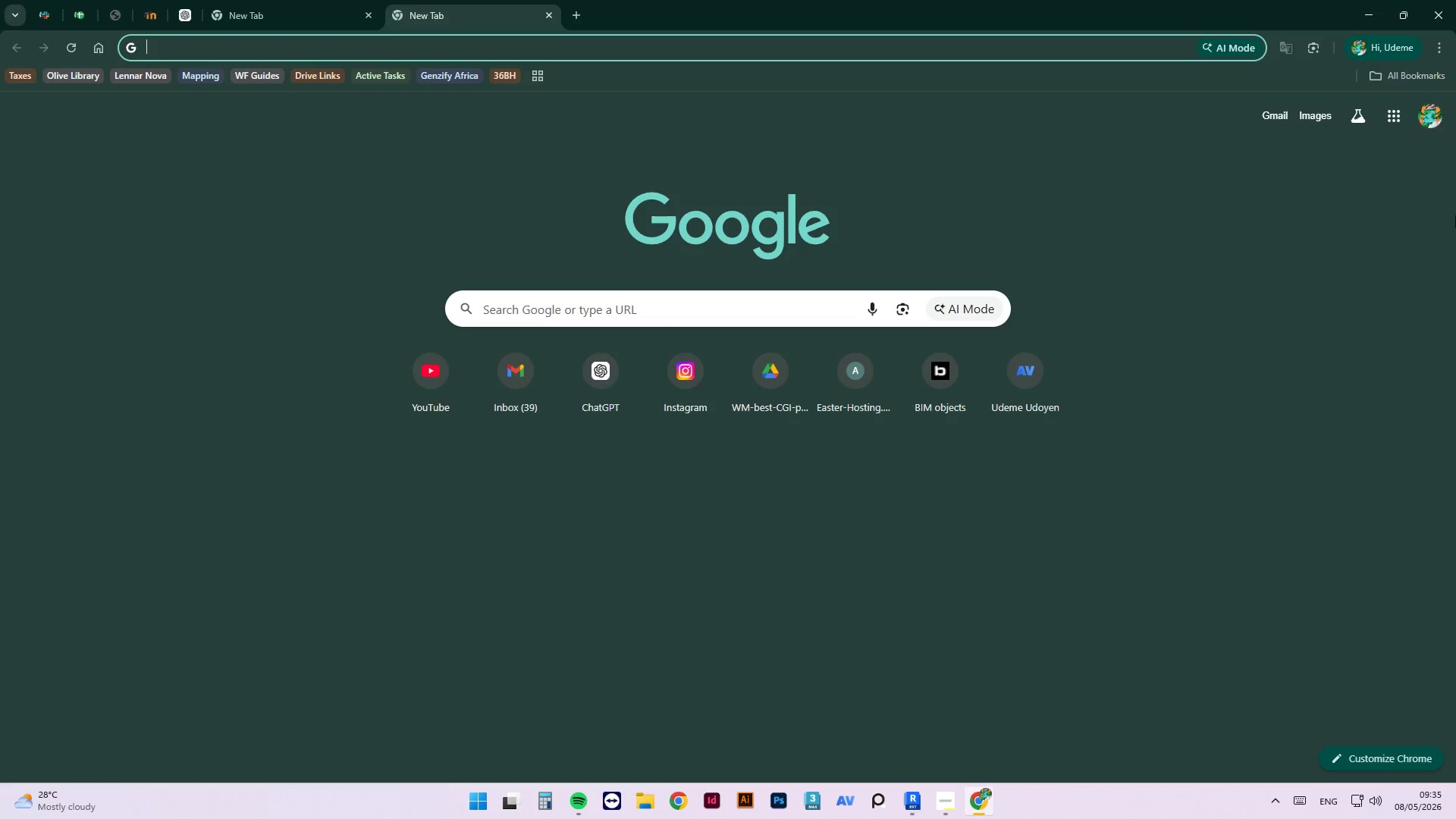 
type(size of outdoor stepping stones)
 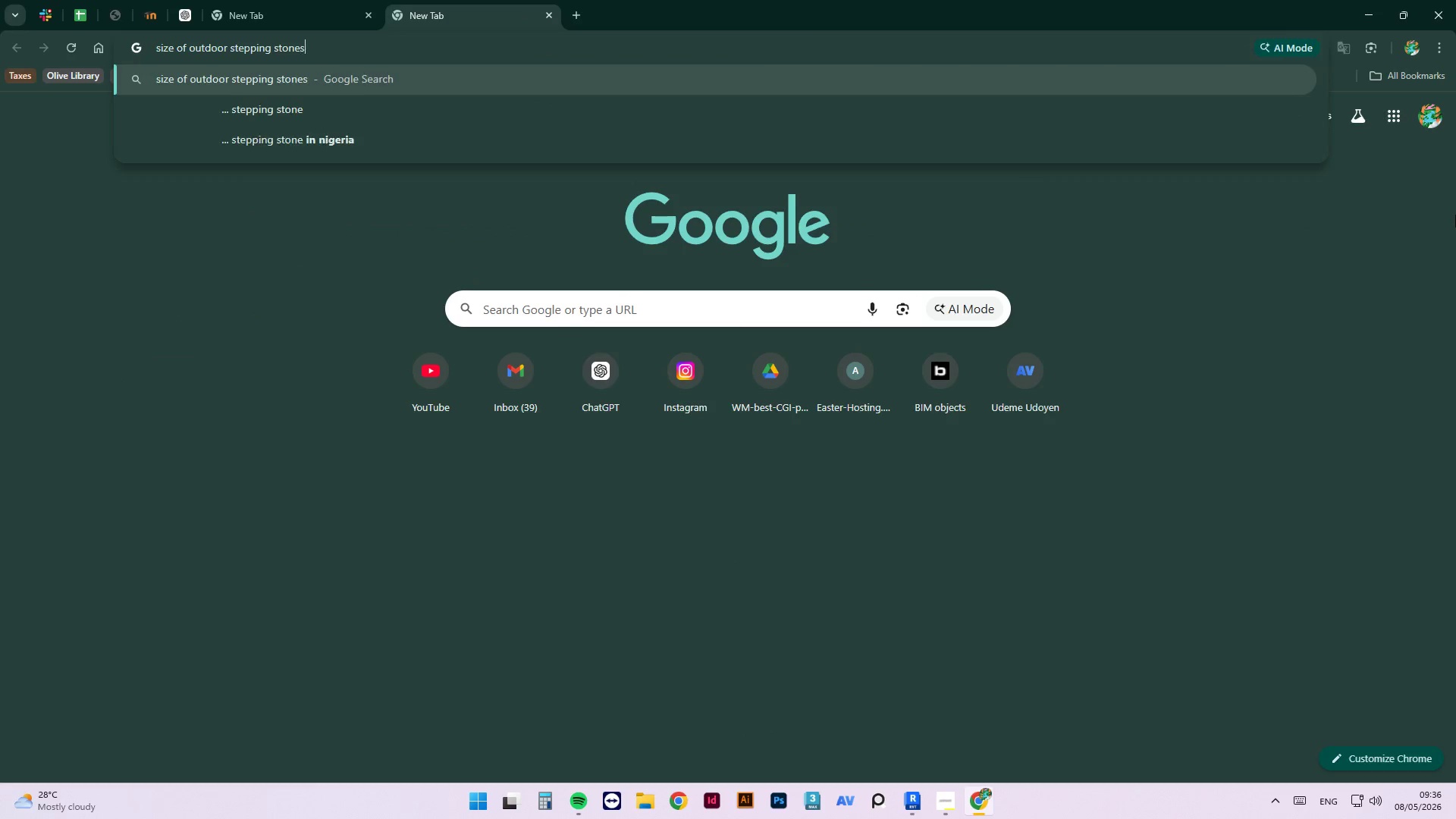 
key(Enter)
 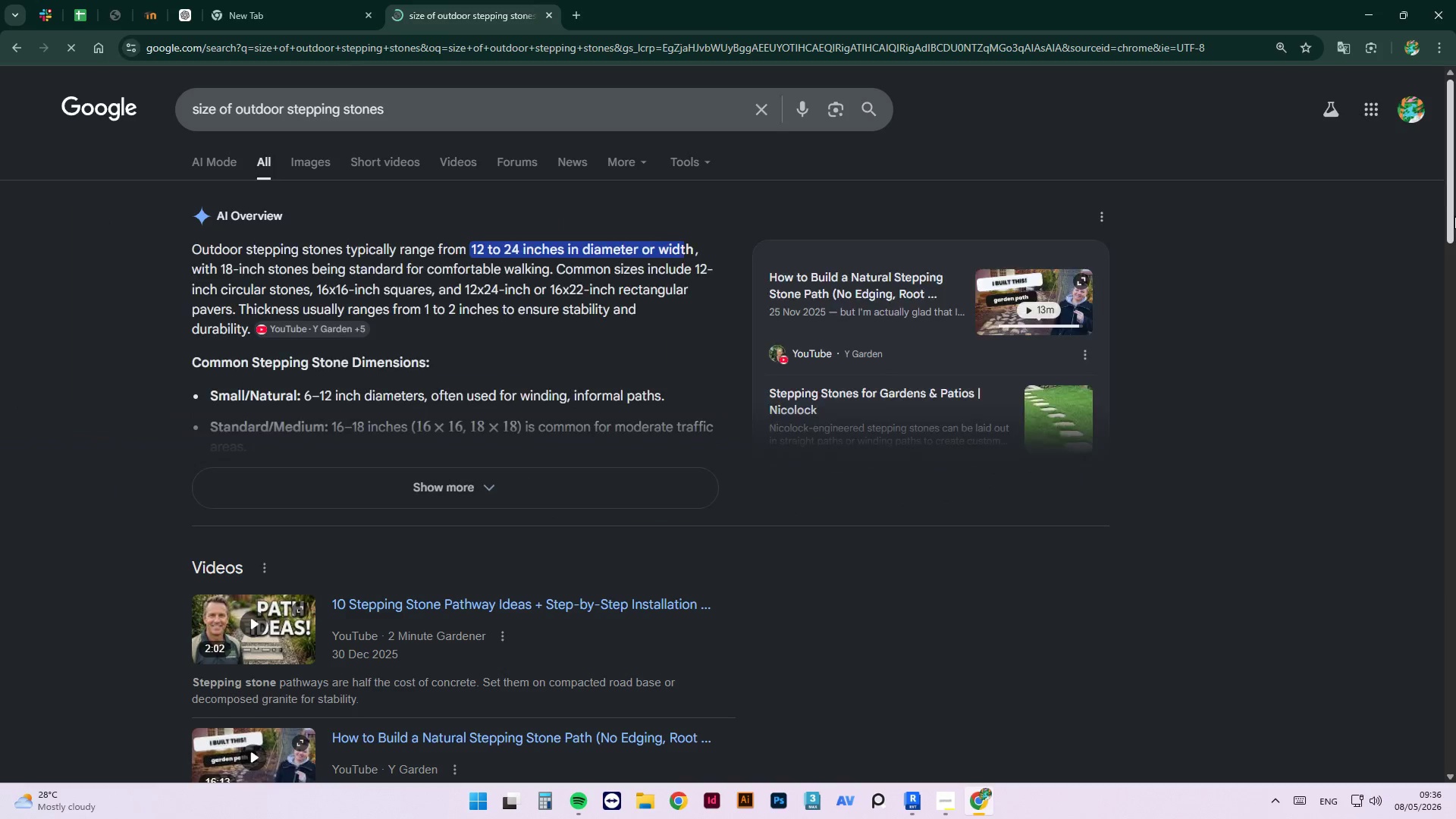 
left_click([679, 125])
 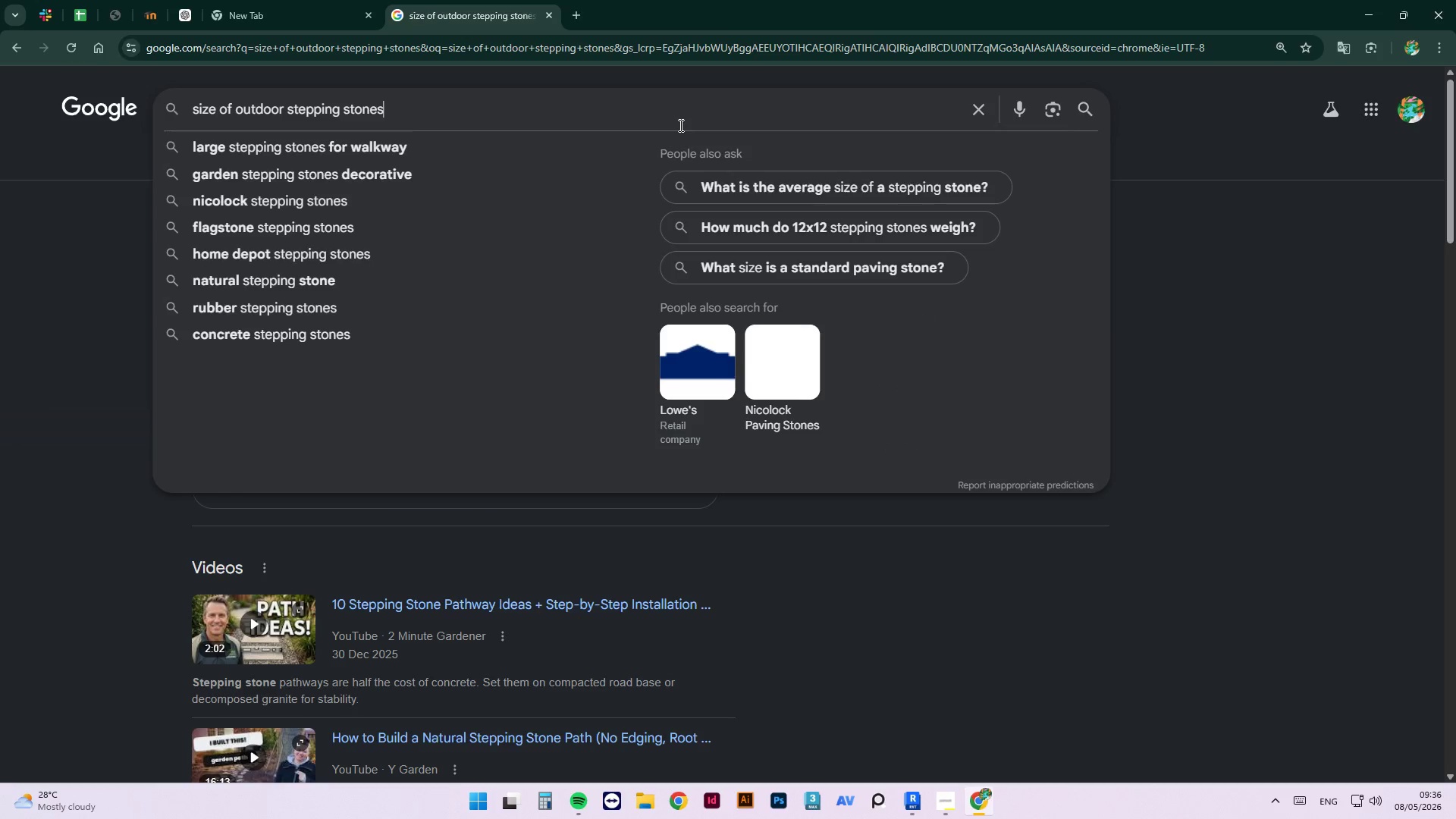 
type( in mm)
 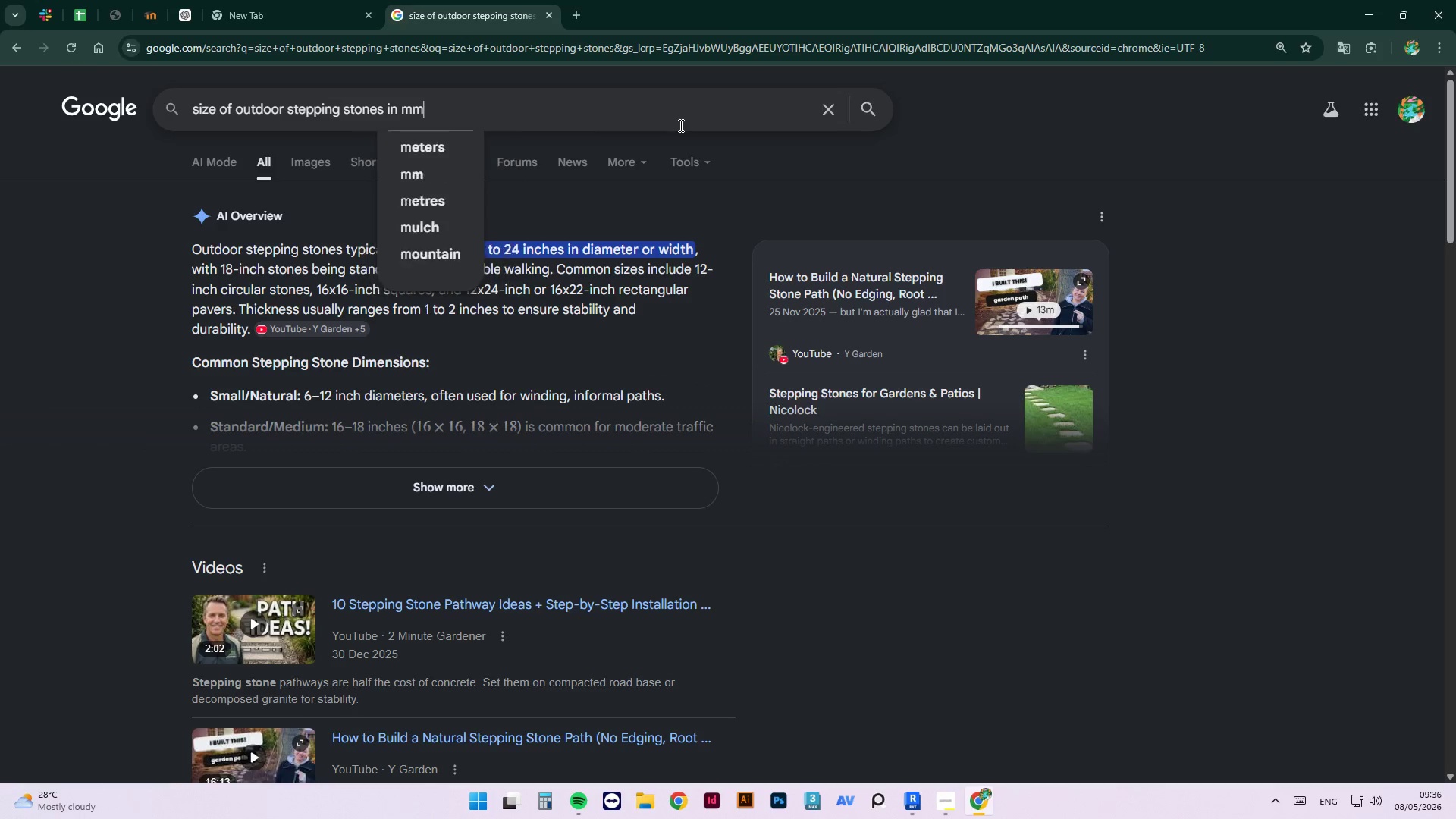 
key(Enter)
 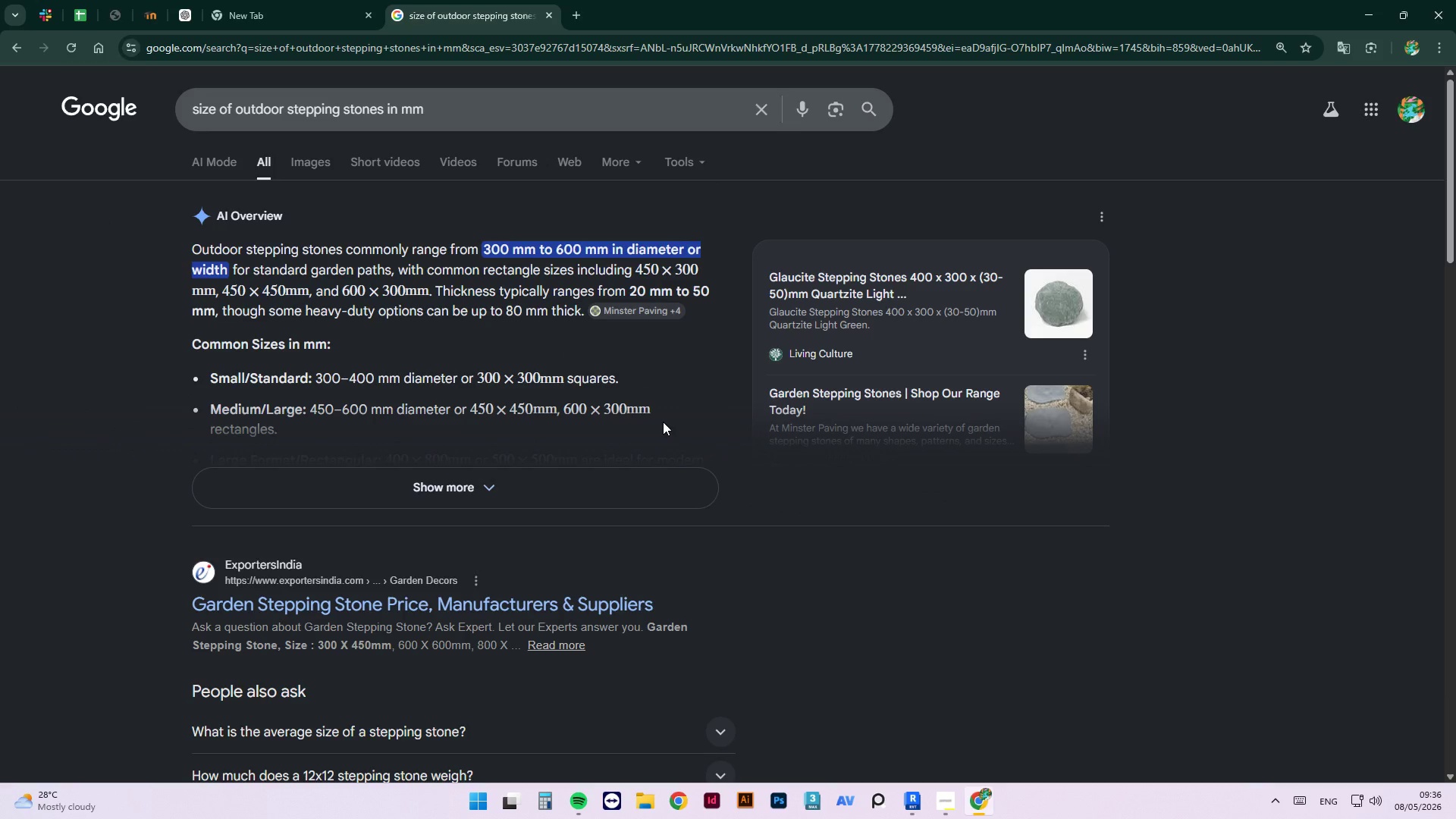 
wait(6.26)
 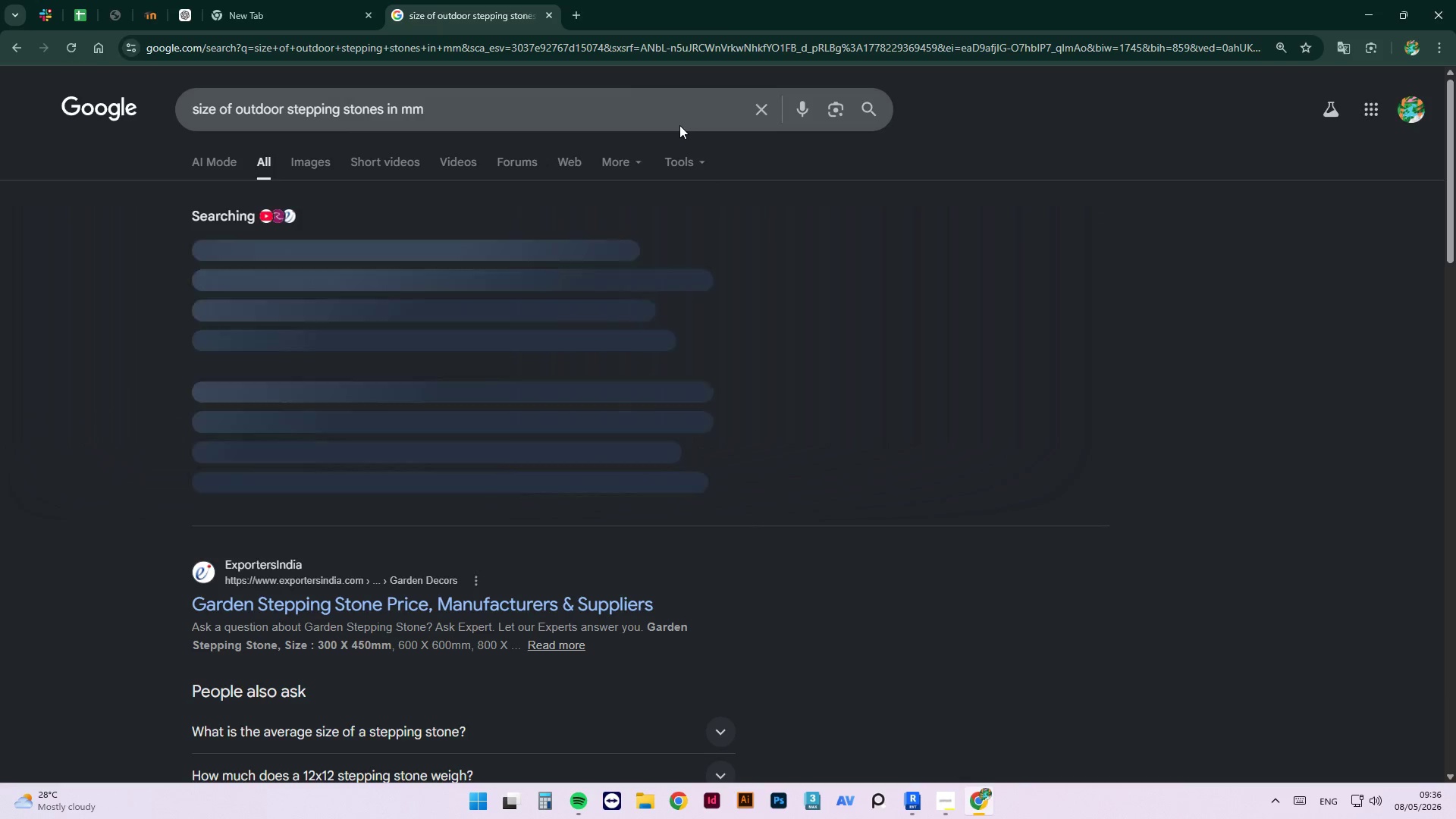 
scroll: coordinate [639, 365], scroll_direction: down, amount: 7.0
 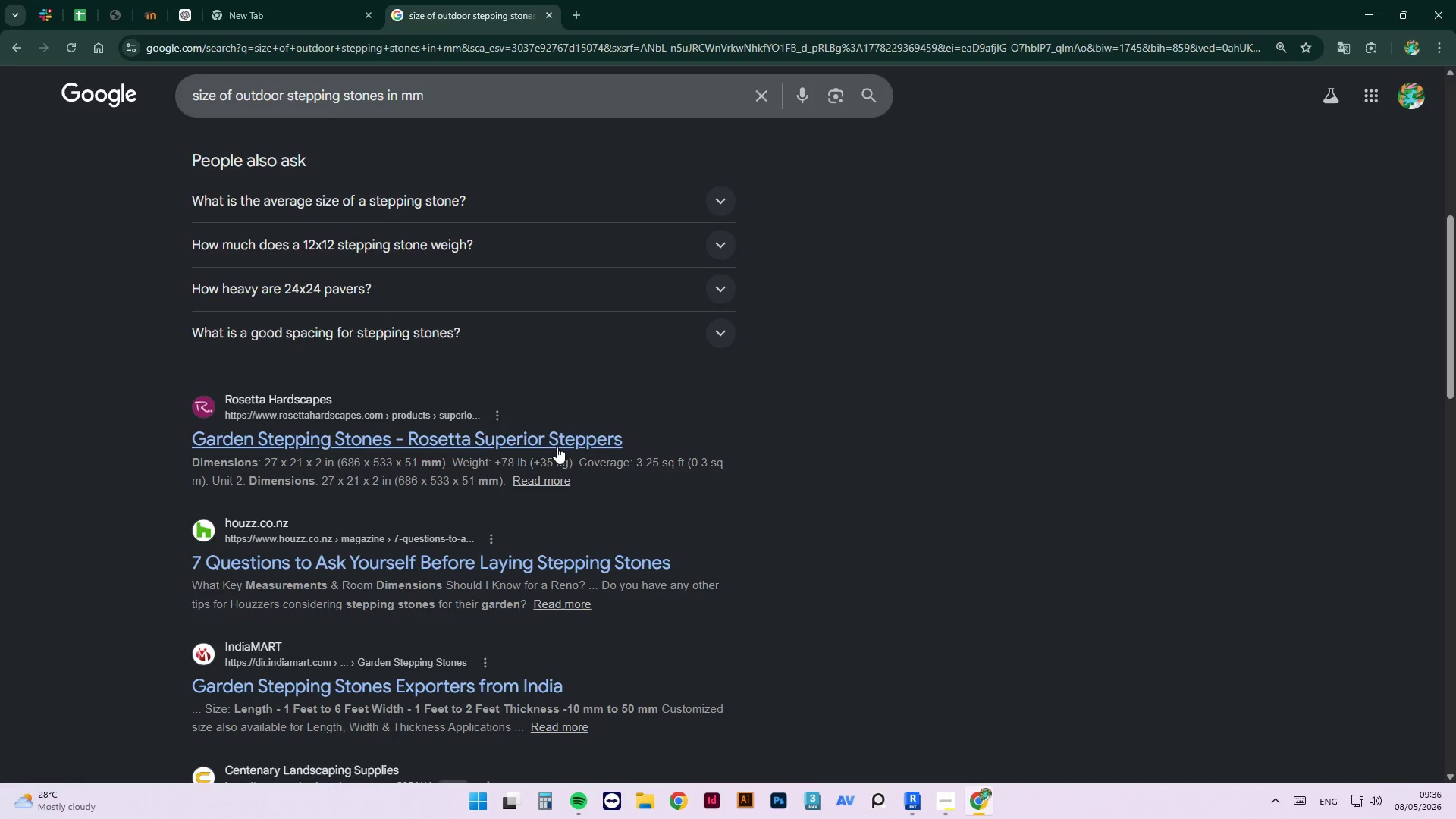 
scroll: coordinate [736, 556], scroll_direction: up, amount: 7.0
 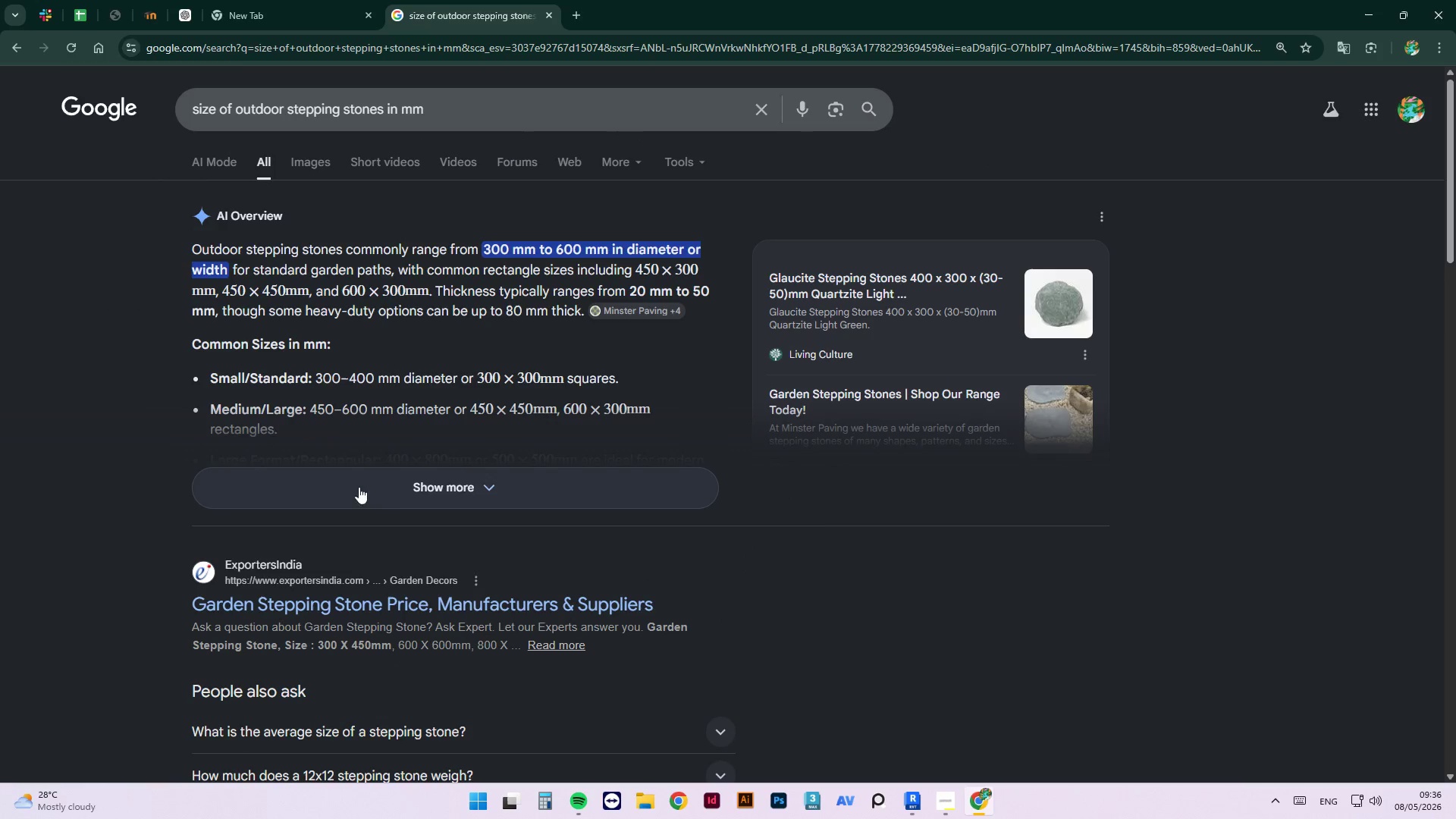 
left_click([457, 489])
 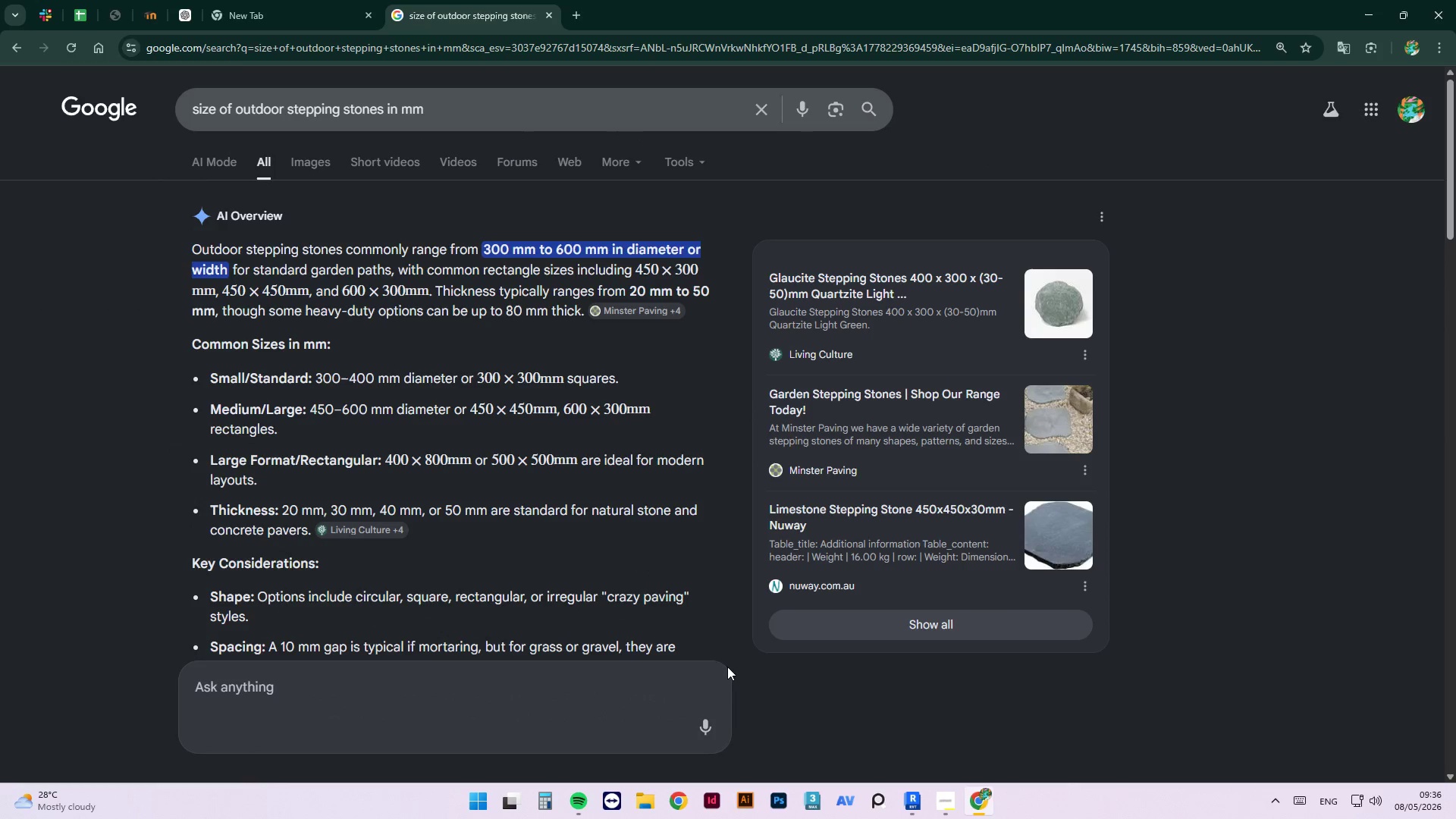 
scroll: coordinate [813, 500], scroll_direction: down, amount: 22.0
 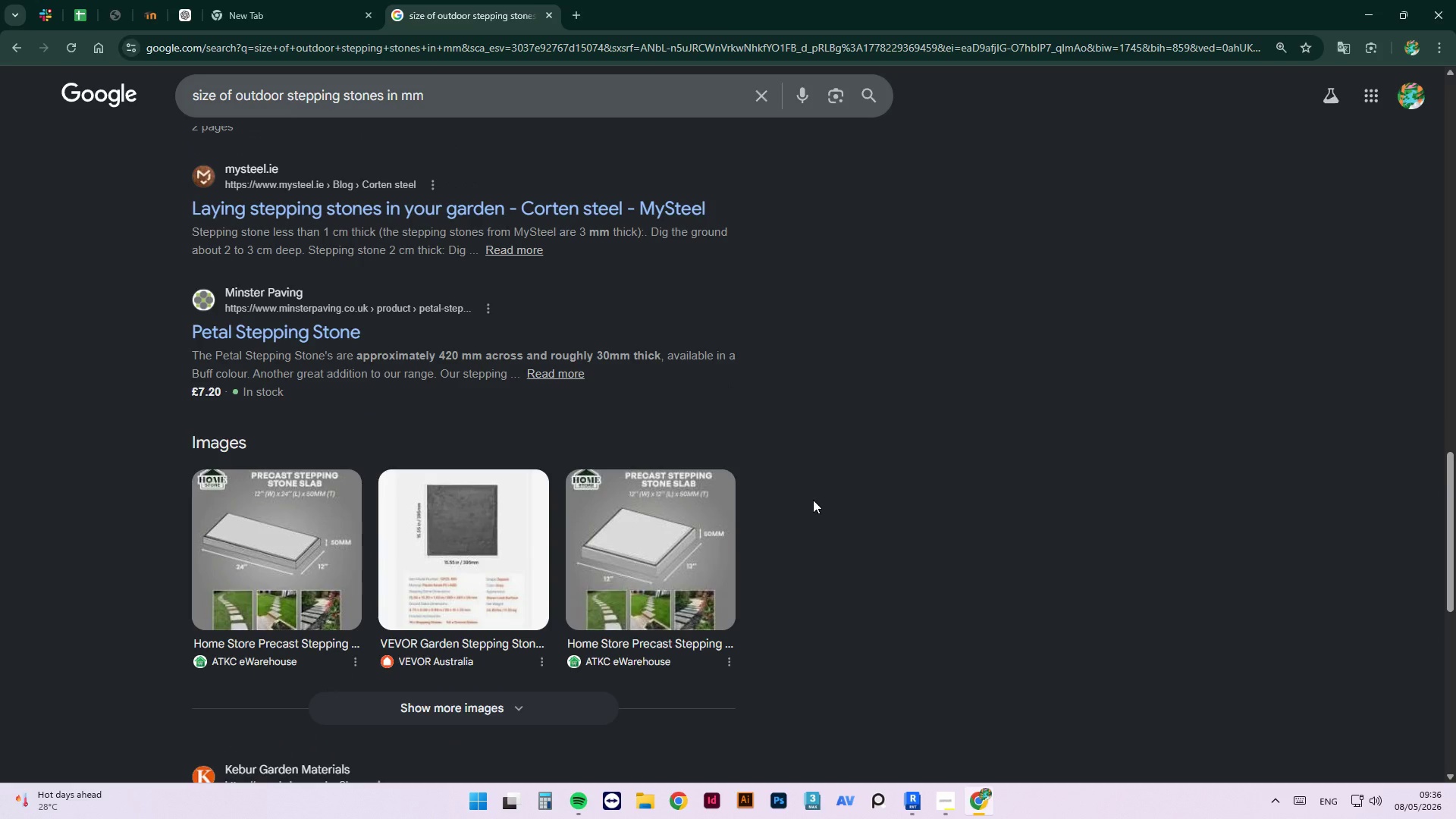 
wait(7.71)
 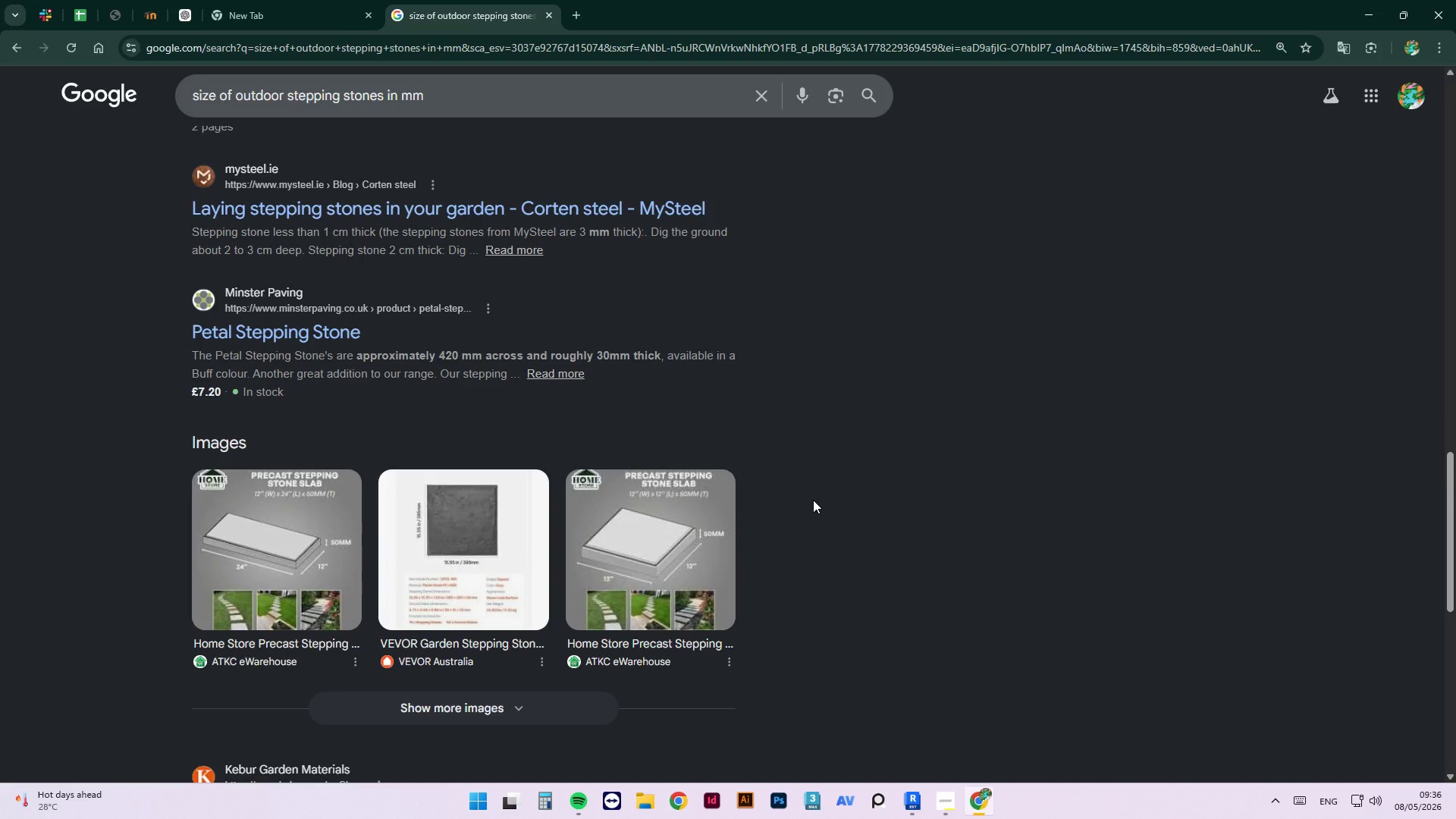 
left_click([1368, 21])
 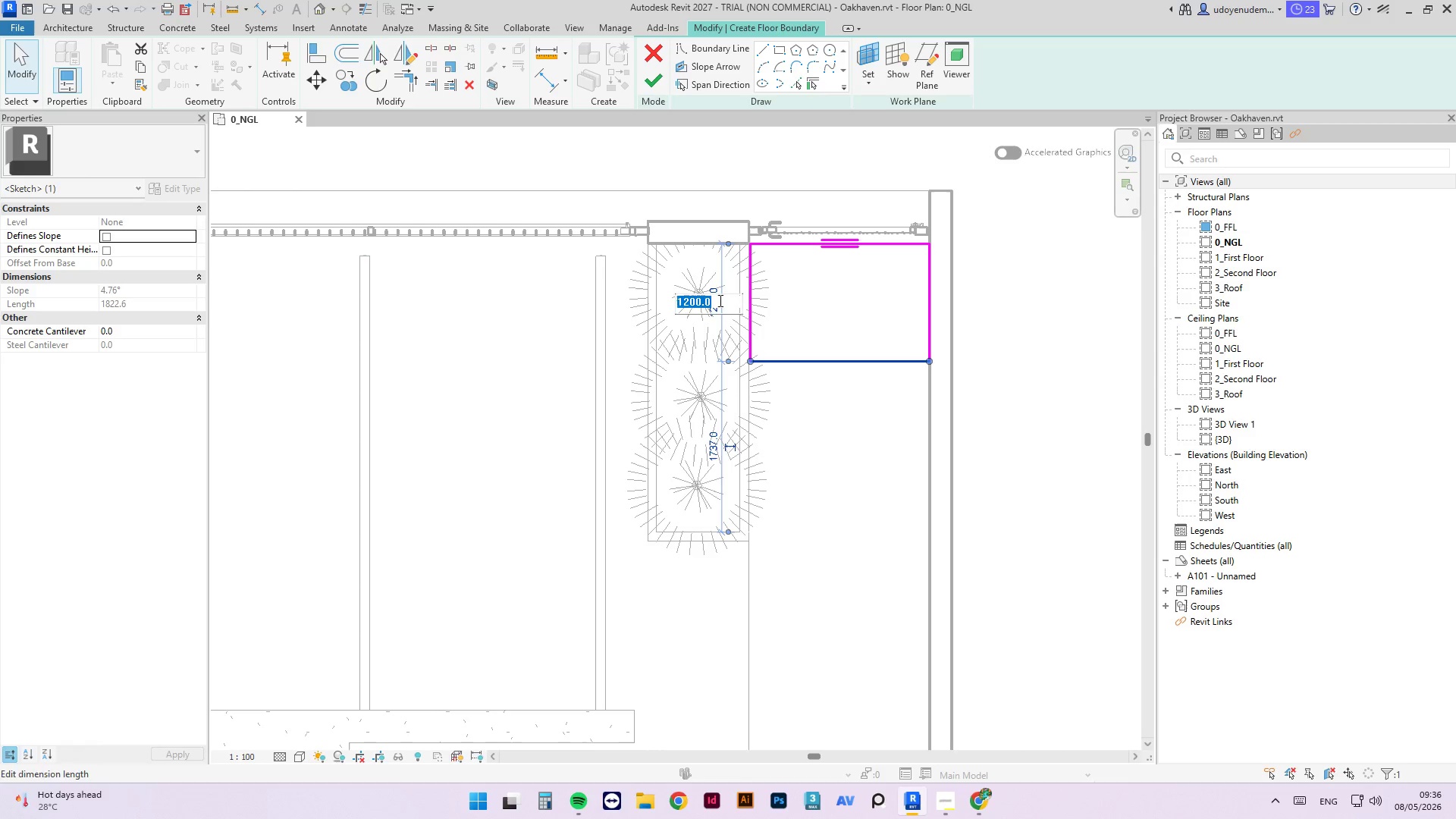 
key(Numpad1)
 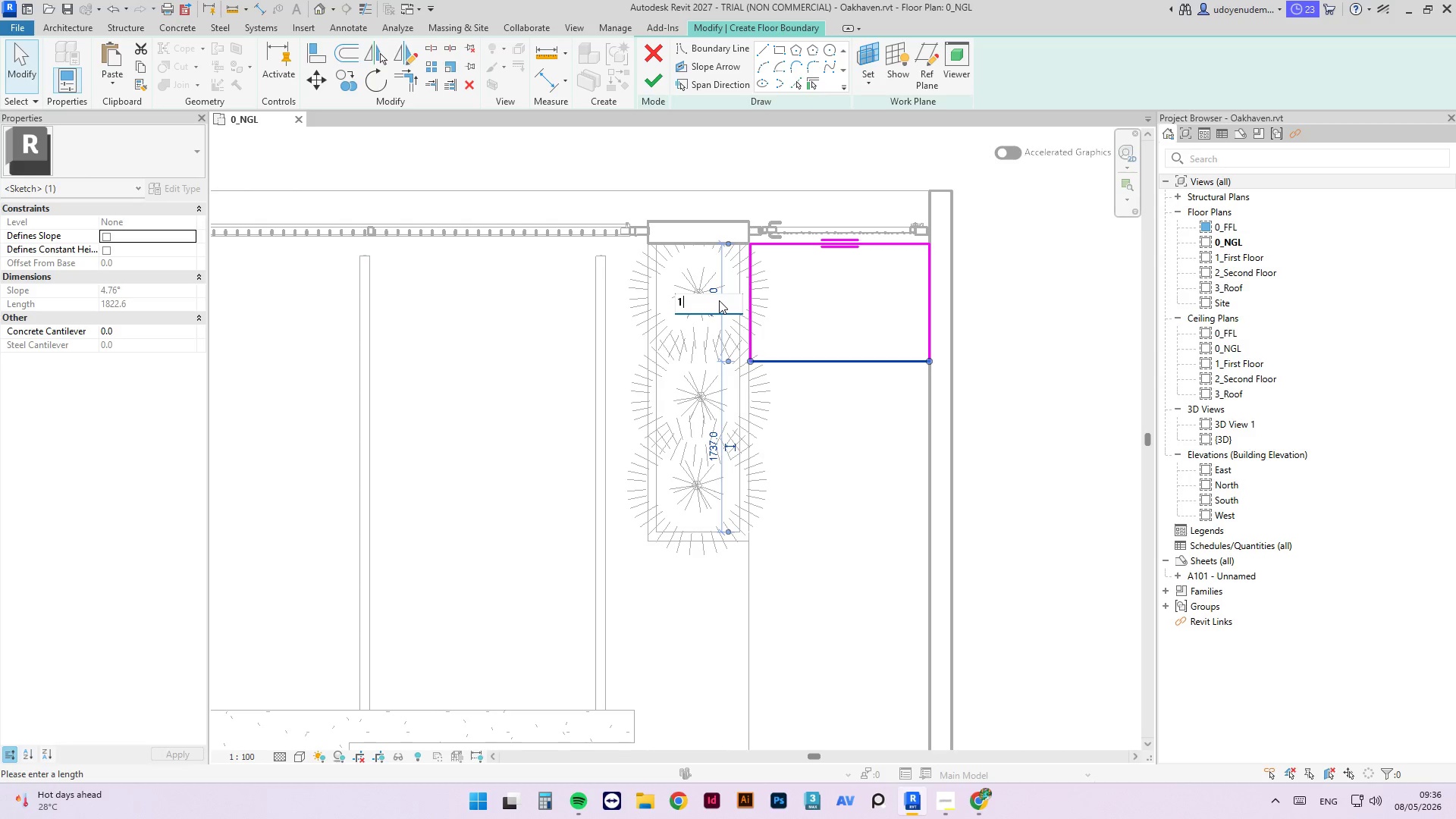 
key(Numpad0)
 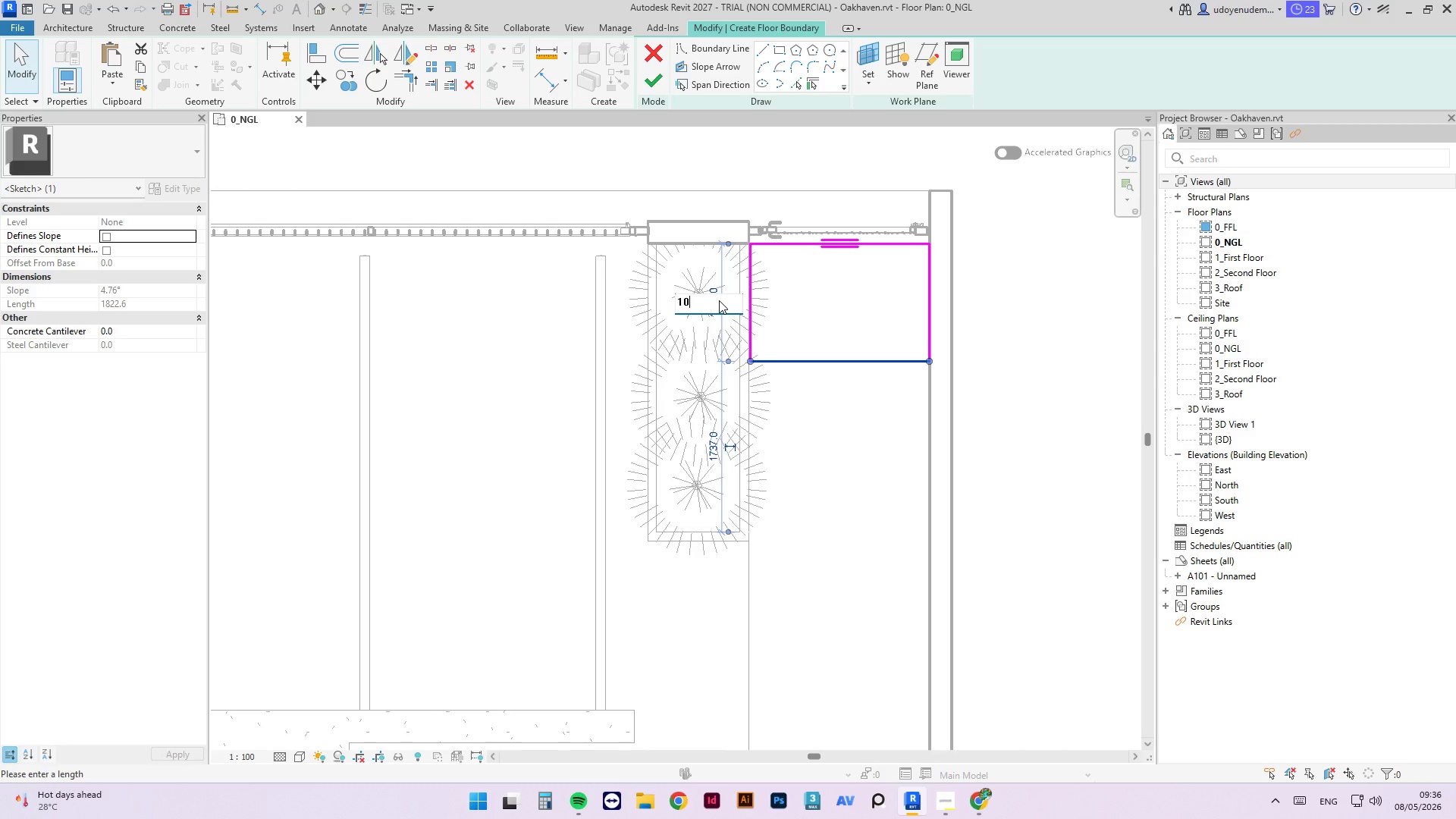 
key(Numpad0)
 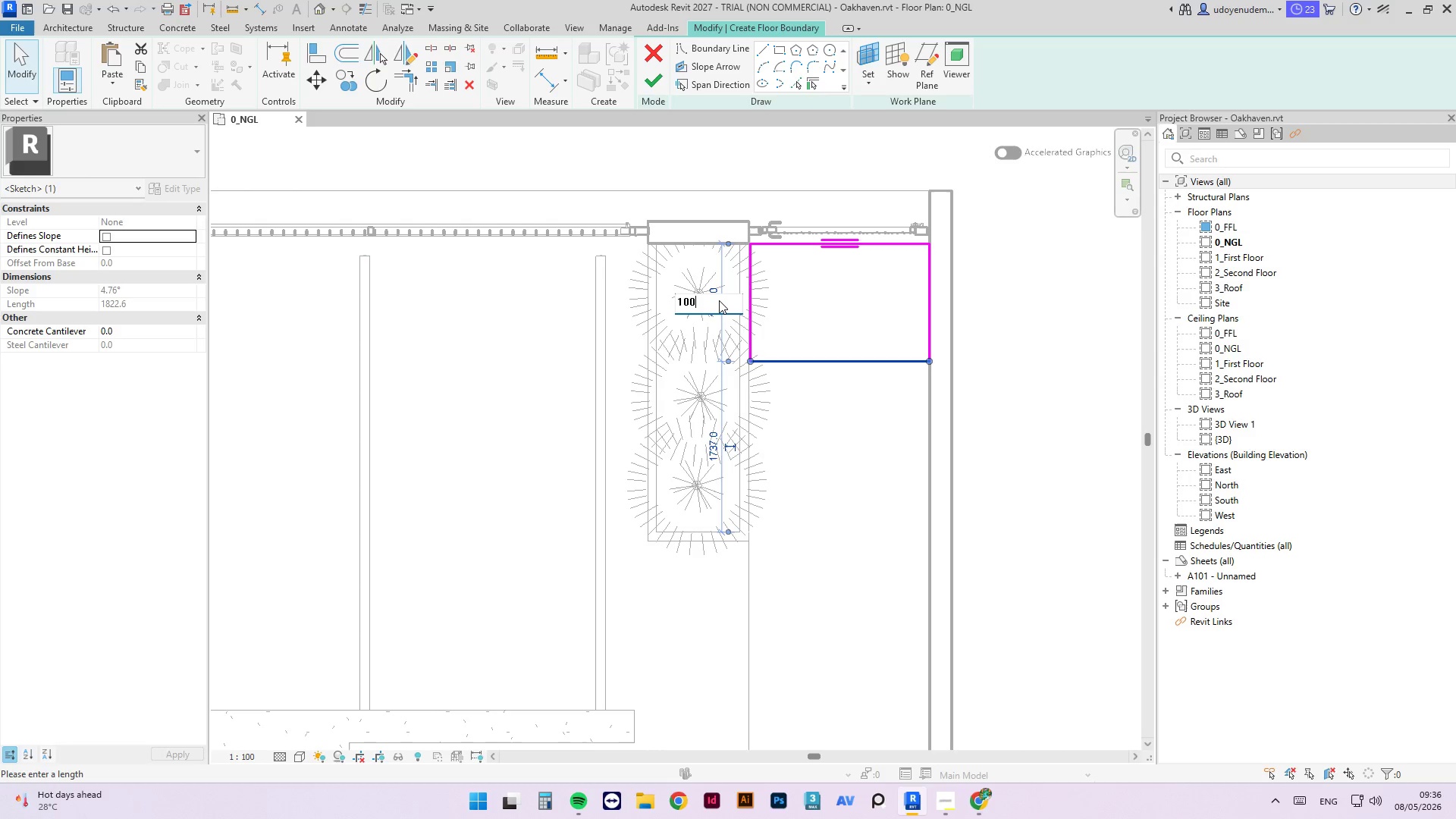 
key(Numpad0)
 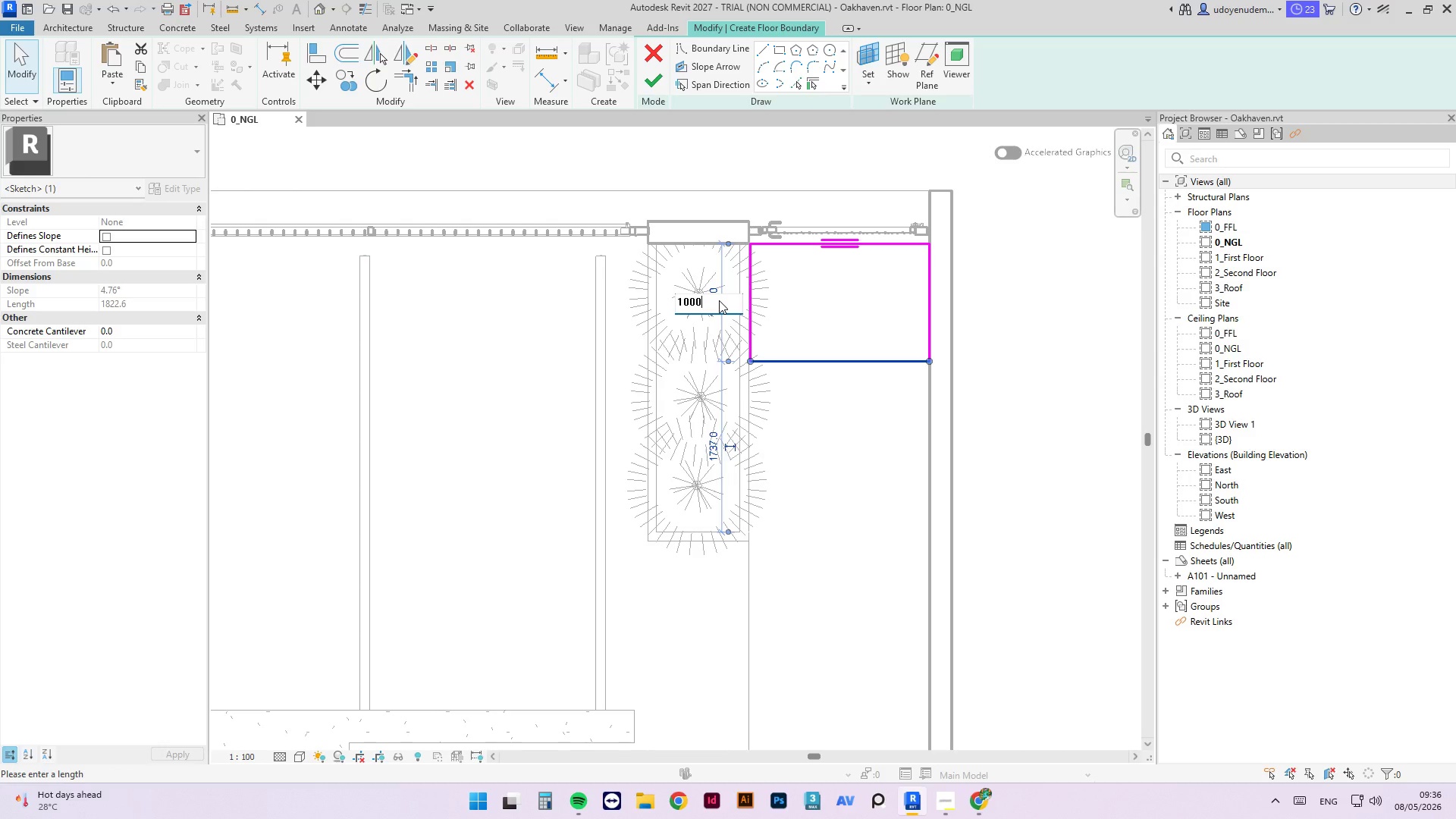 
key(NumpadEnter)
 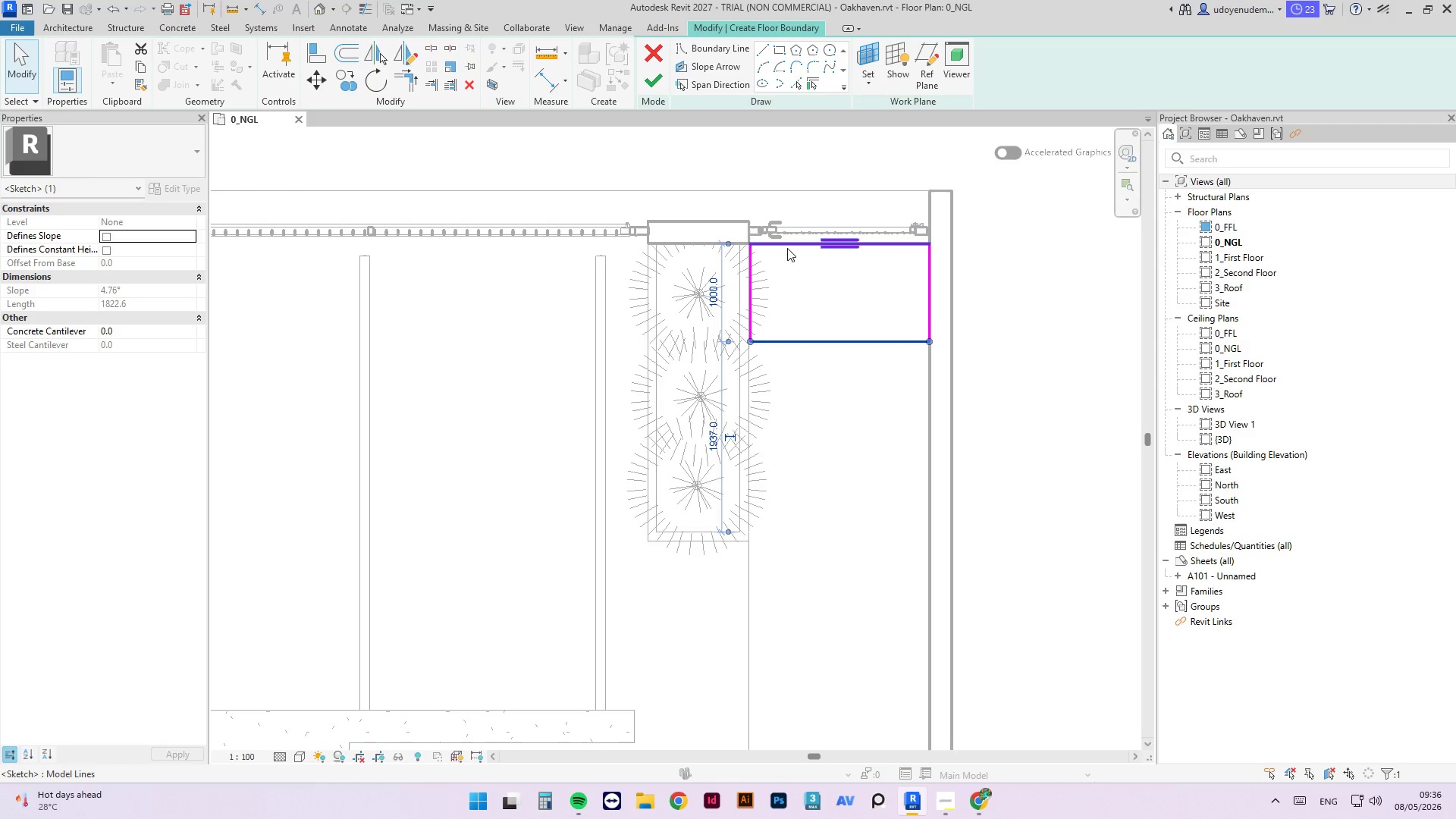 
scroll: coordinate [787, 248], scroll_direction: up, amount: 4.0
 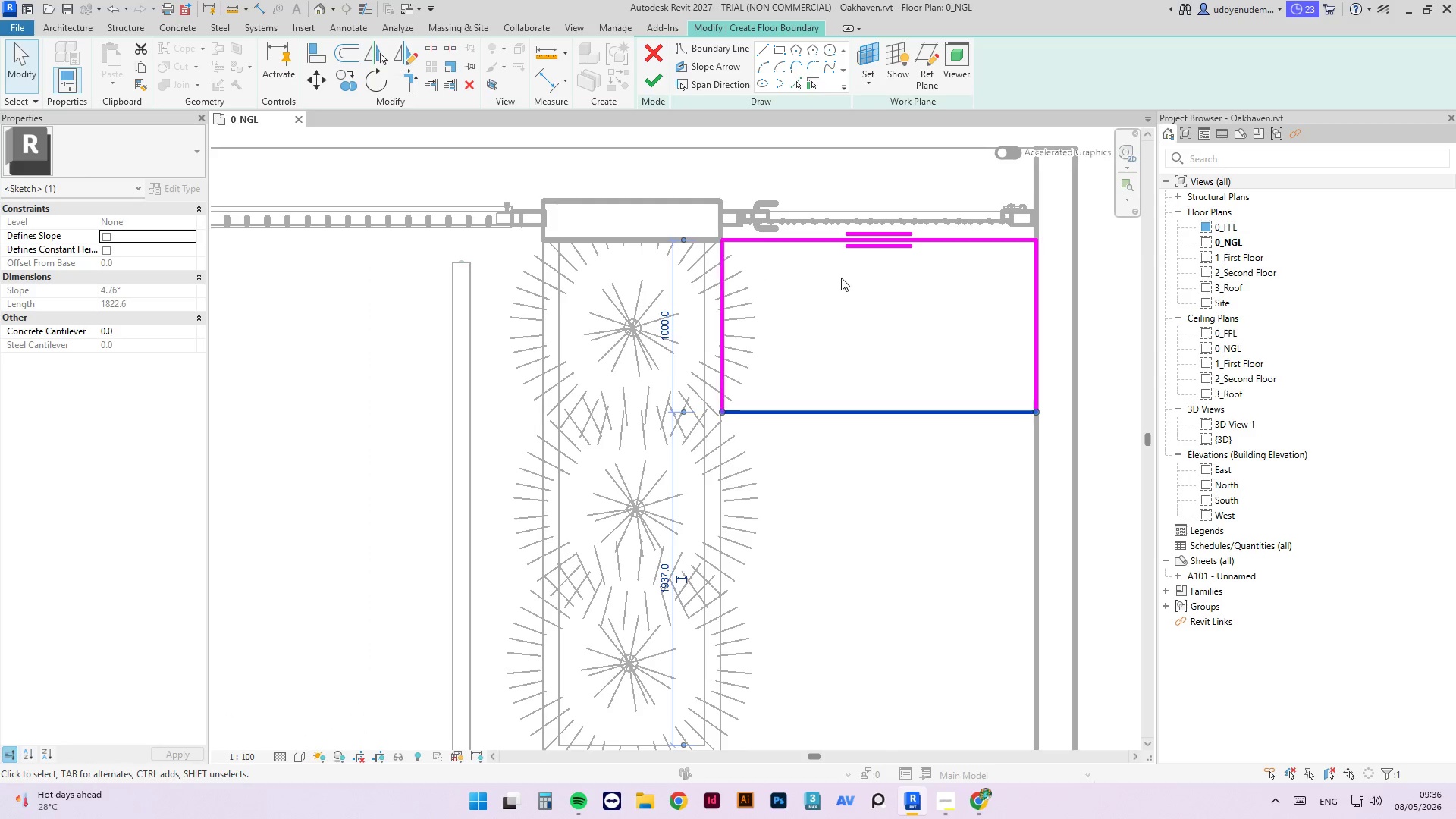 
scroll: coordinate [710, 306], scroll_direction: down, amount: 1.0
 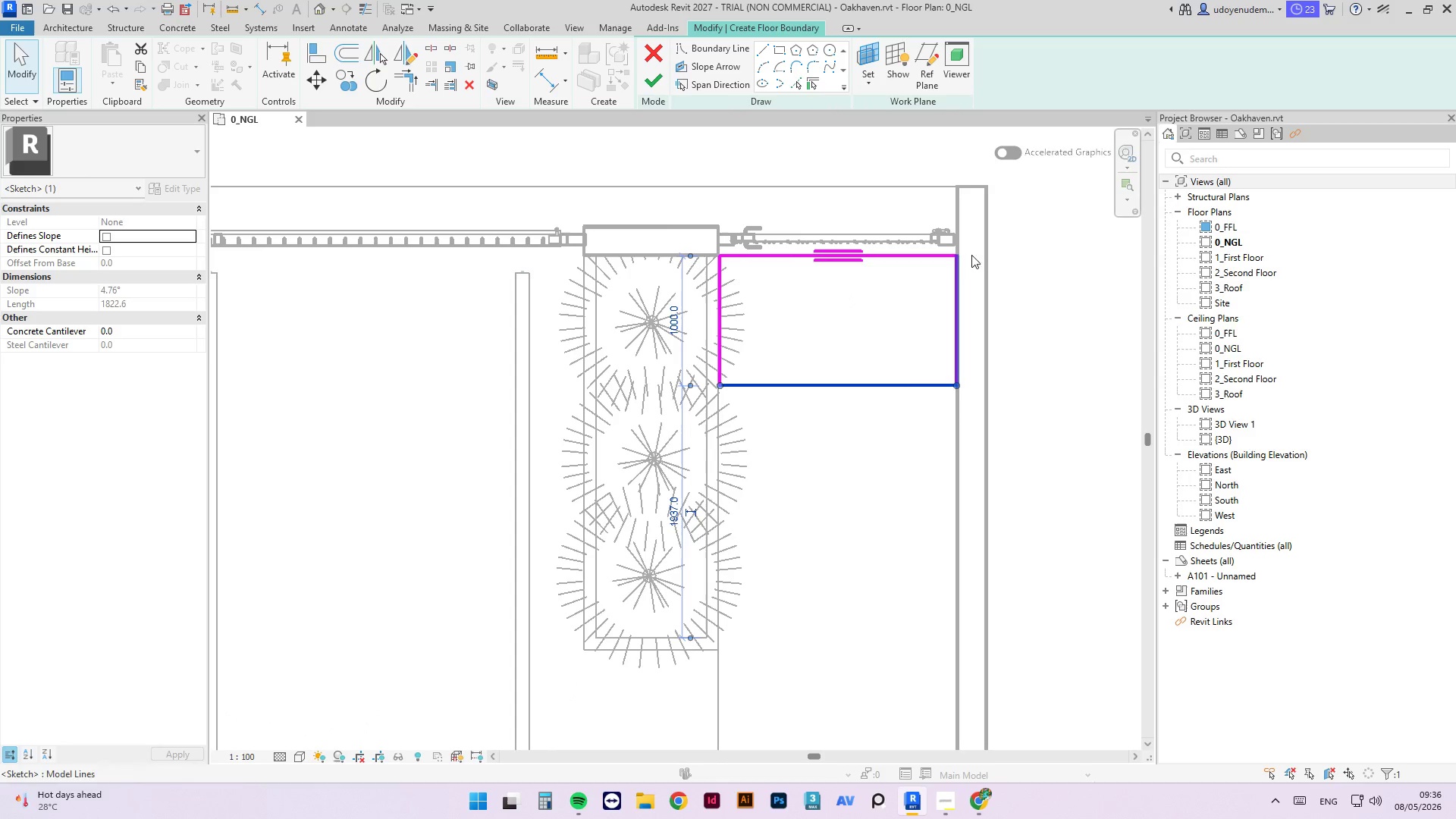 
left_click_drag(start_coordinate=[1009, 242], to_coordinate=[638, 516])
 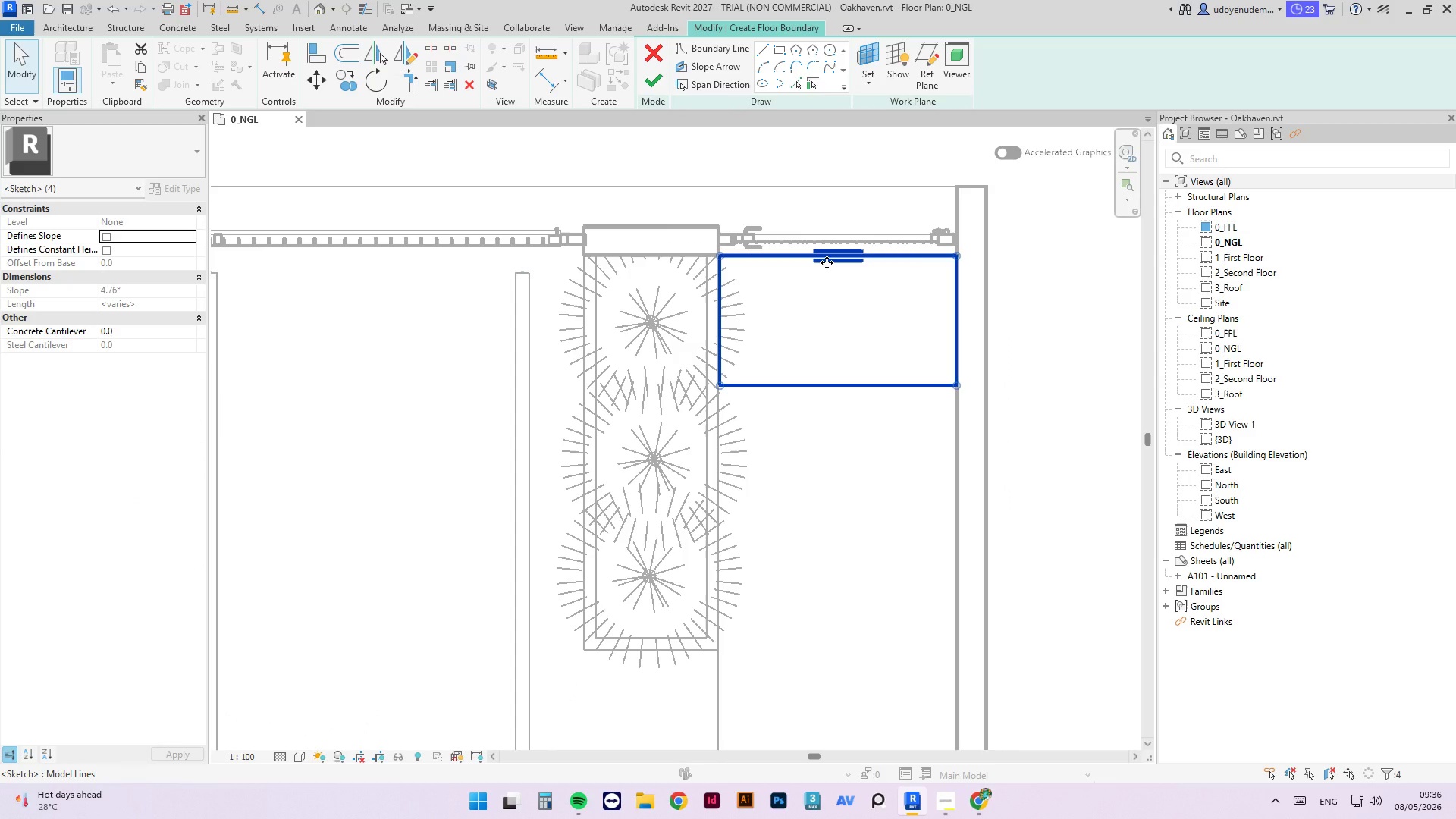 
type(co)
 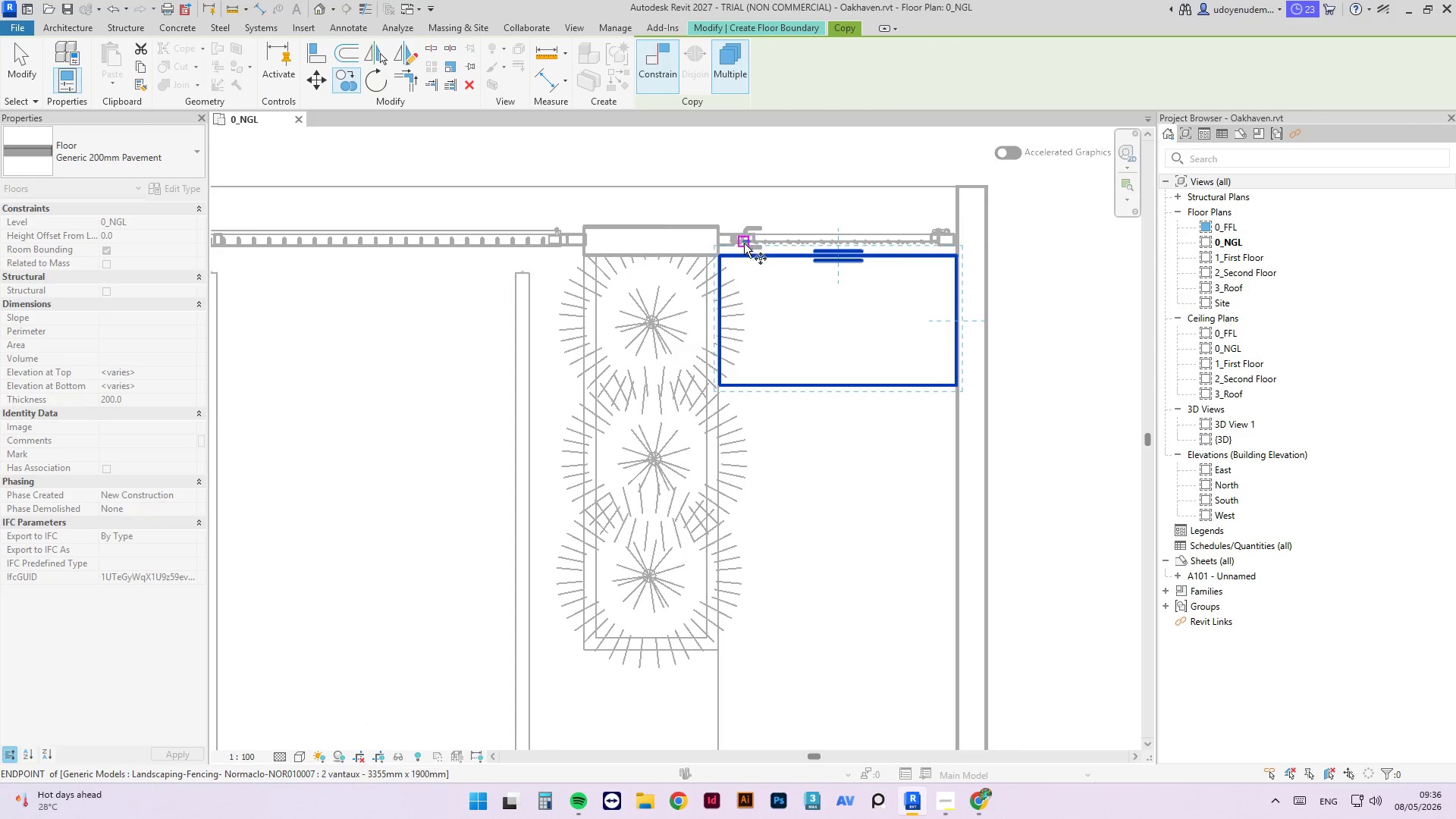 
scroll: coordinate [712, 245], scroll_direction: up, amount: 8.0
 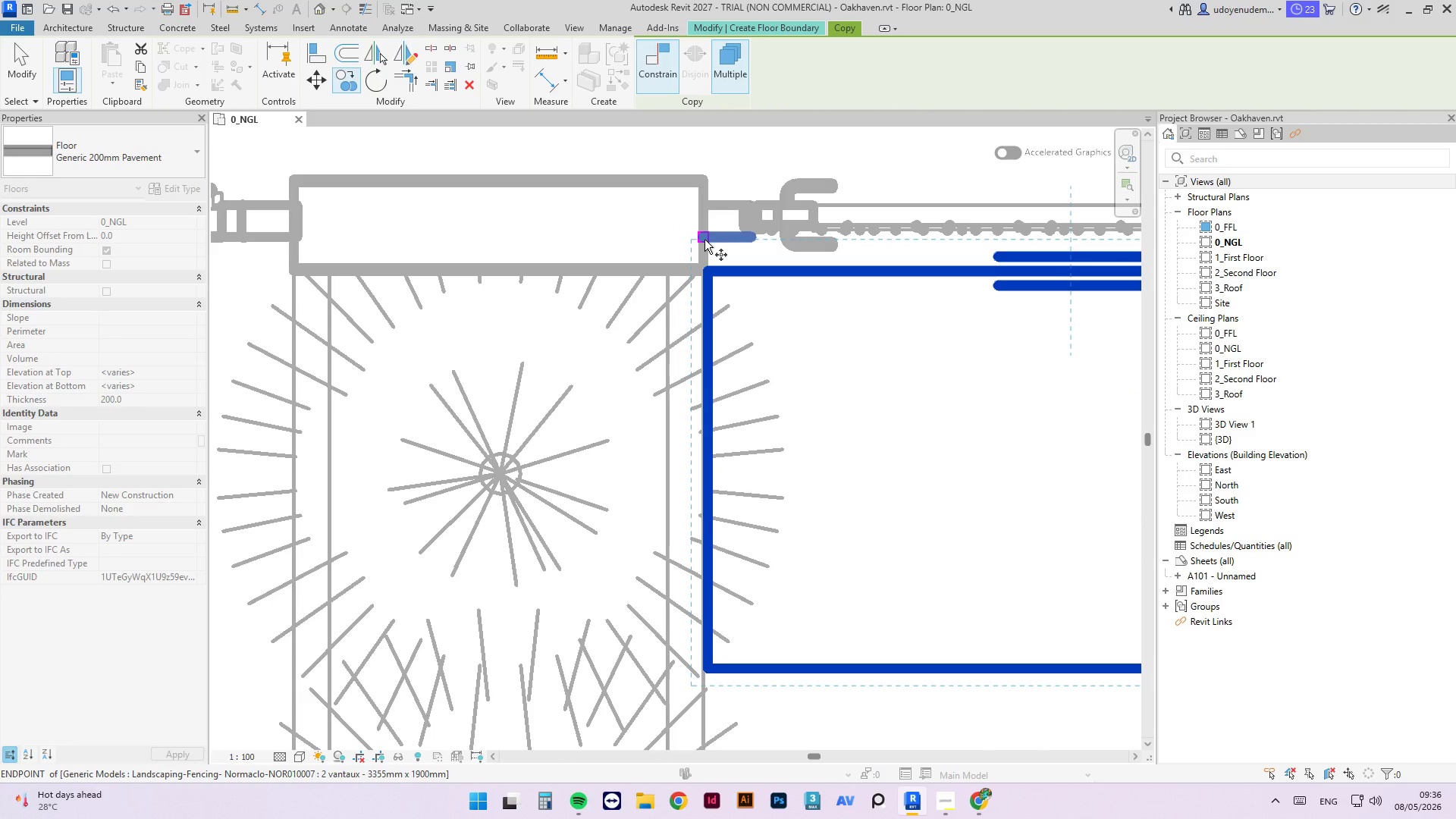 
left_click([704, 240])
 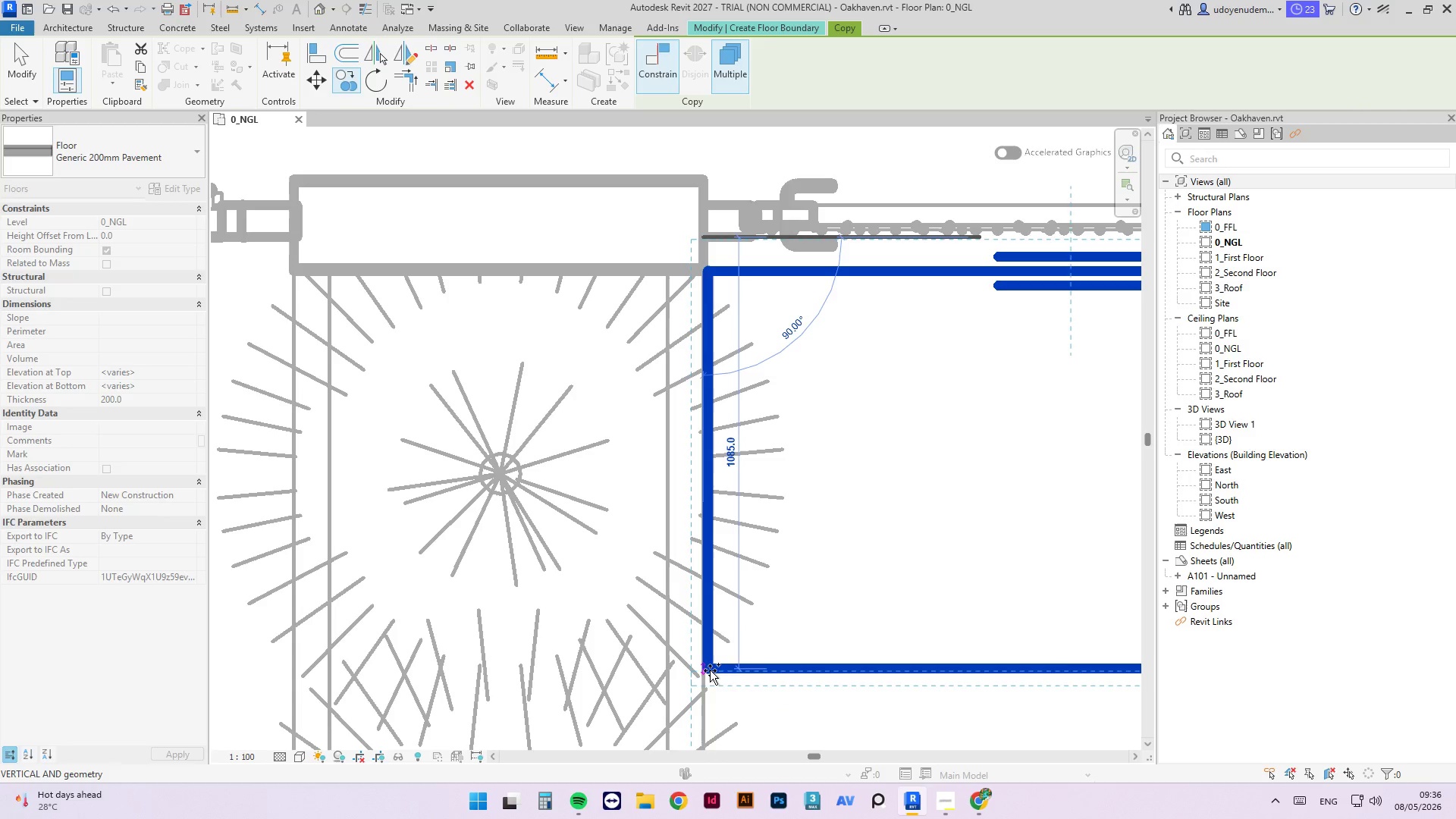 
left_click([710, 670])
 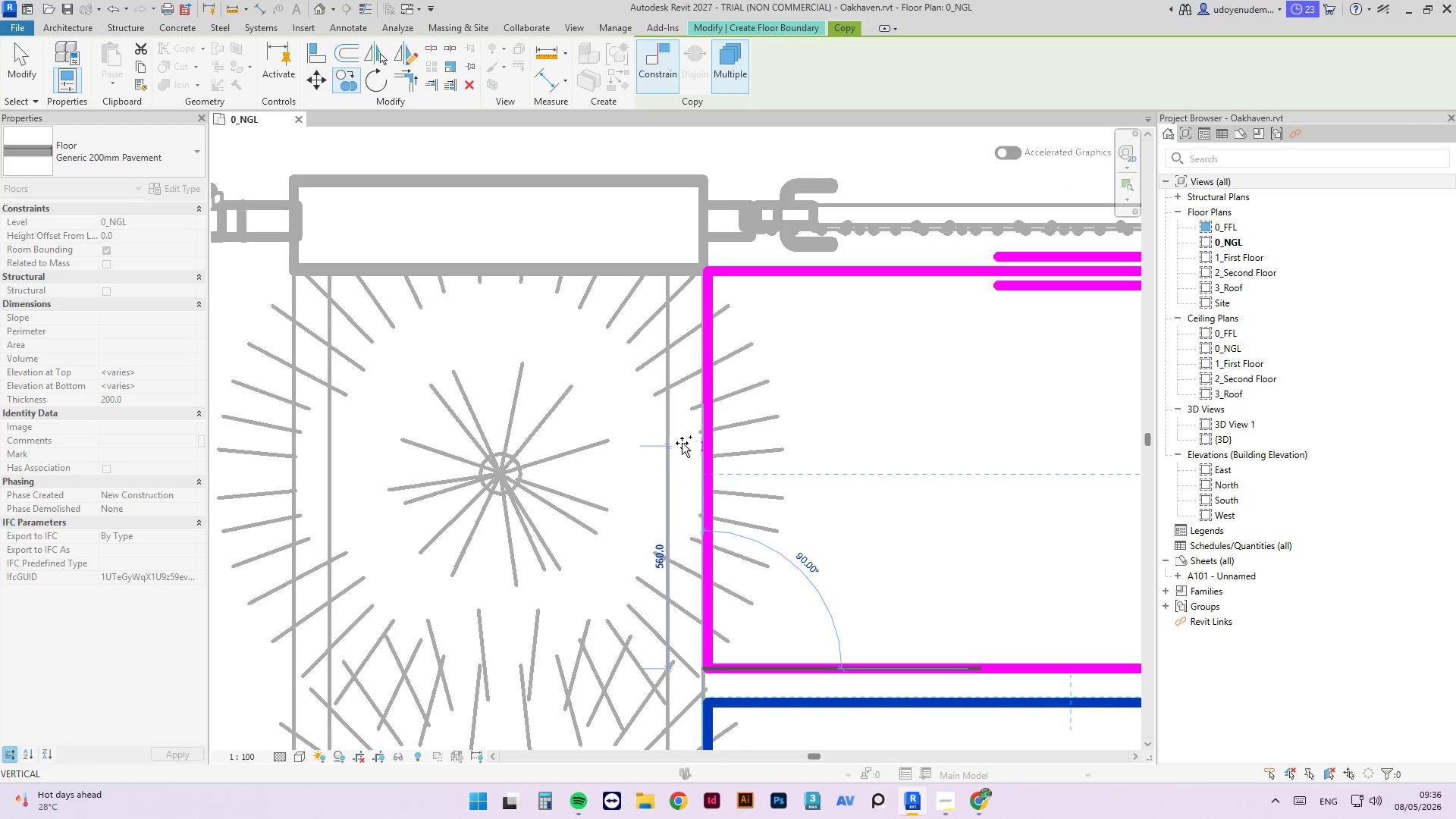 
scroll: coordinate [685, 431], scroll_direction: down, amount: 7.0
 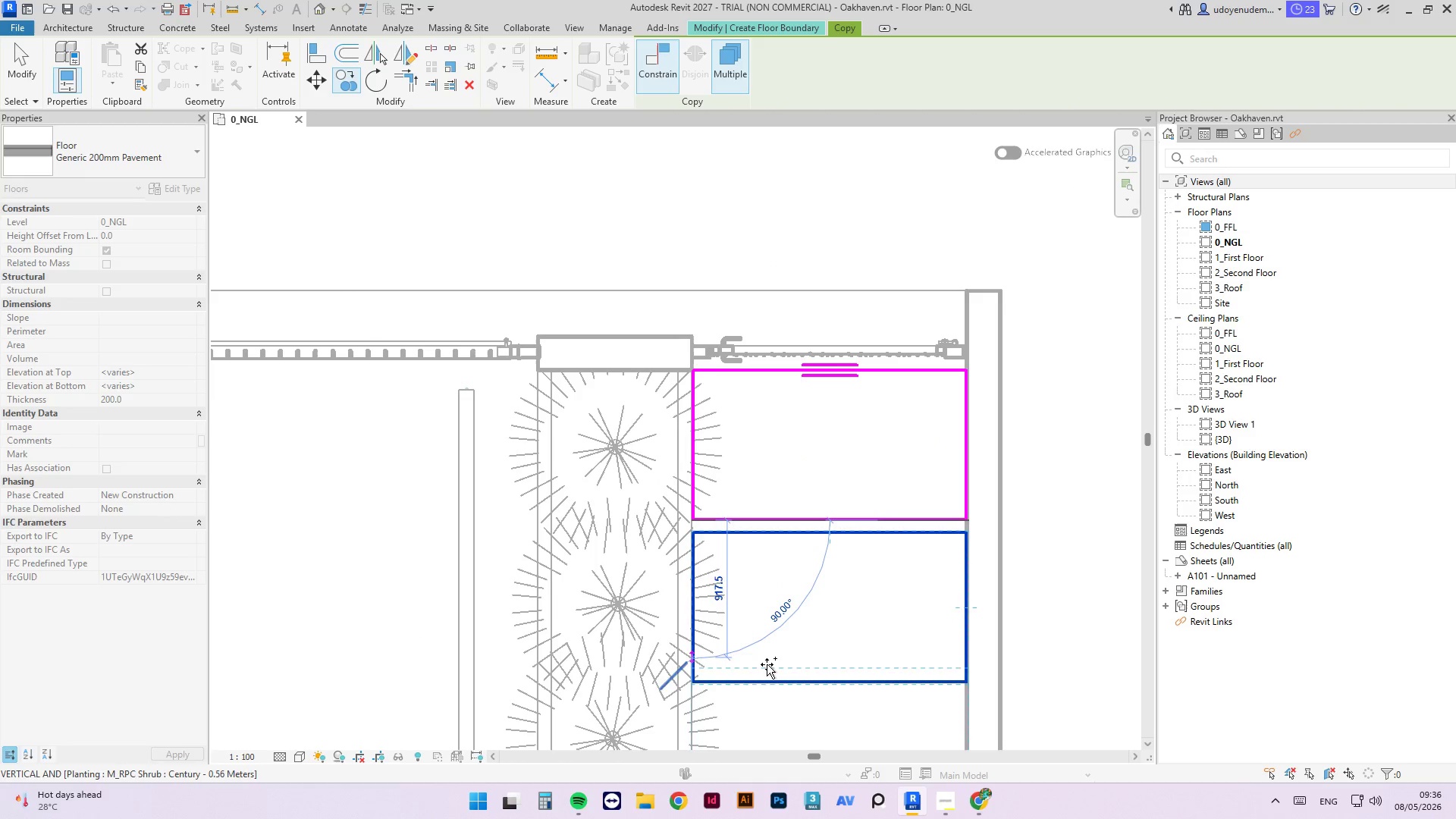 
scroll: coordinate [714, 701], scroll_direction: up, amount: 6.0
 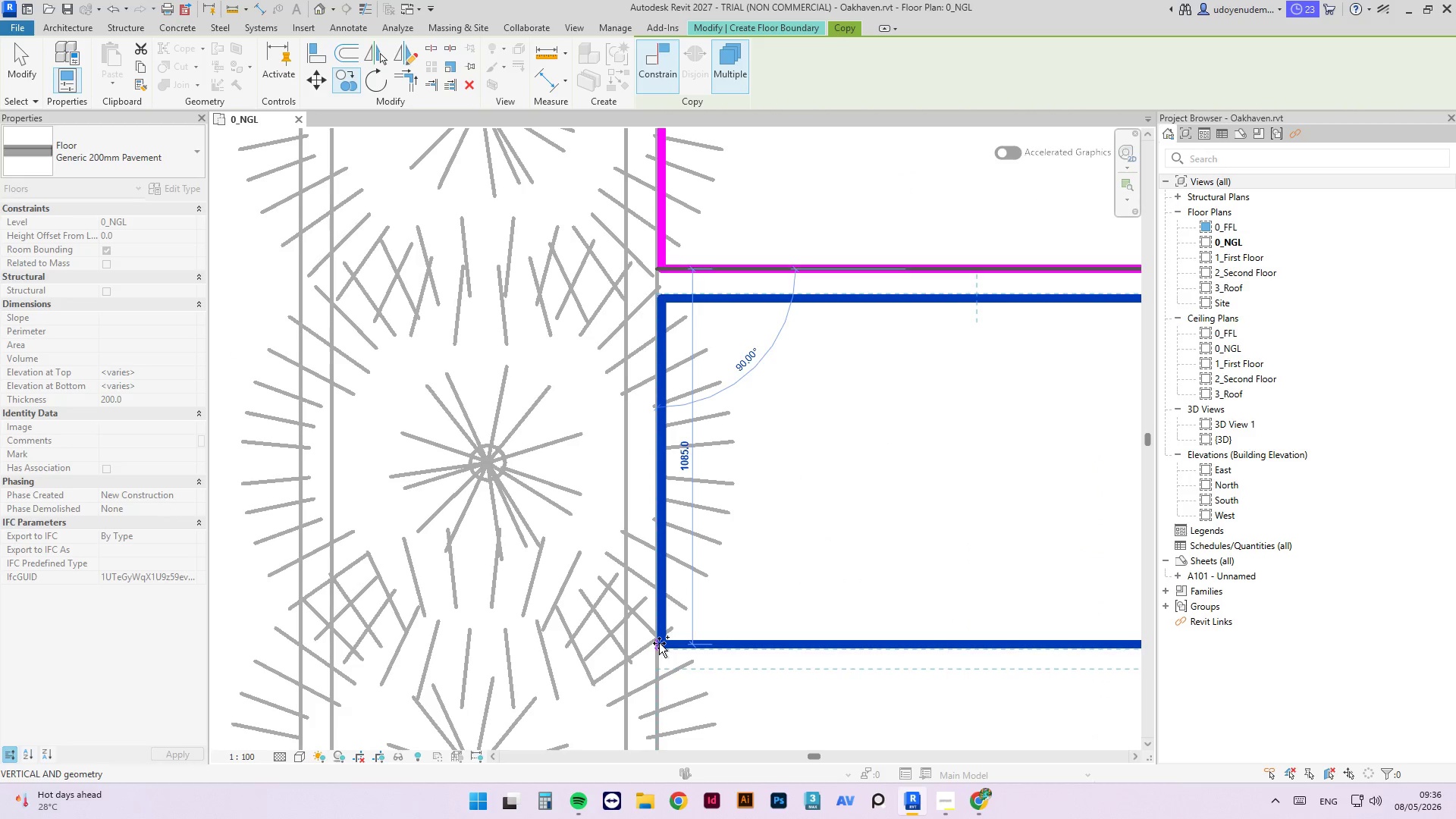 
left_click([659, 643])
 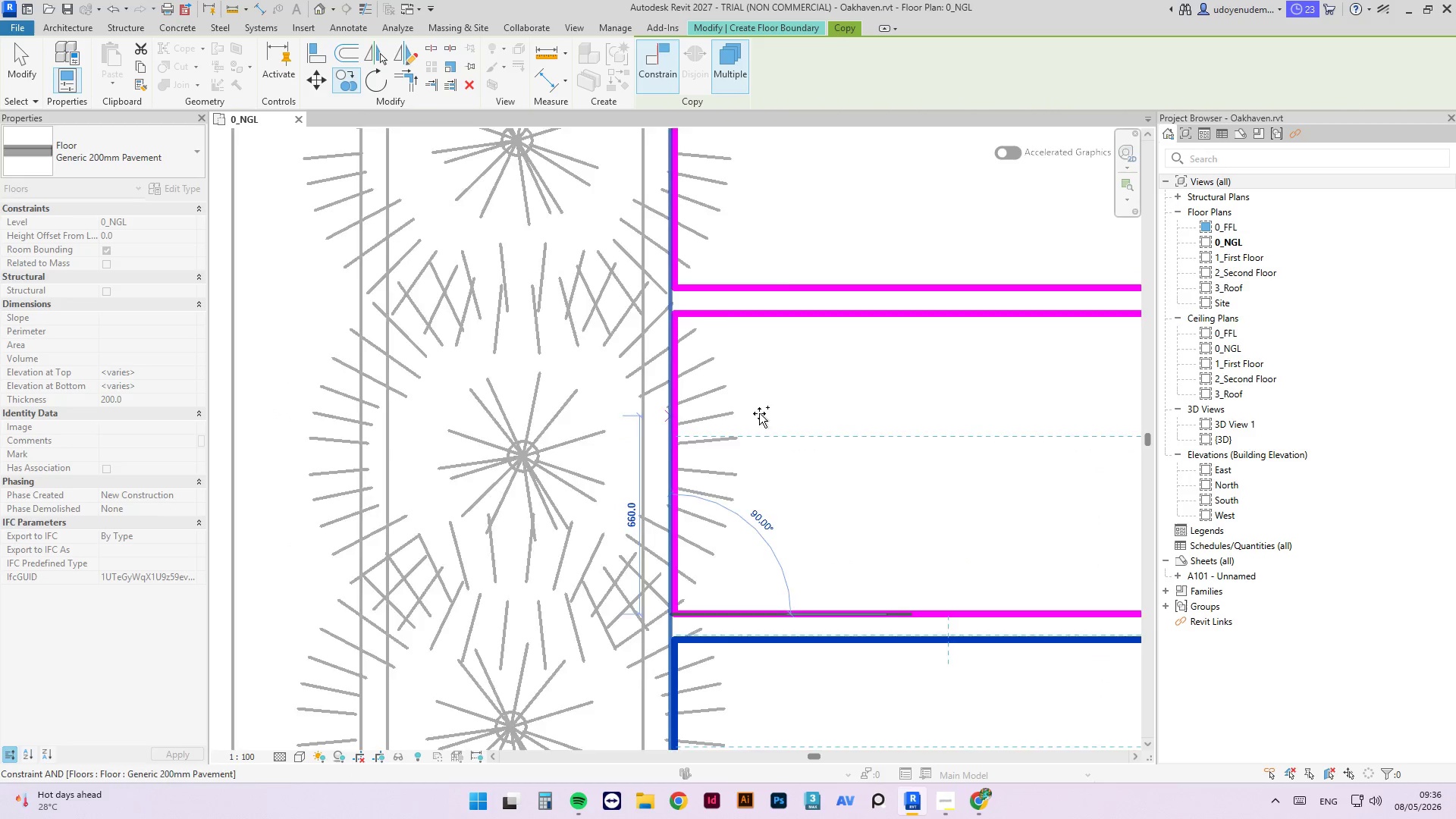 
scroll: coordinate [751, 580], scroll_direction: down, amount: 6.0
 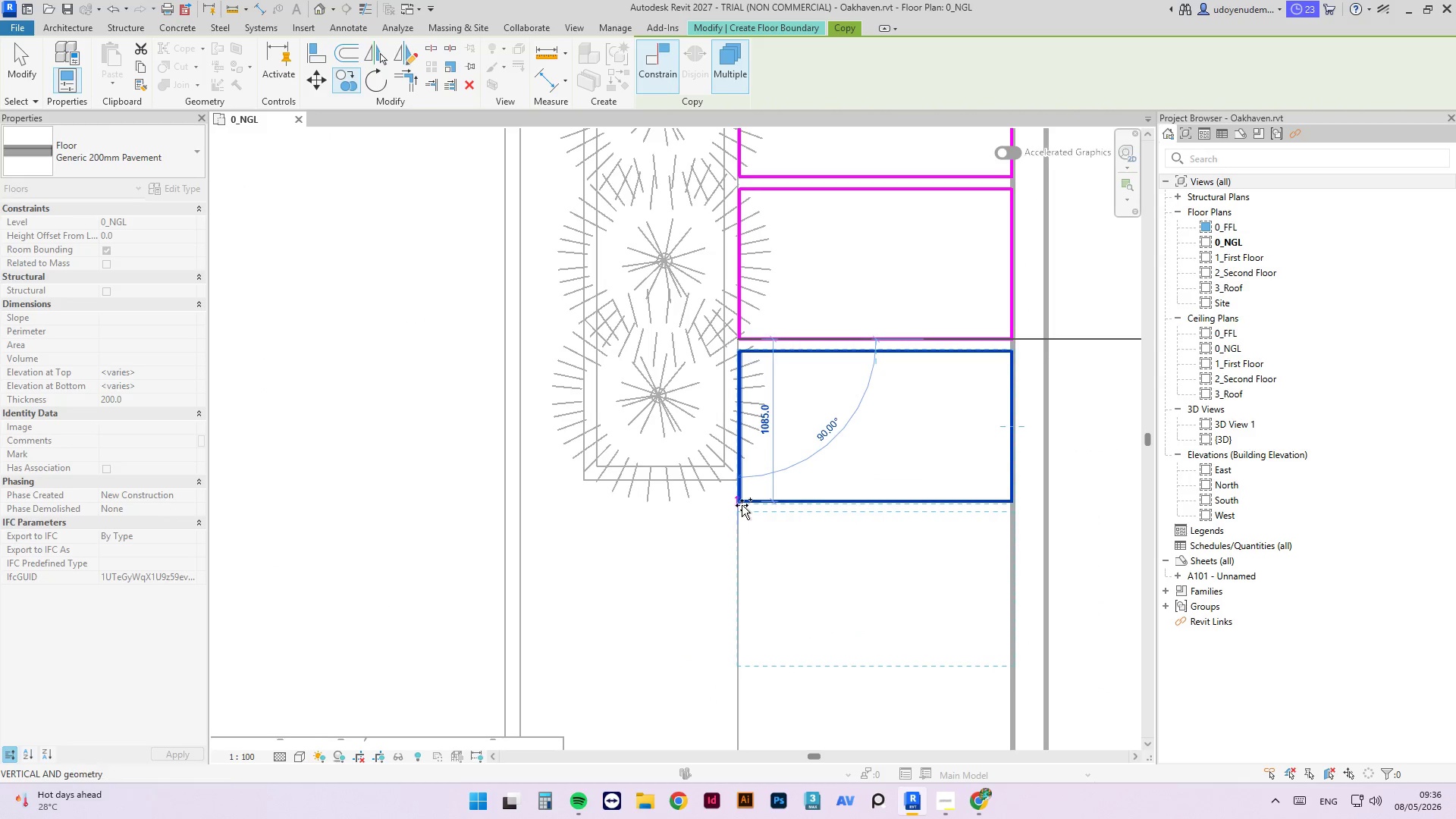 
left_click([742, 505])
 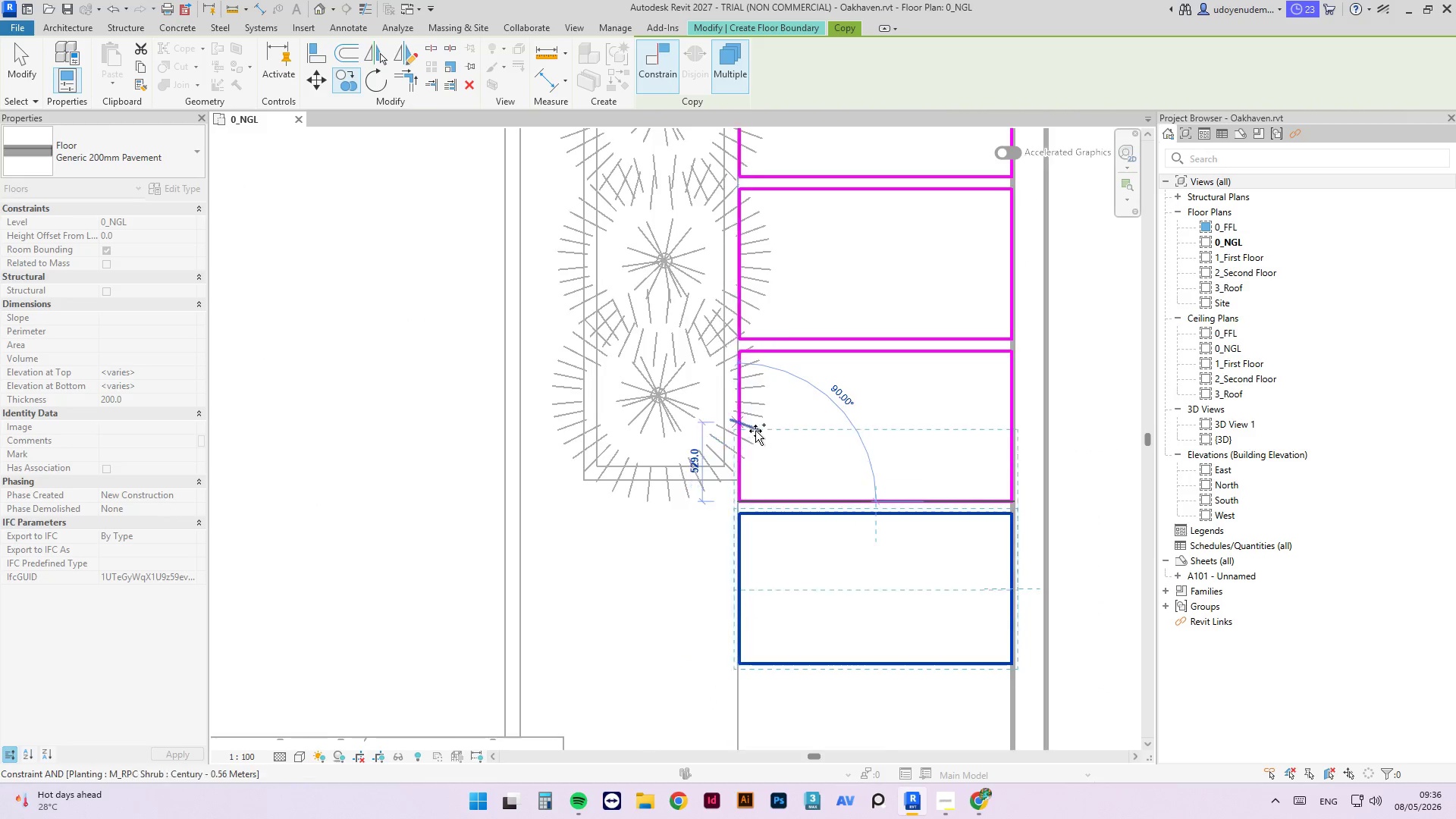 
scroll: coordinate [743, 509], scroll_direction: down, amount: 1.0
 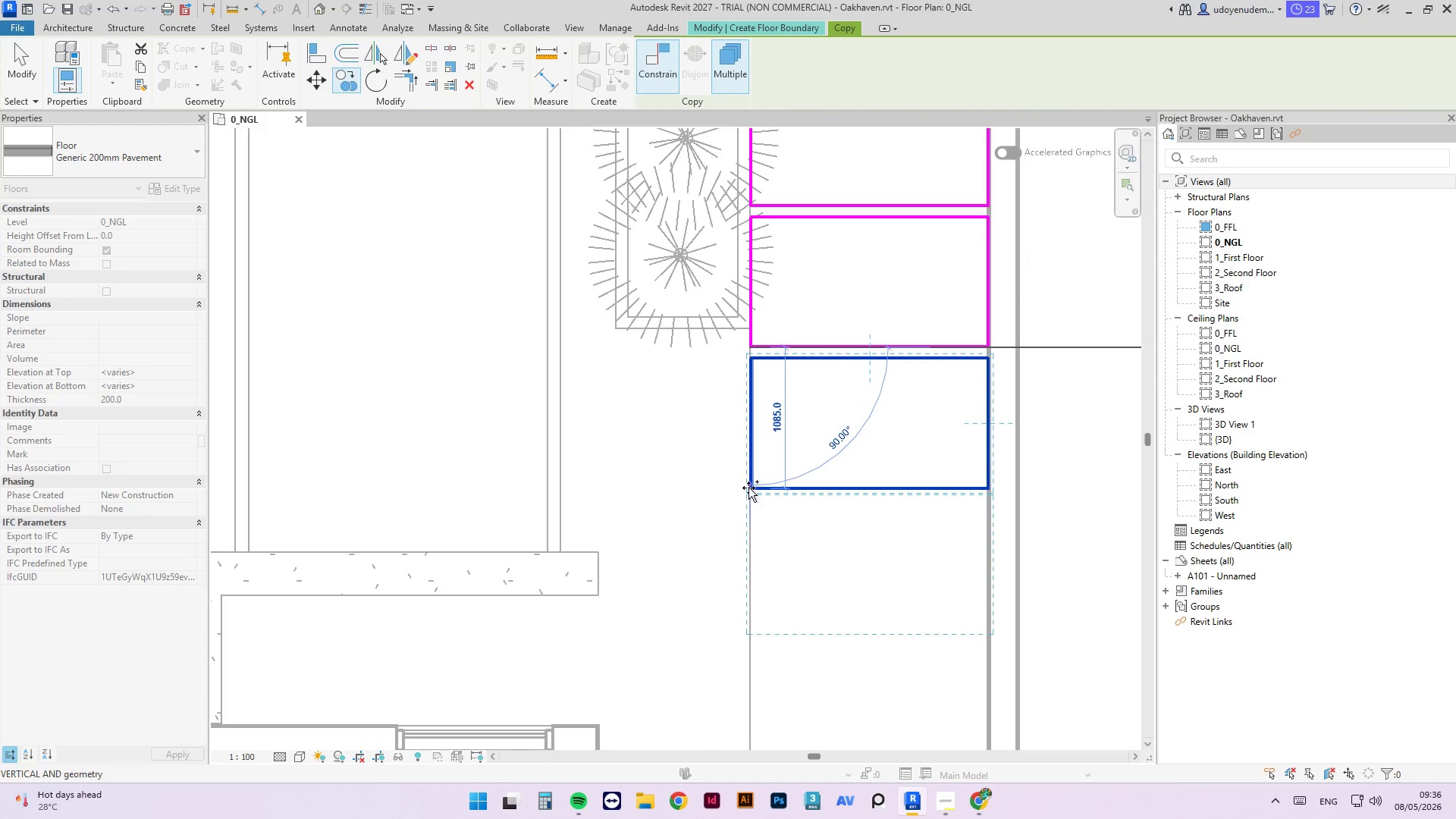 
left_click([748, 488])
 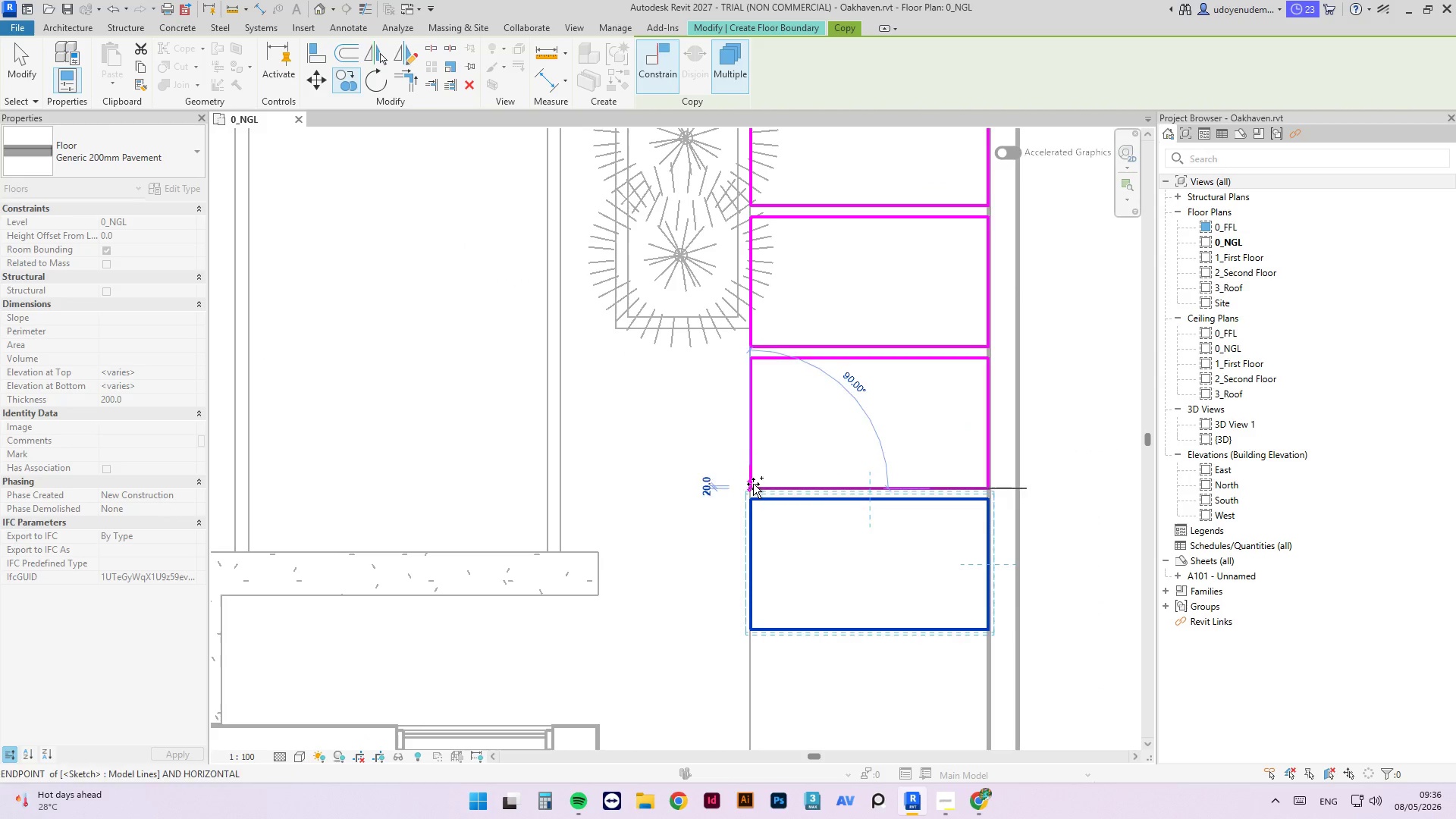 
scroll: coordinate [799, 638], scroll_direction: down, amount: 1.0
 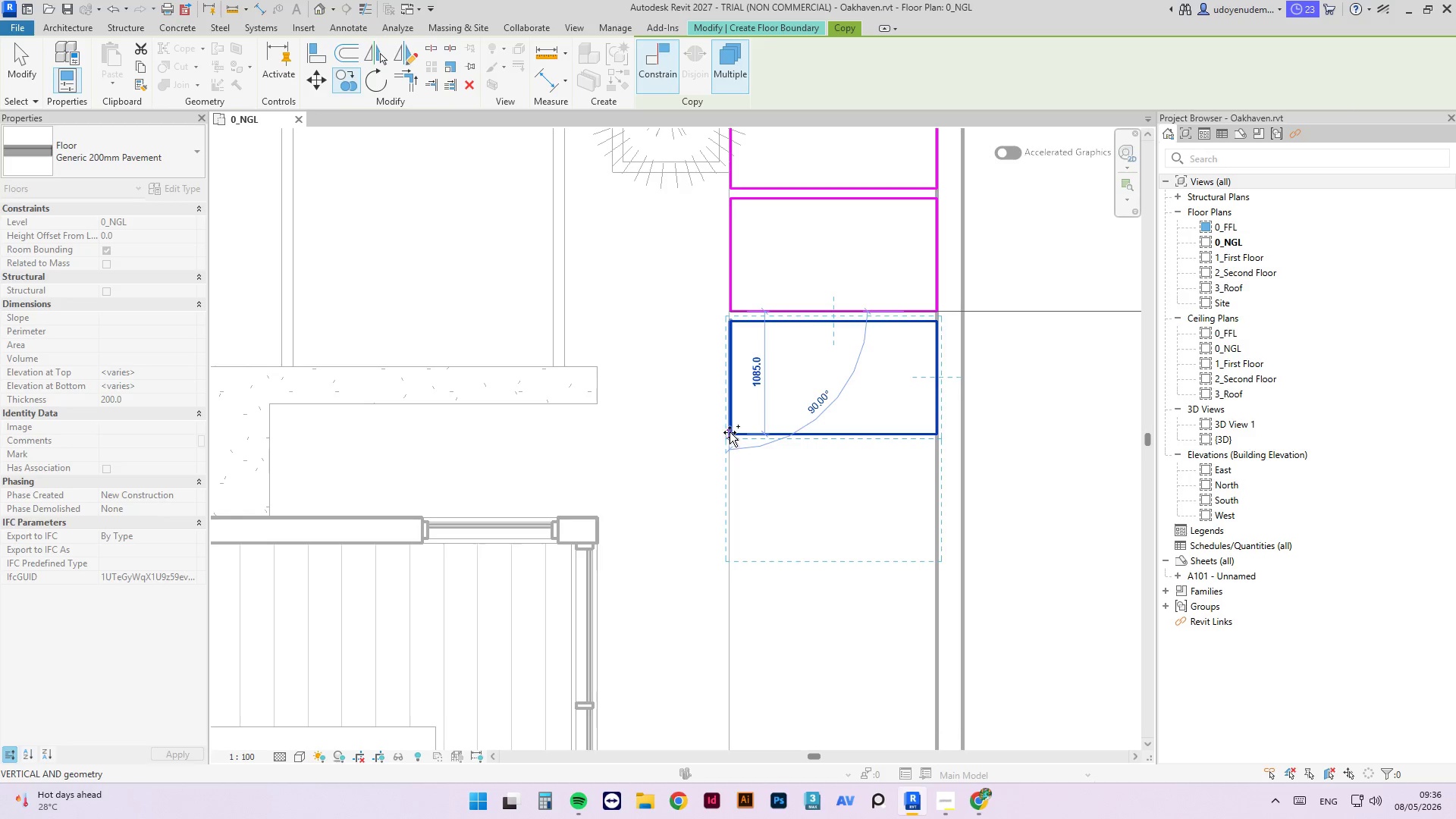 
left_click([730, 431])
 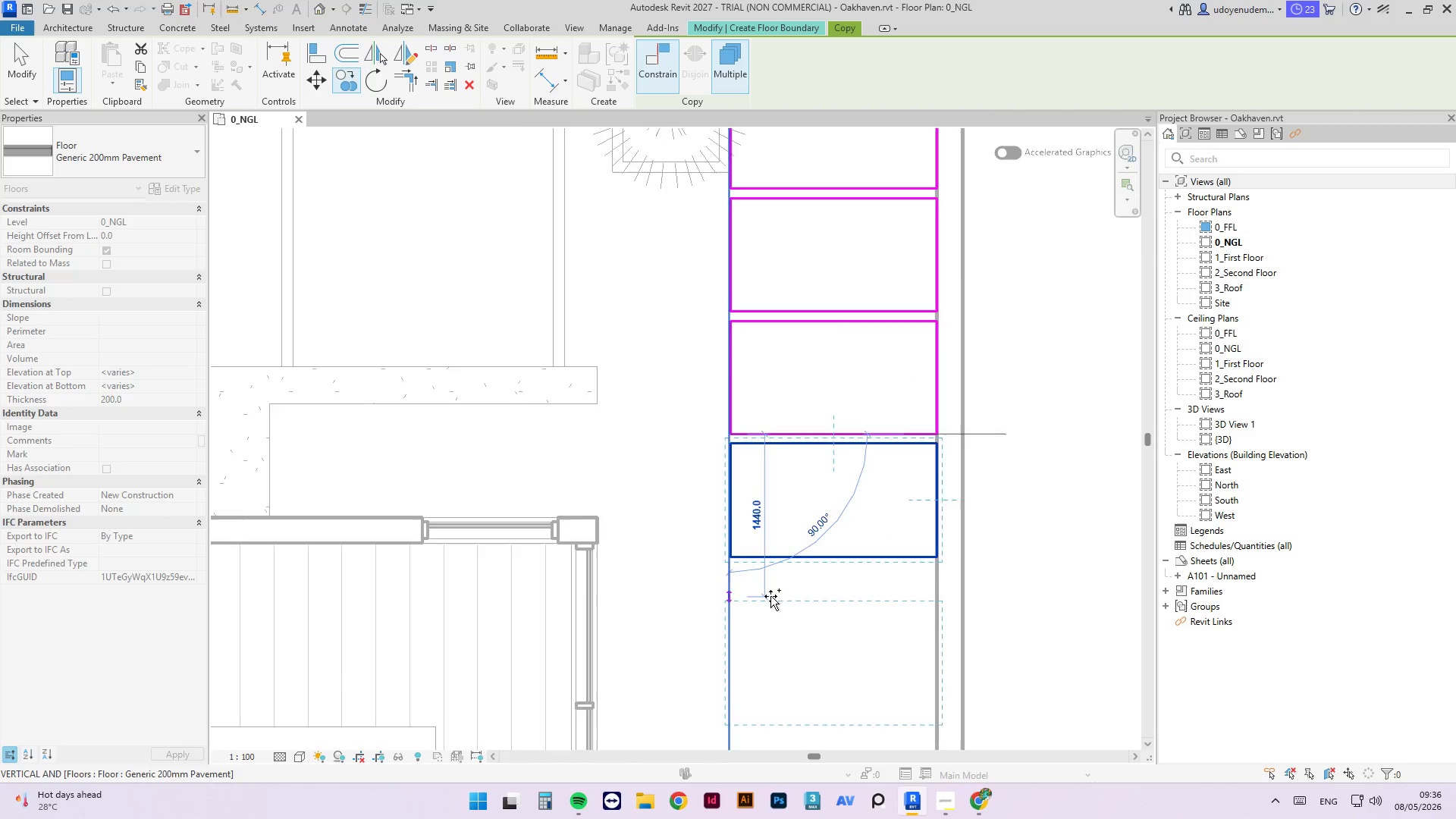 
scroll: coordinate [769, 596], scroll_direction: up, amount: 4.0
 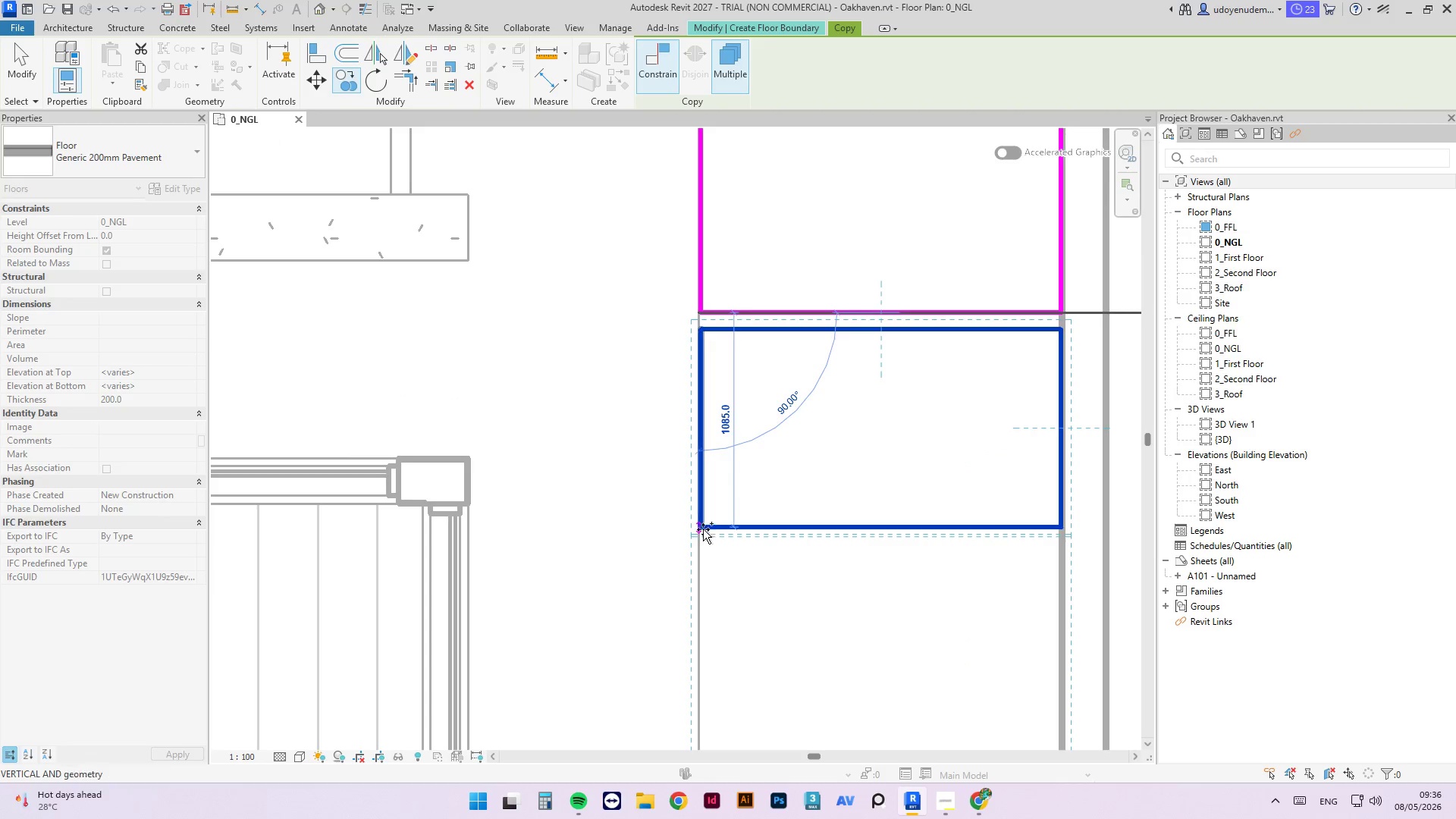 
left_click([700, 527])
 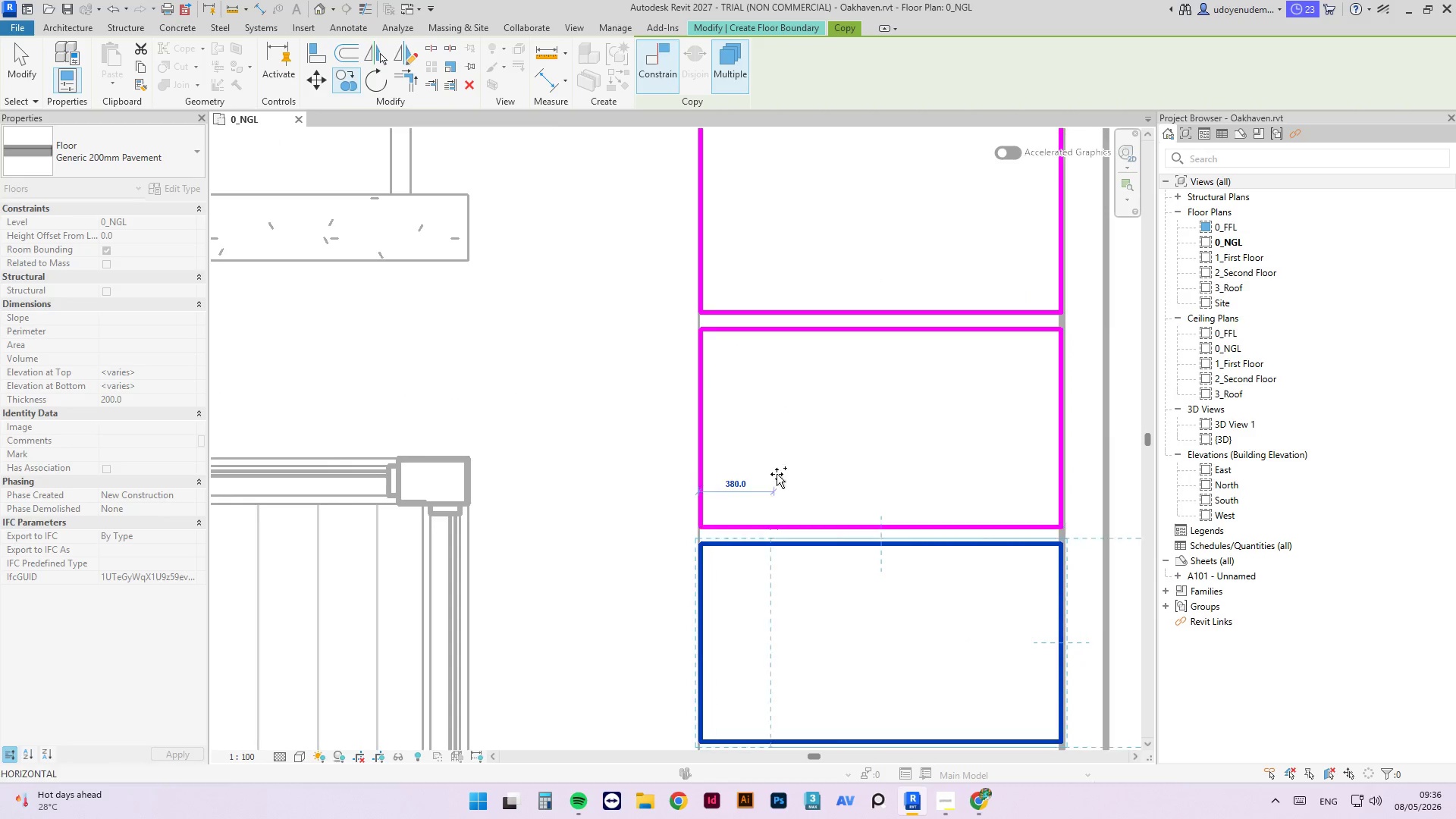 
scroll: coordinate [790, 477], scroll_direction: down, amount: 5.0
 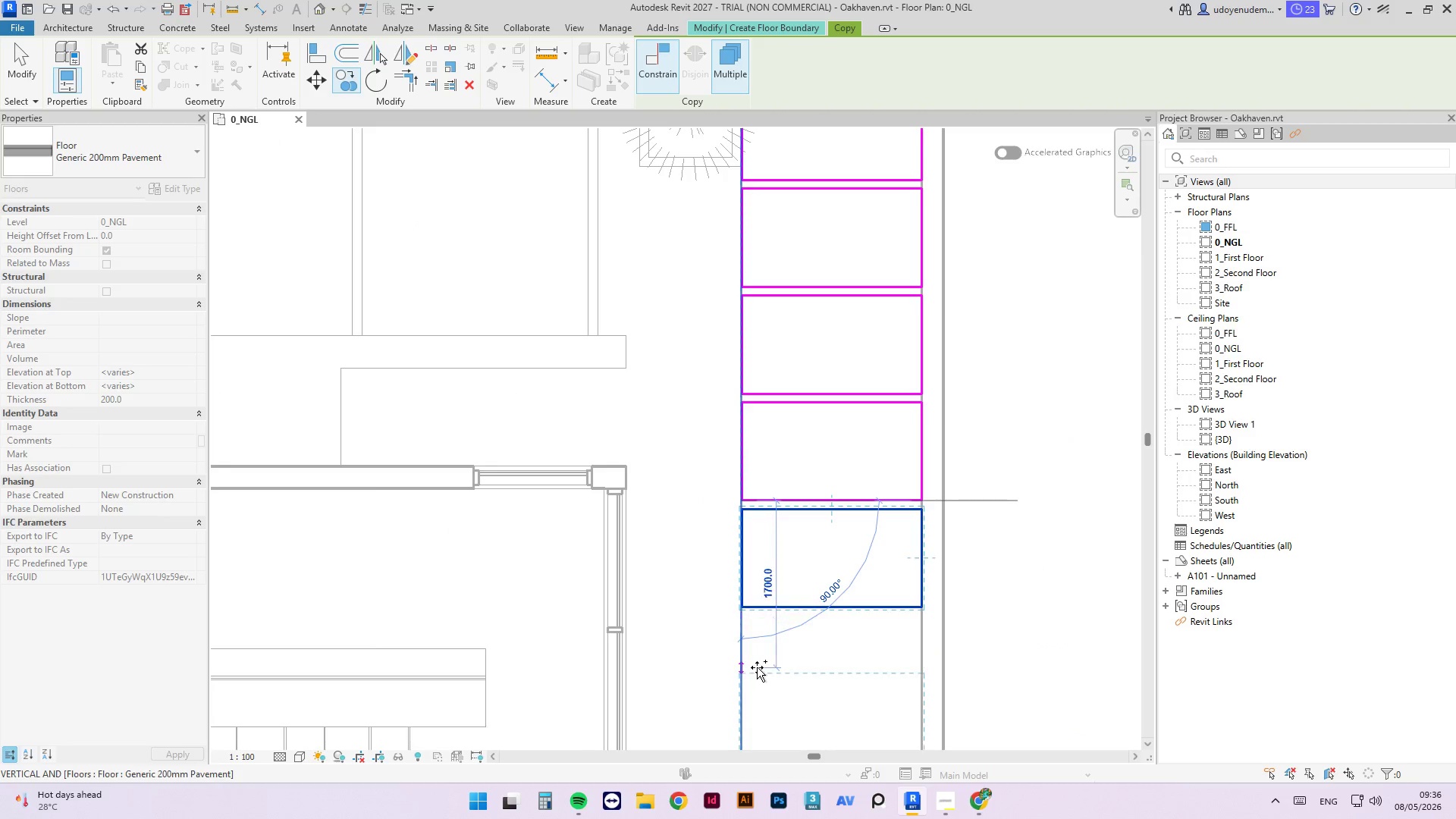 
scroll: coordinate [757, 648], scroll_direction: up, amount: 4.0
 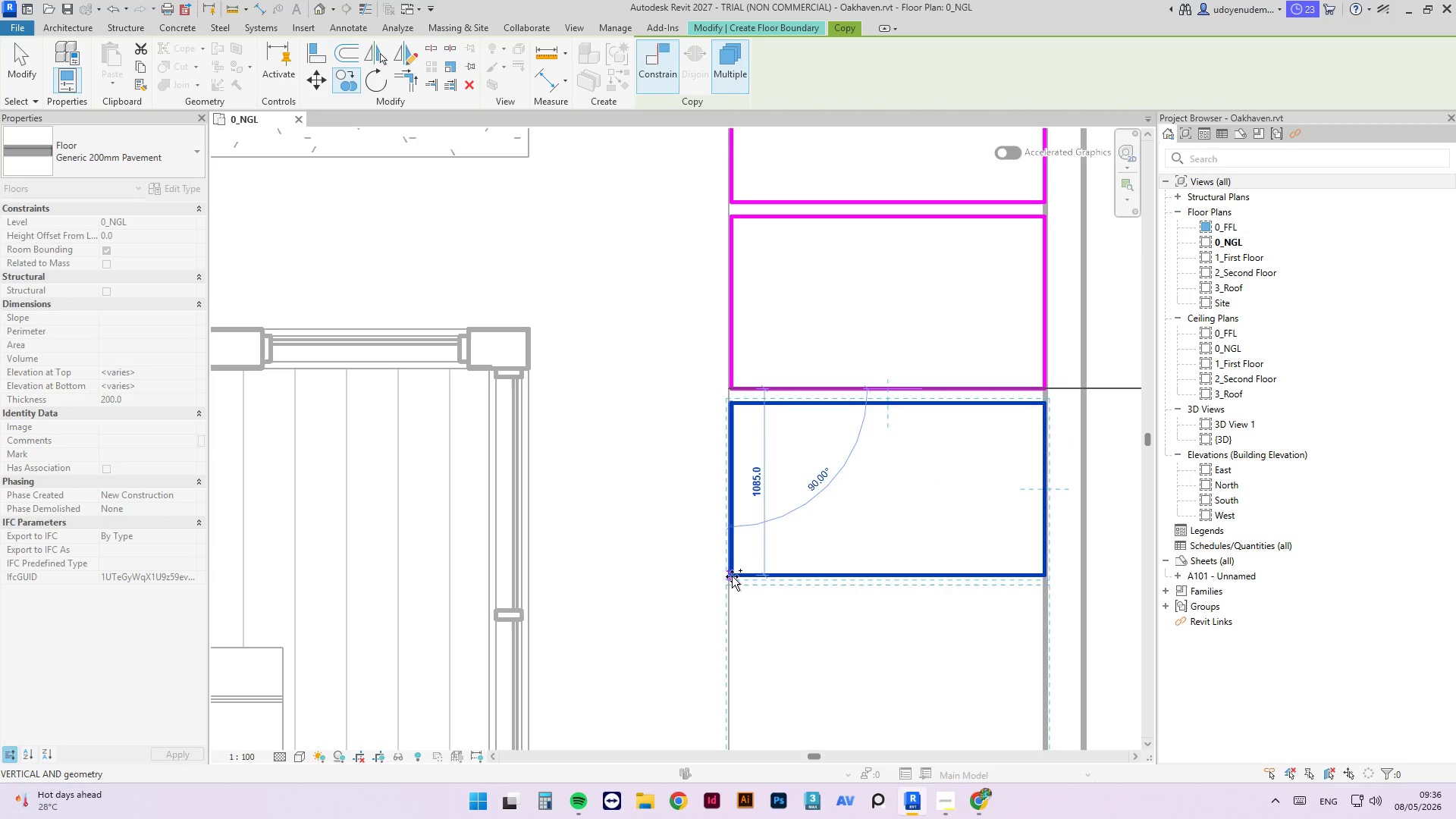 
left_click([732, 576])
 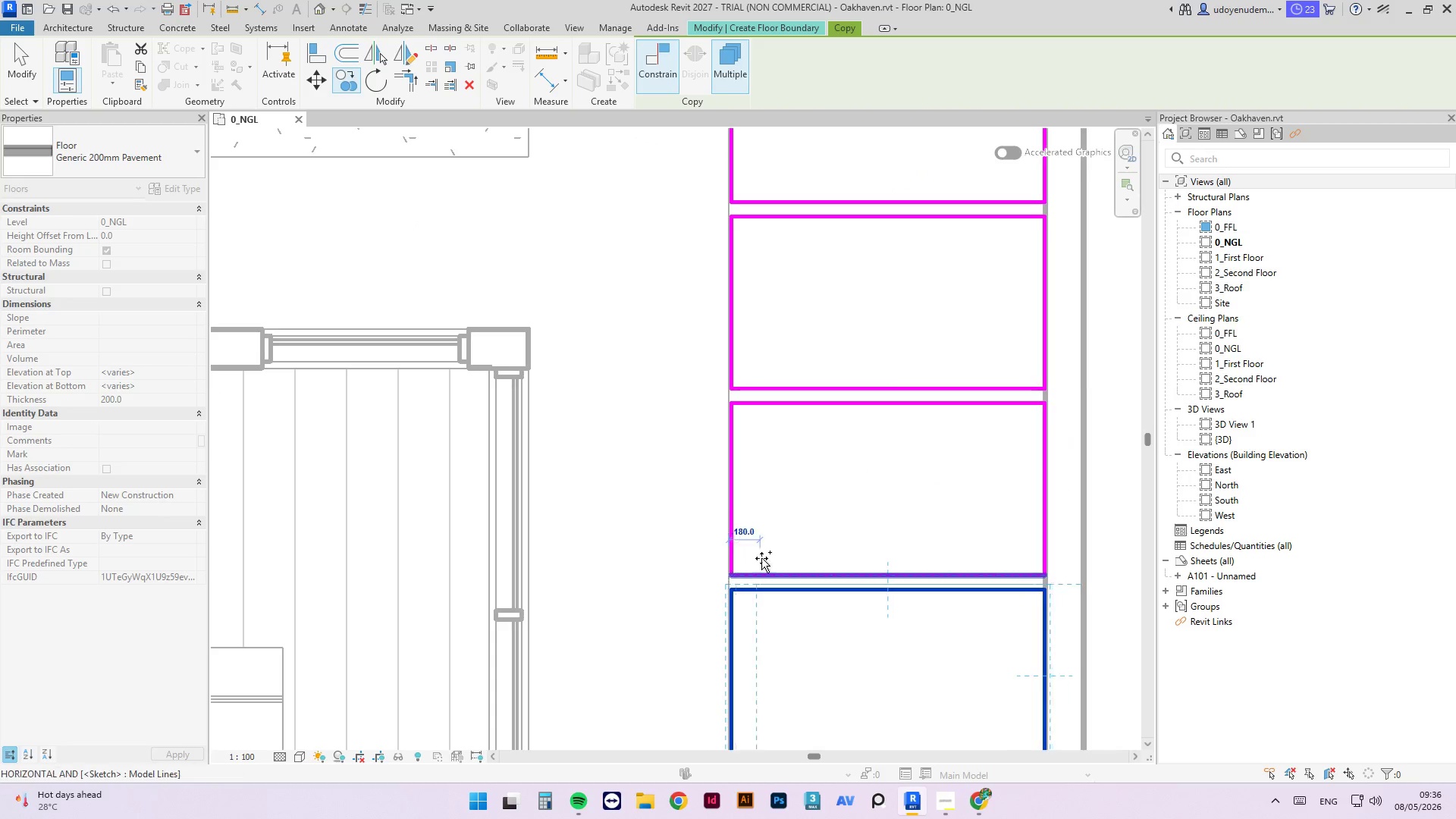 
scroll: coordinate [773, 594], scroll_direction: down, amount: 6.0
 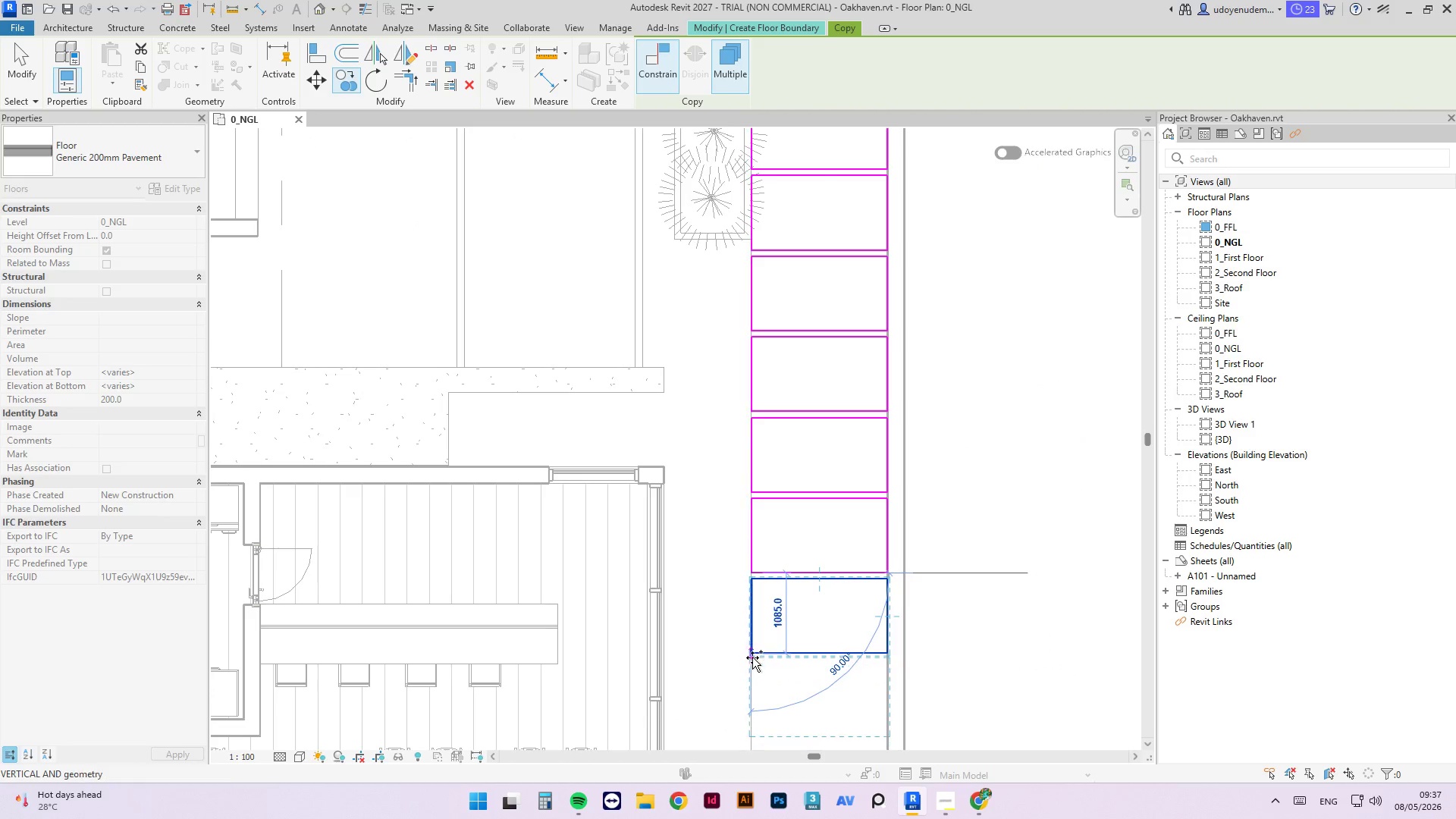 
left_click([752, 657])
 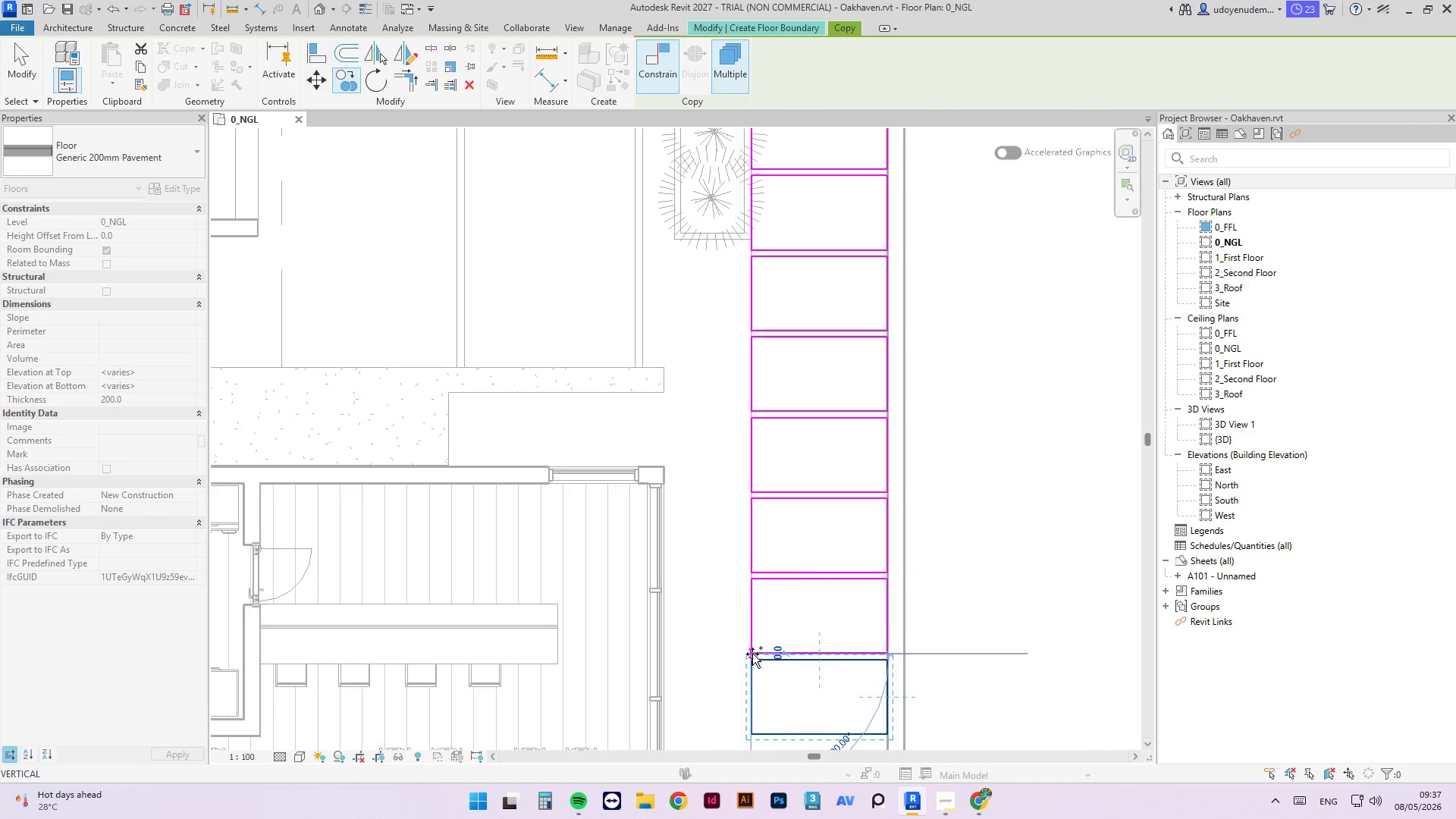 
scroll: coordinate [792, 563], scroll_direction: none, amount: 0.0
 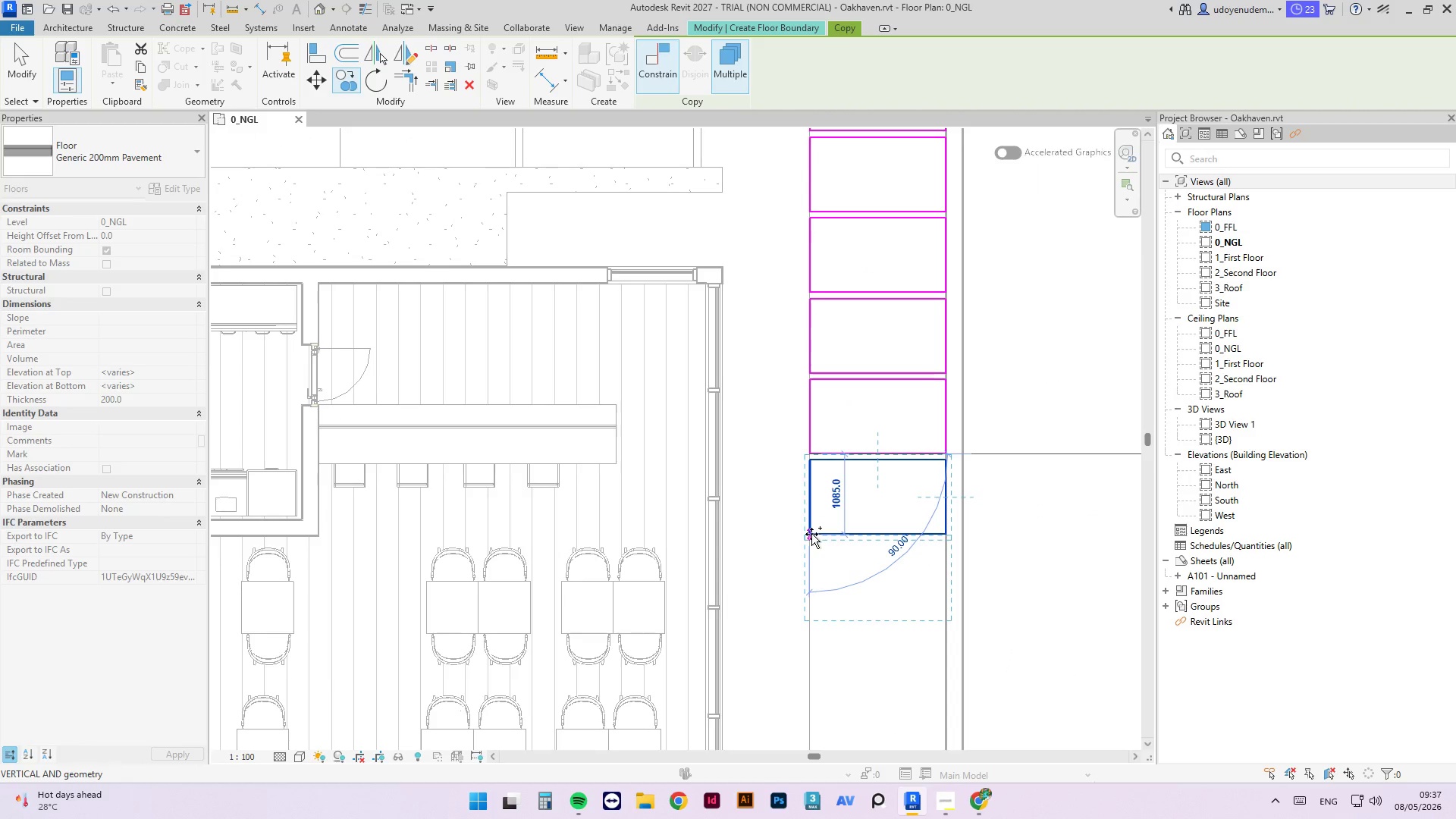 
left_click([811, 534])
 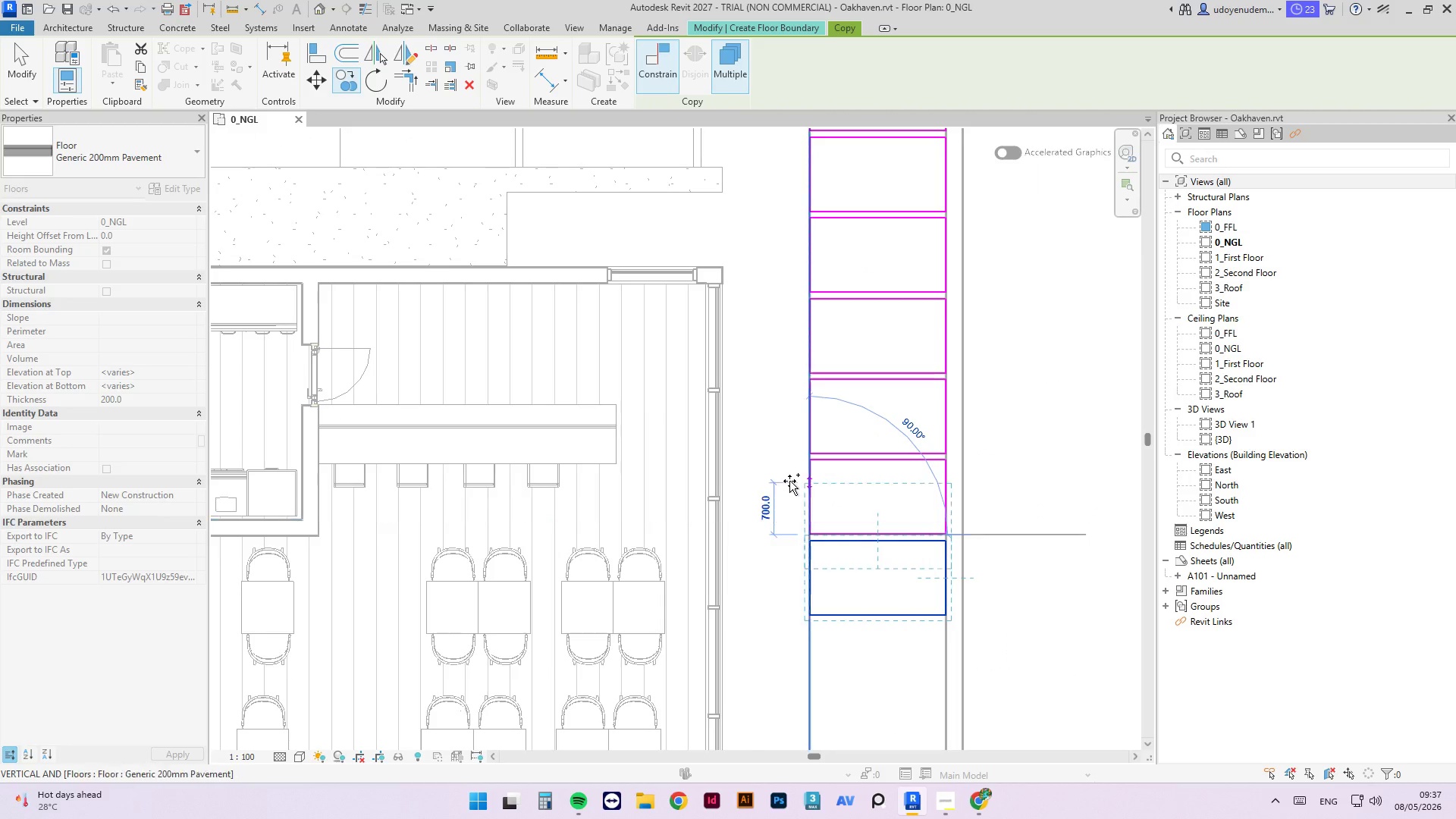 
scroll: coordinate [796, 543], scroll_direction: none, amount: 0.0
 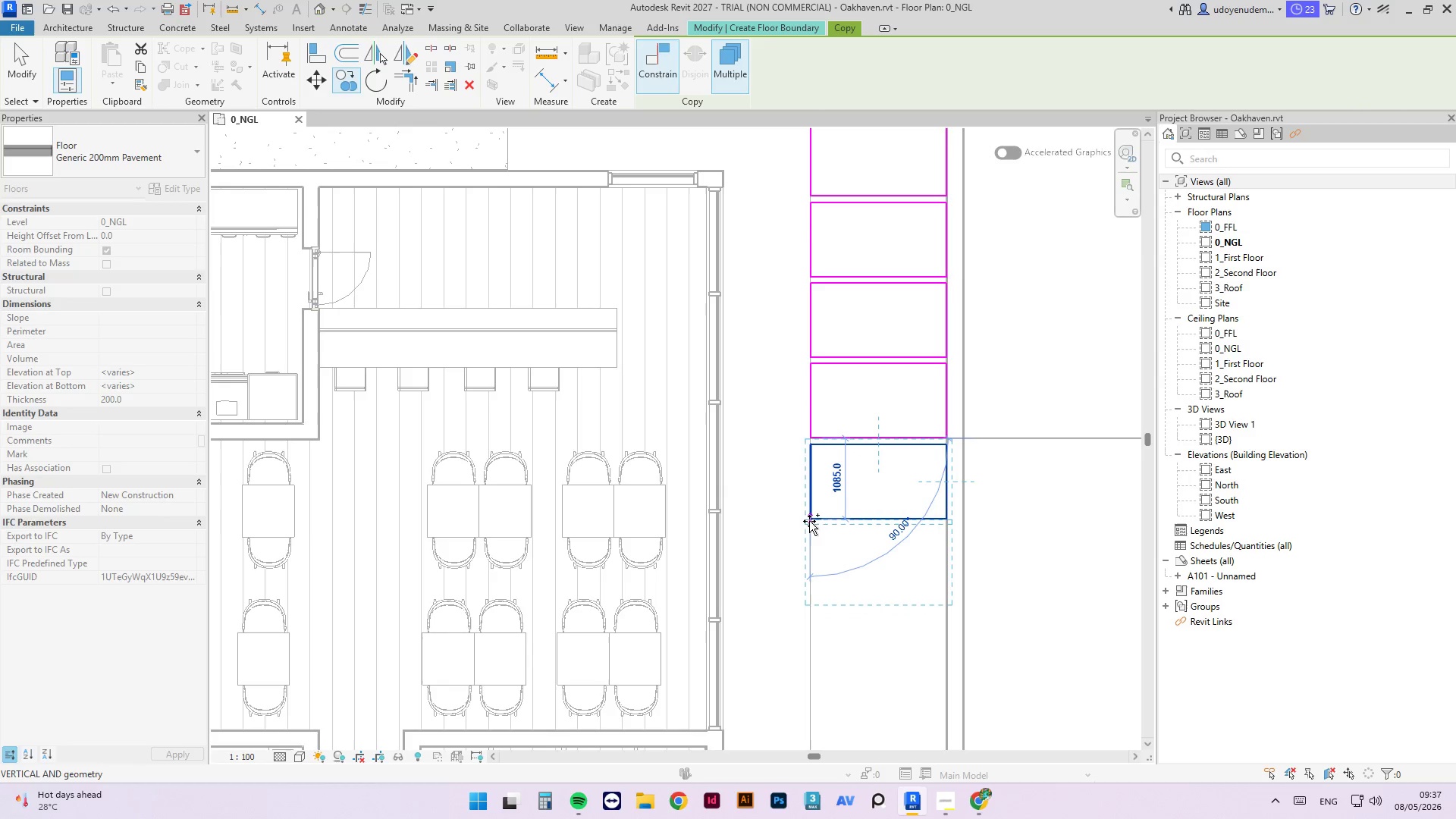 
left_click([809, 519])
 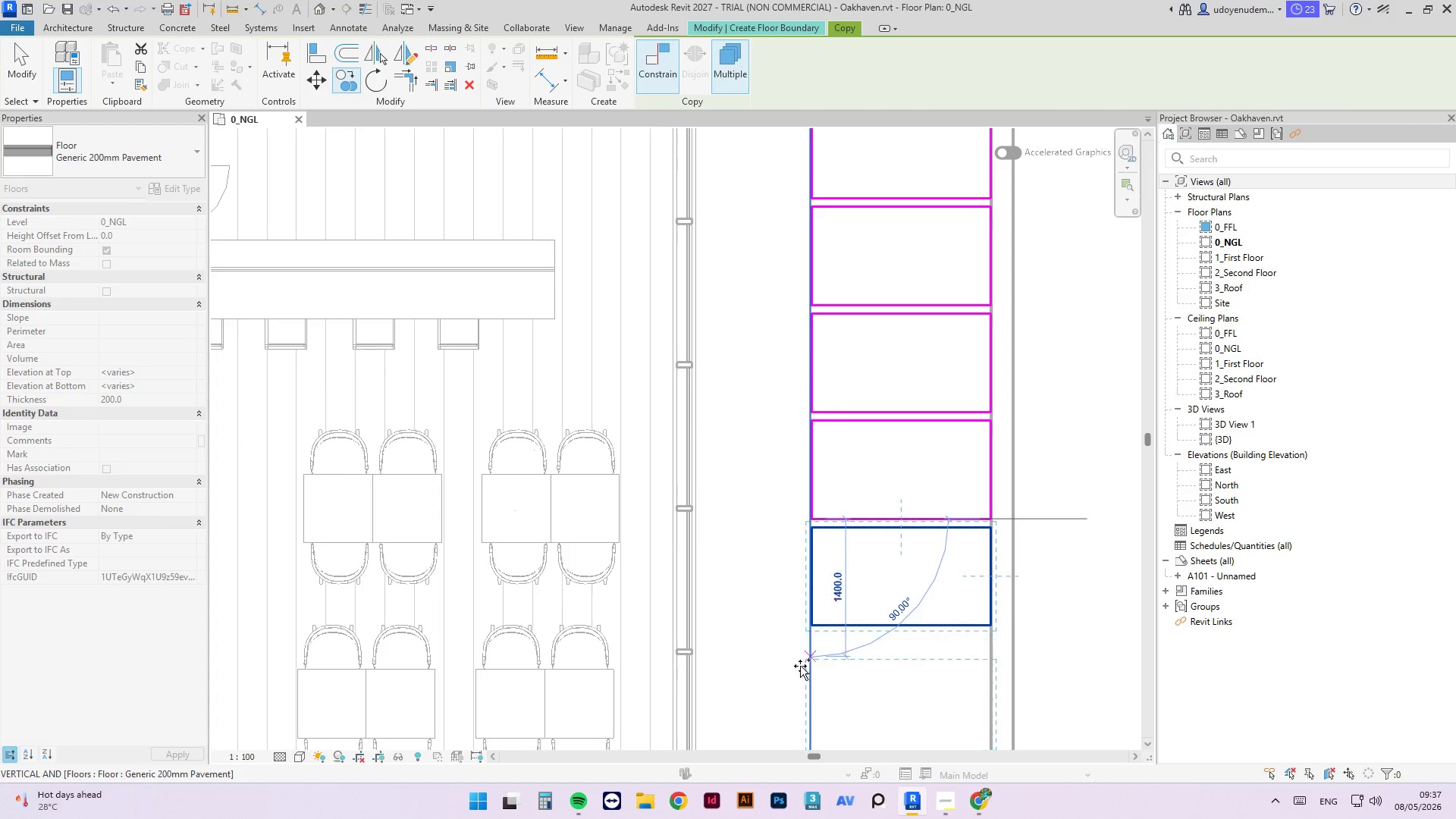 
scroll: coordinate [800, 659], scroll_direction: up, amount: 5.0
 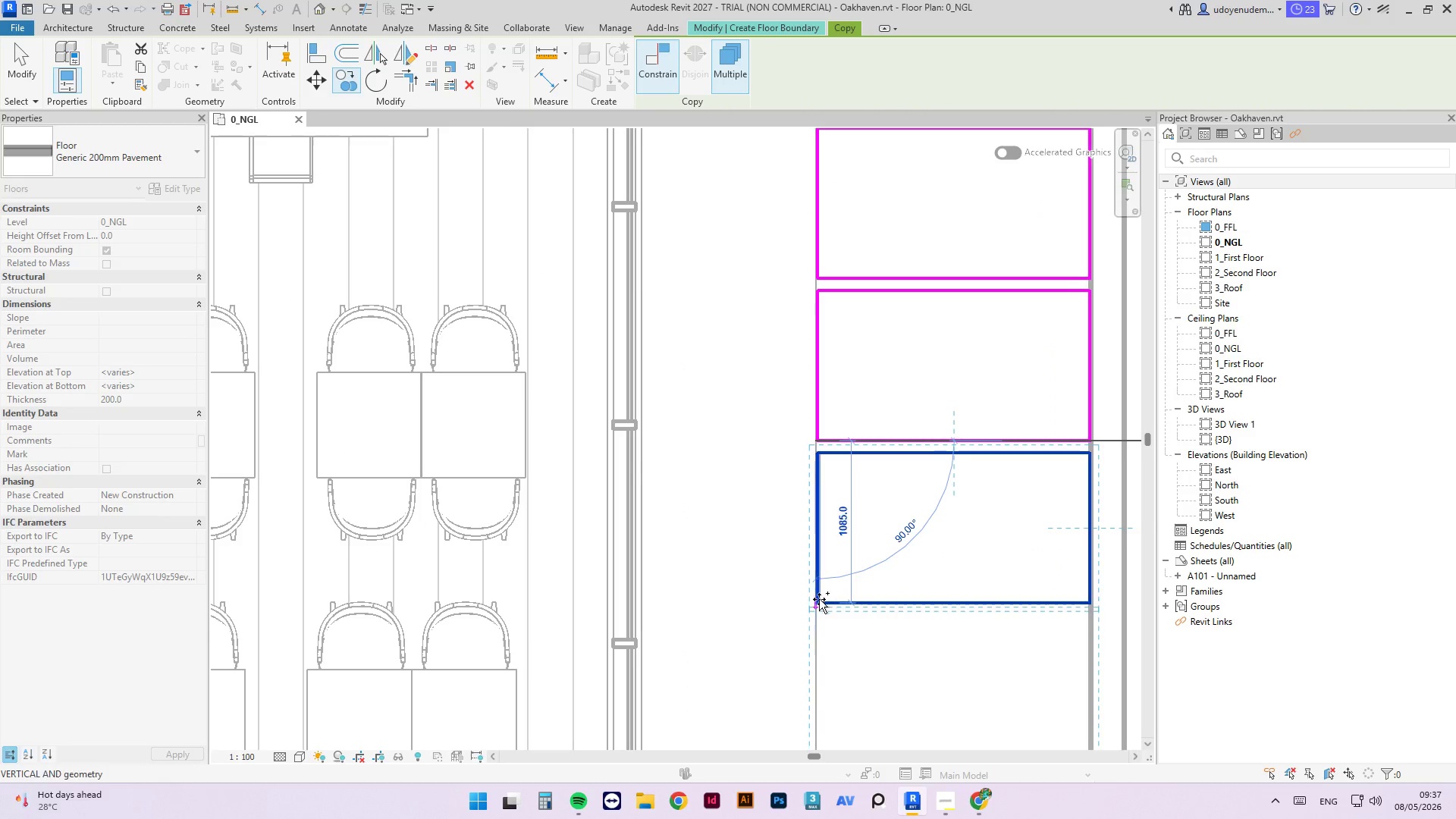 
left_click([819, 599])
 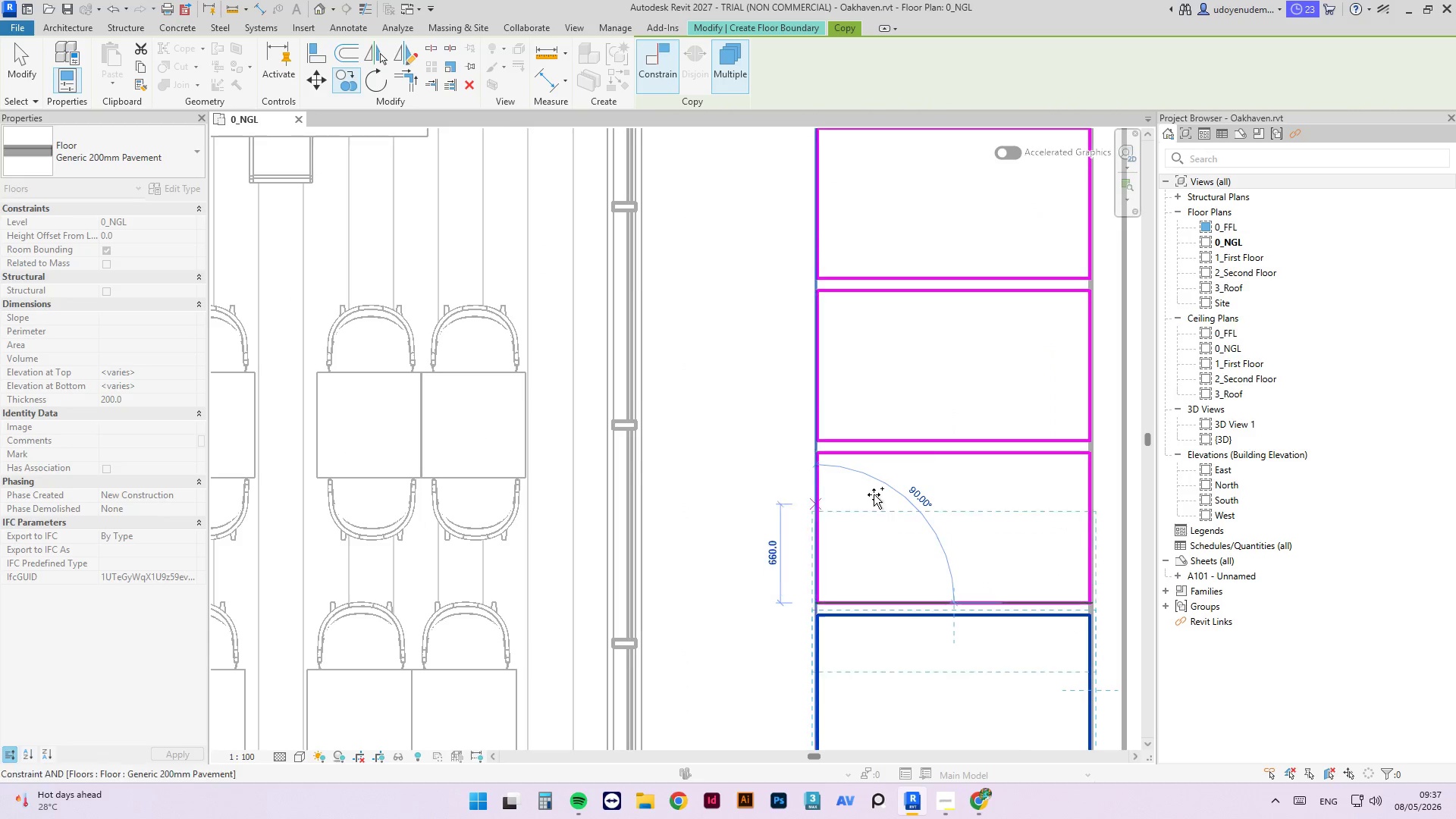 
scroll: coordinate [880, 592], scroll_direction: none, amount: 0.0
 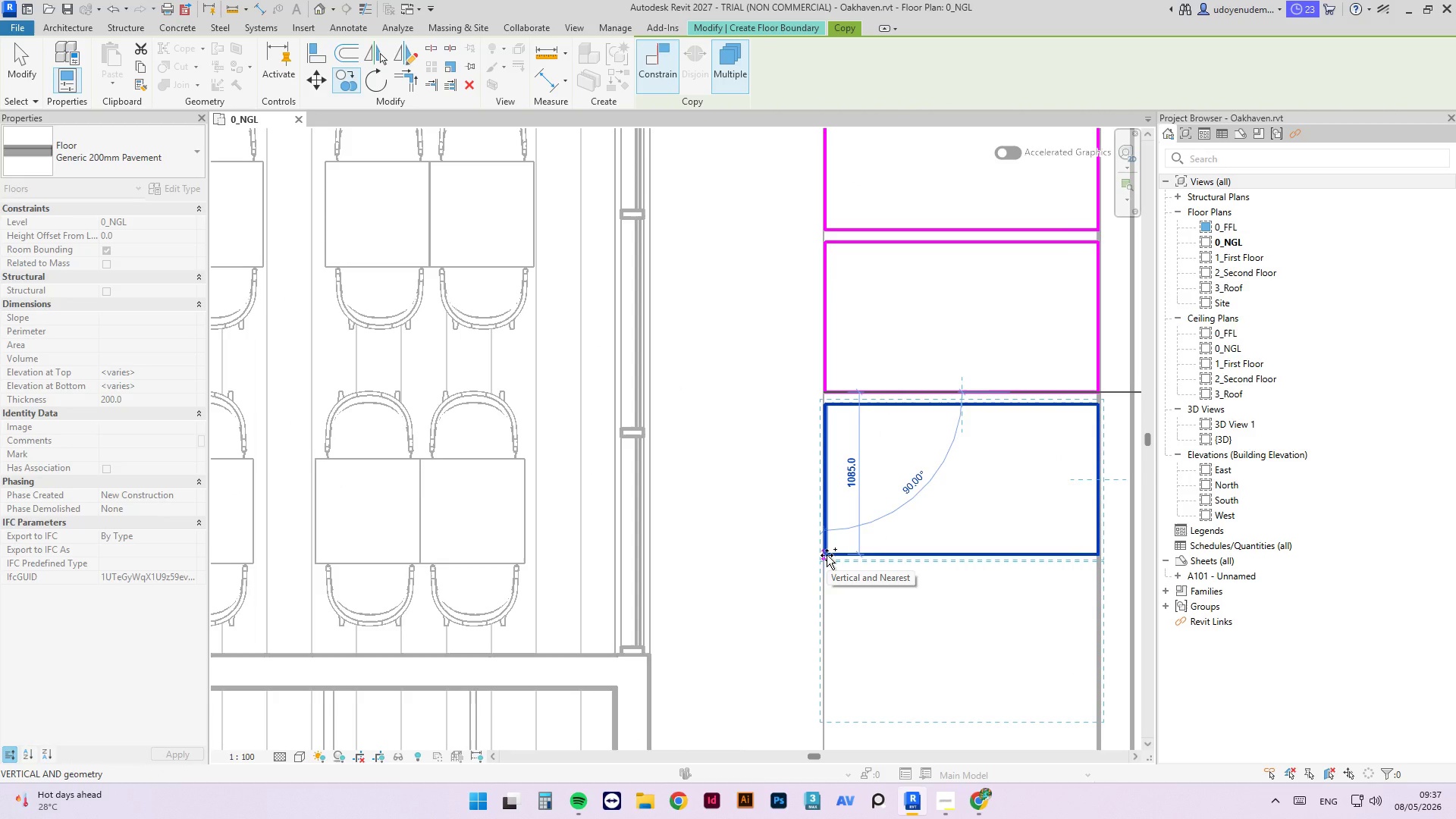 
left_click([827, 555])
 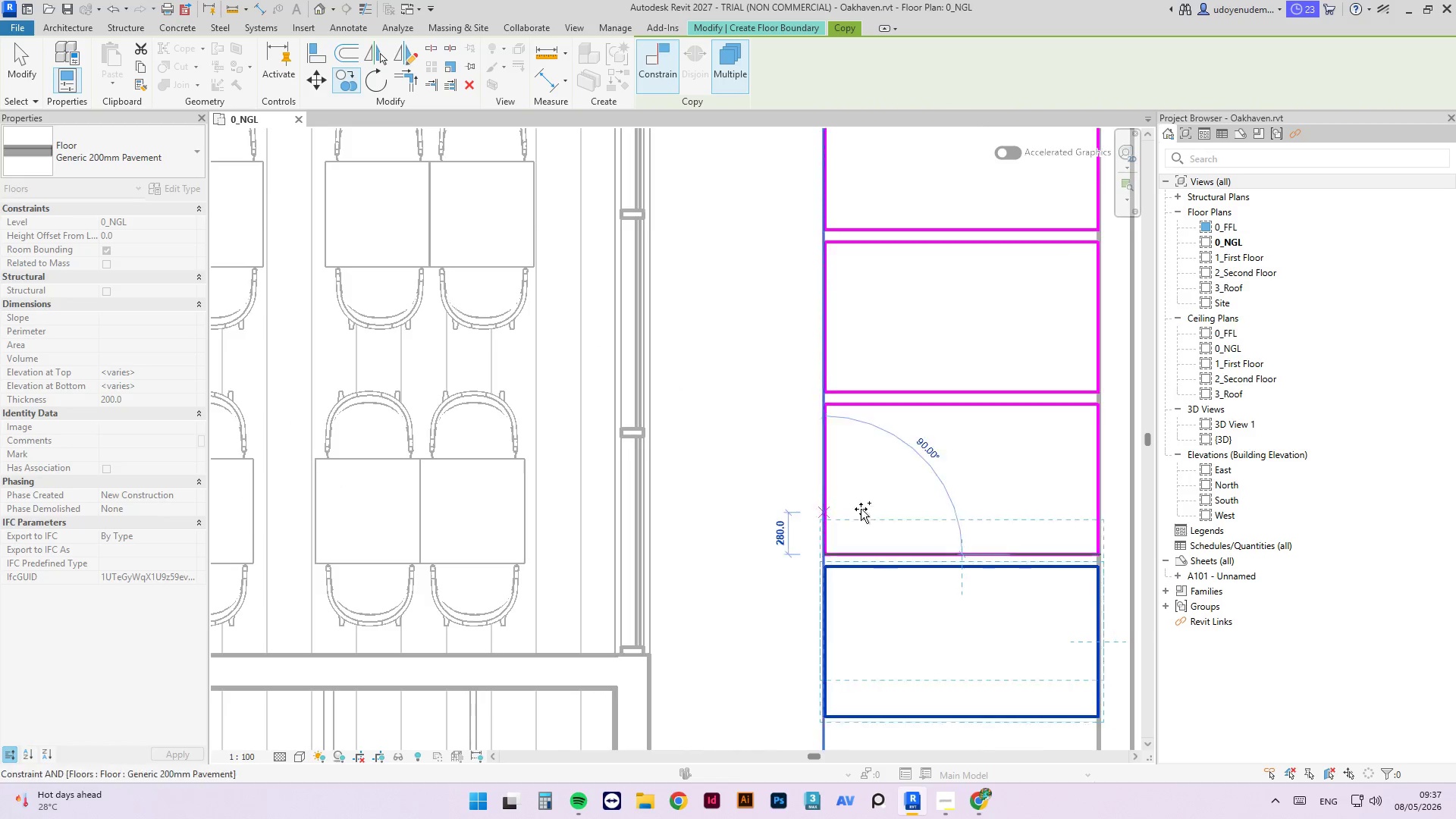 
scroll: coordinate [856, 565], scroll_direction: none, amount: 0.0
 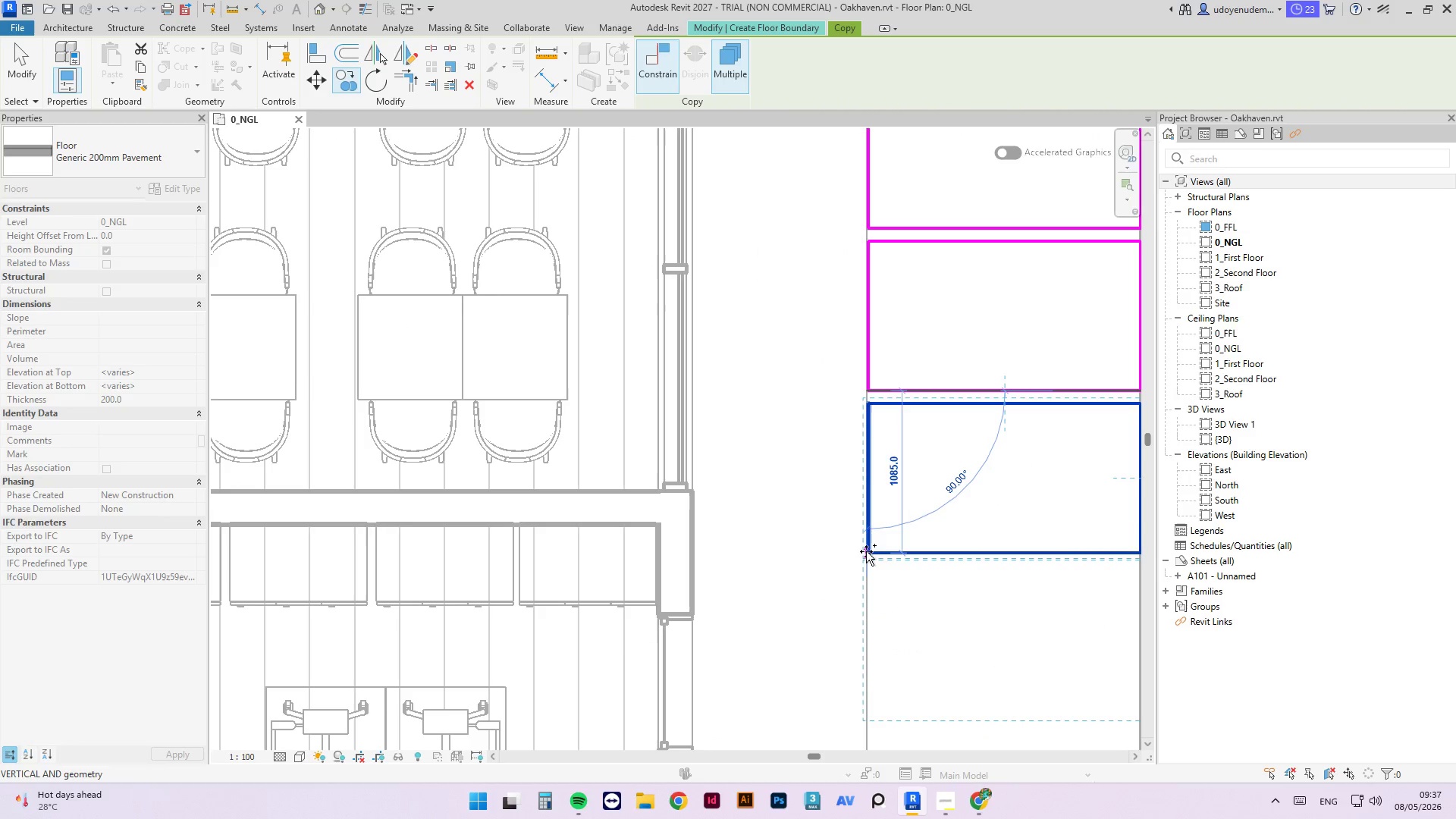 
left_click([866, 551])
 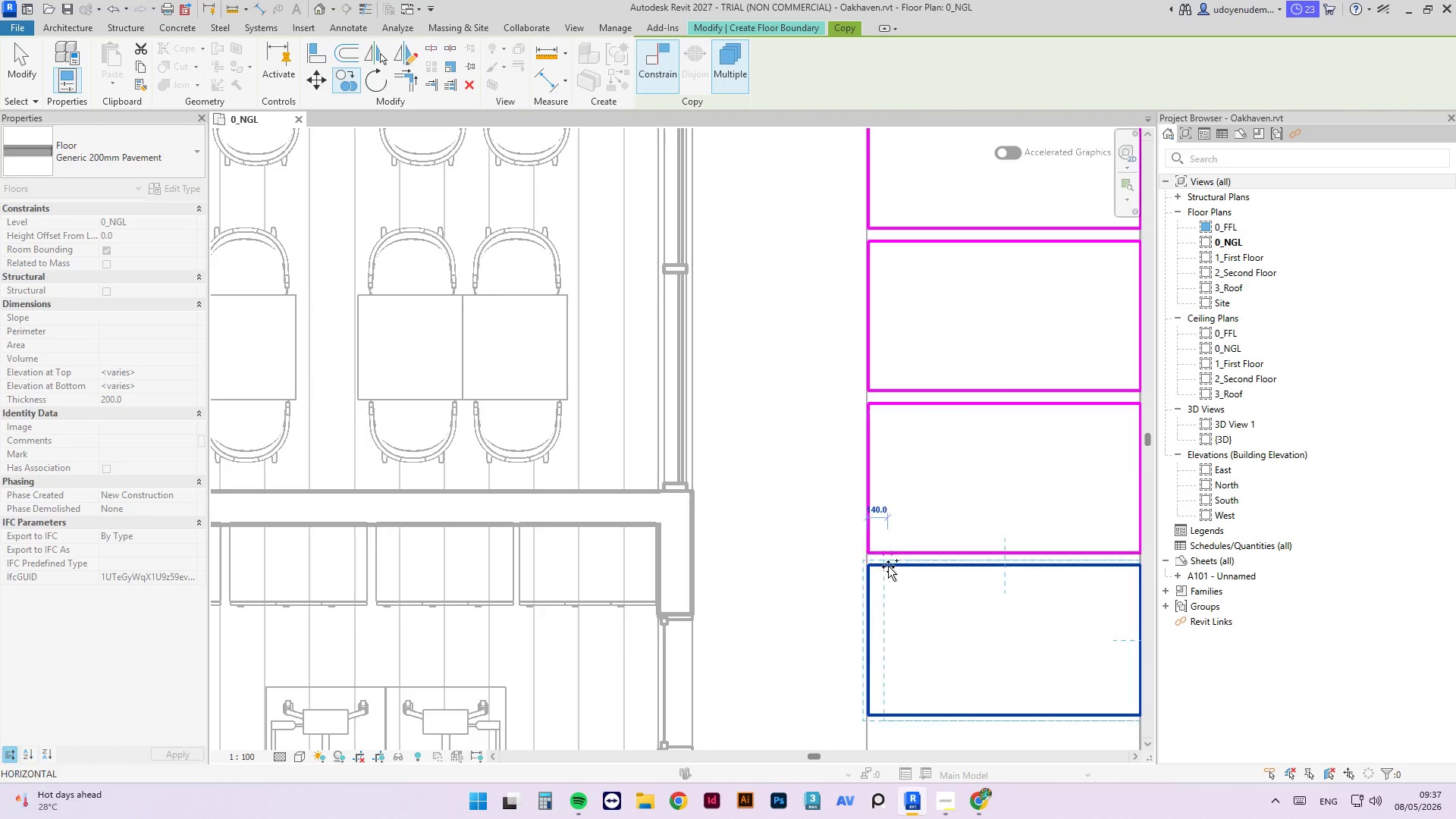 
scroll: coordinate [846, 544], scroll_direction: down, amount: 5.0
 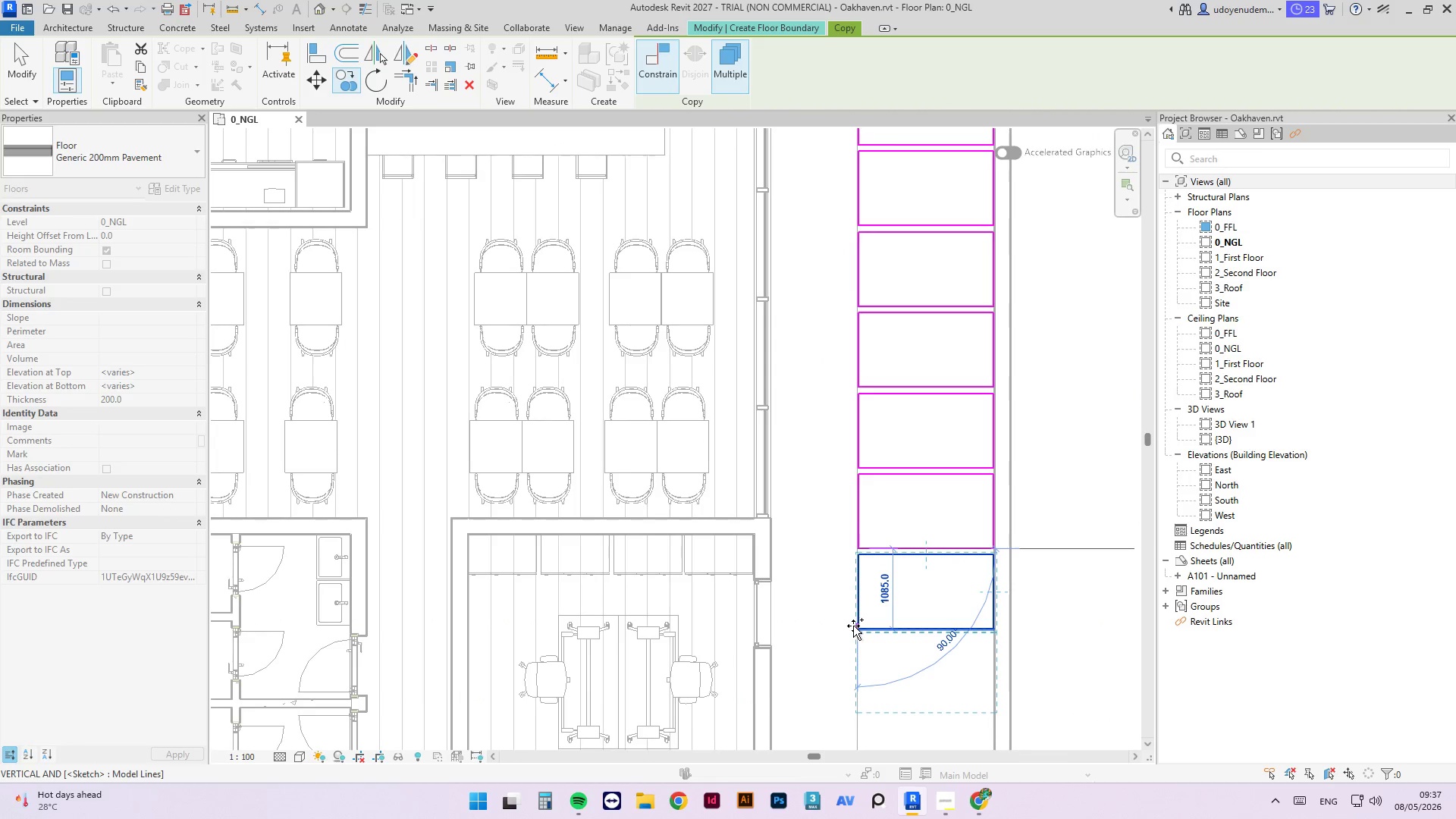 
scroll: coordinate [855, 635], scroll_direction: up, amount: 3.0
 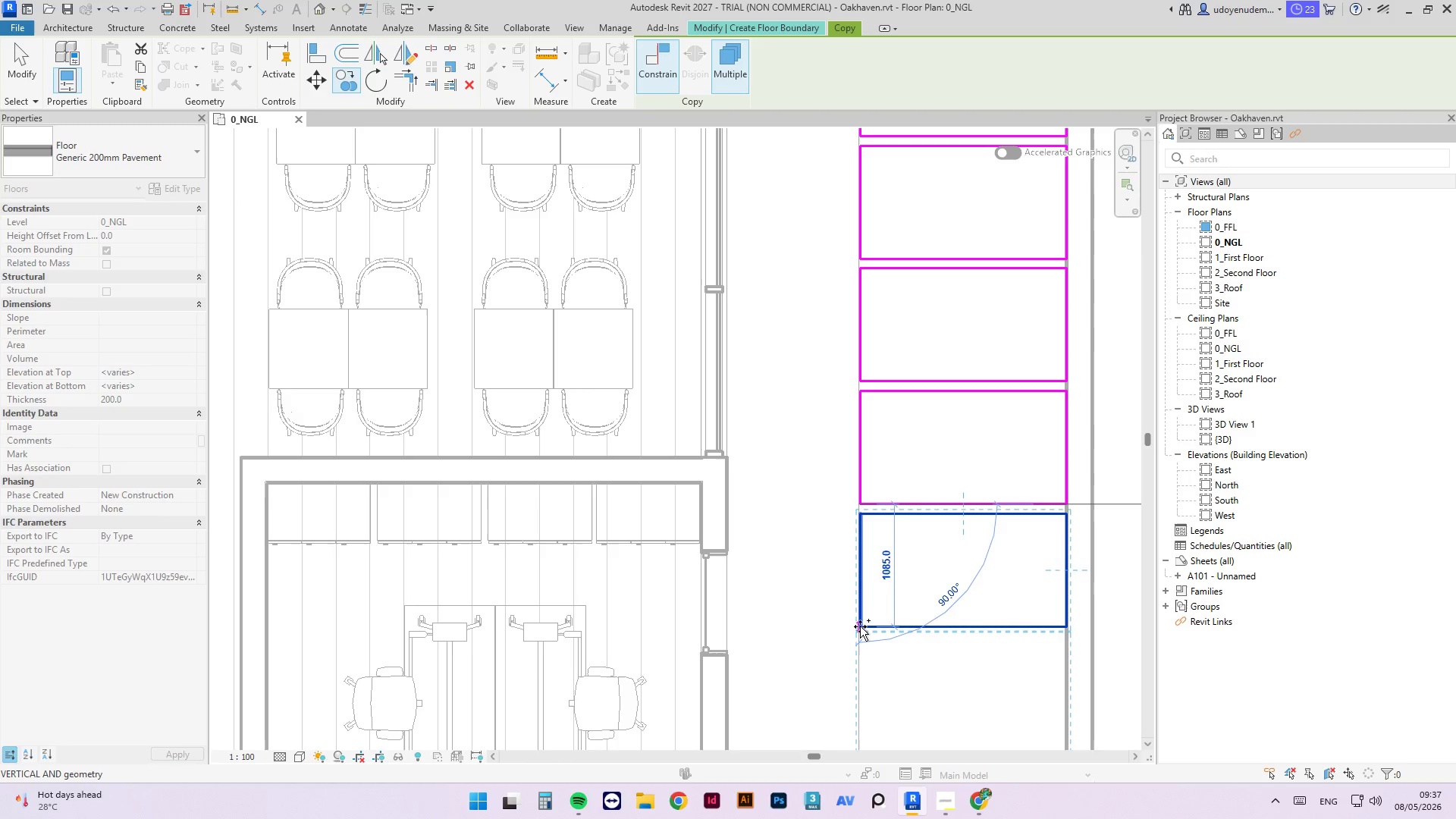 
left_click([860, 626])
 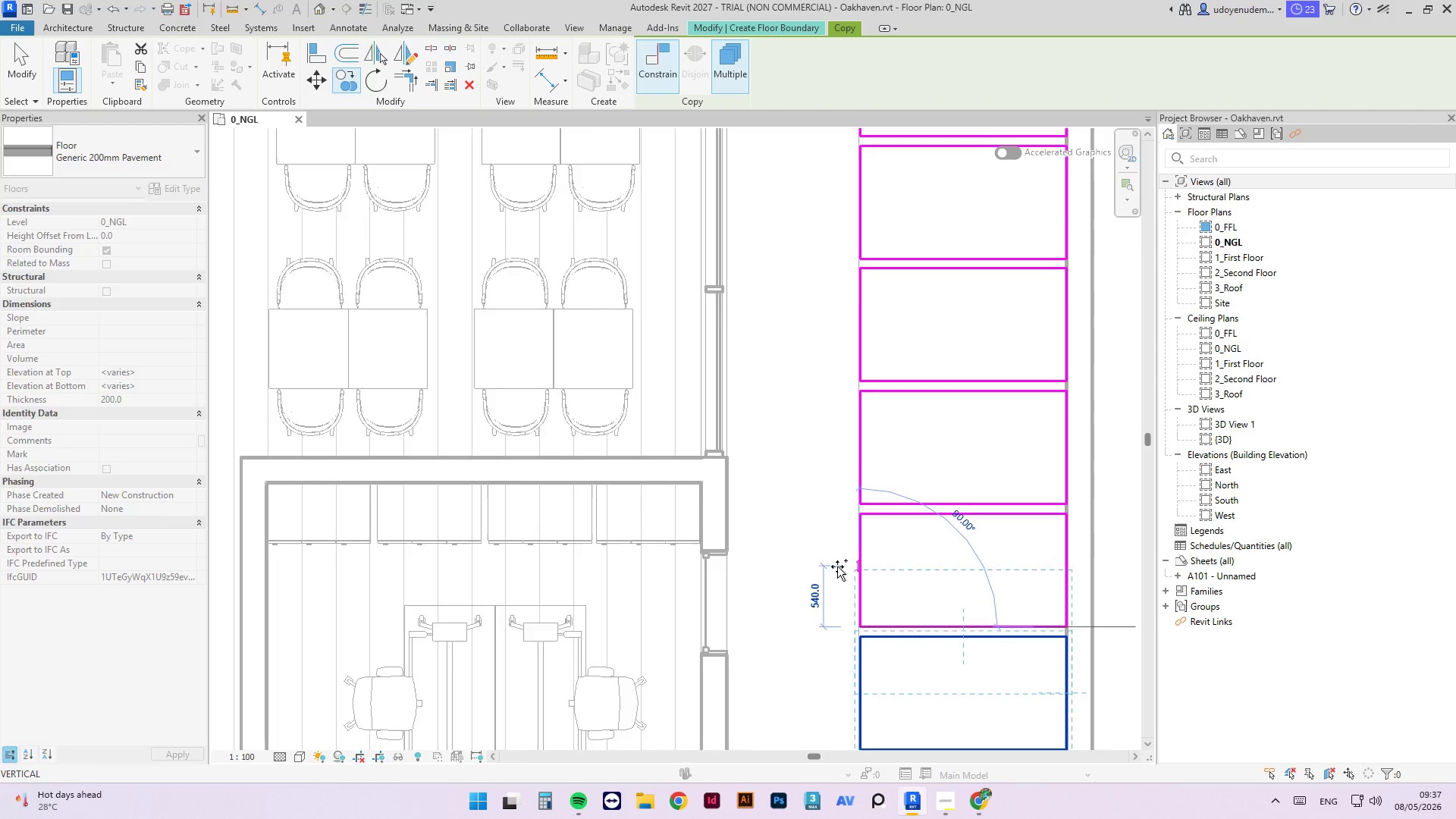 
scroll: coordinate [846, 613], scroll_direction: up, amount: 4.0
 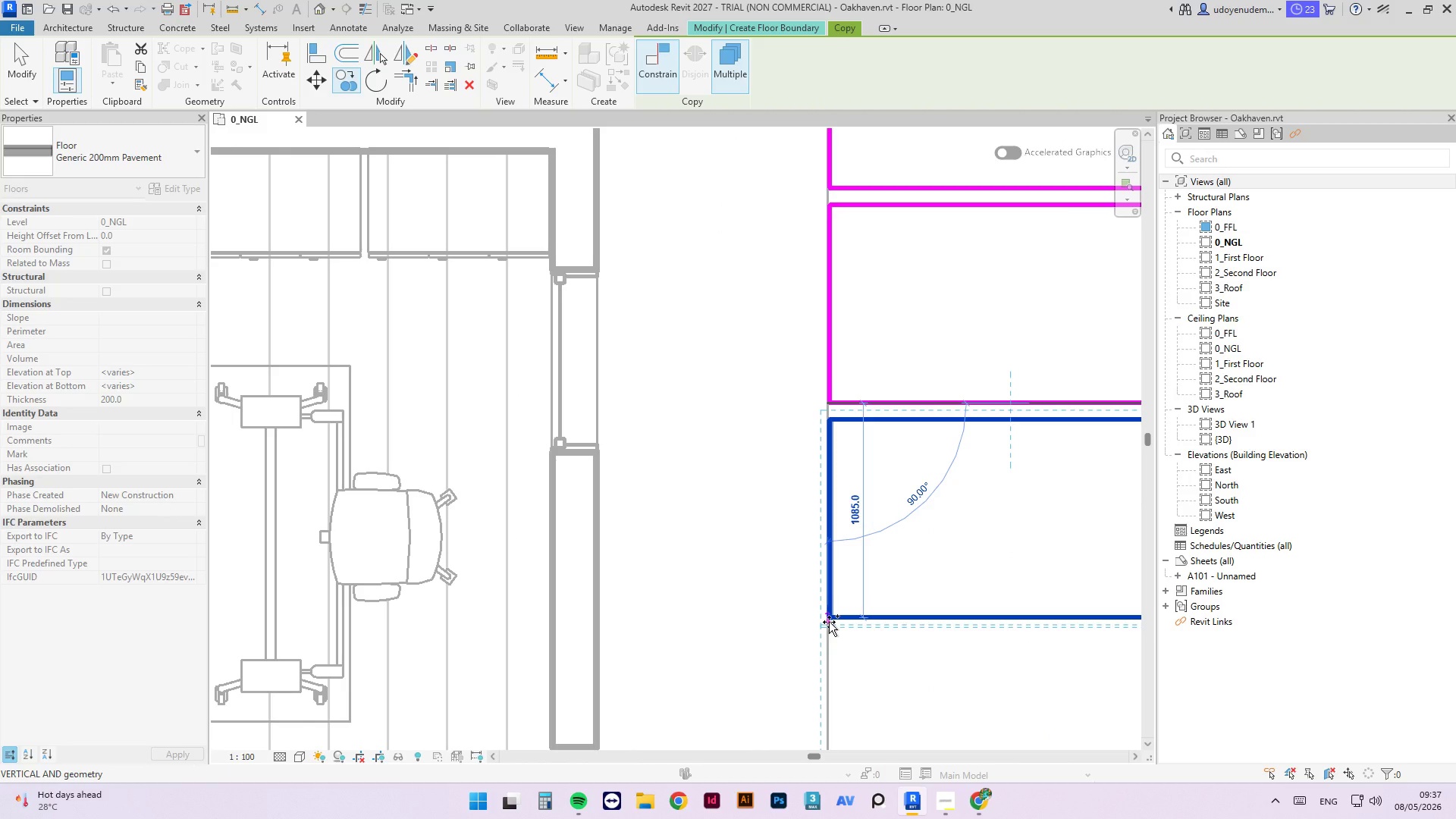 
left_click([829, 622])
 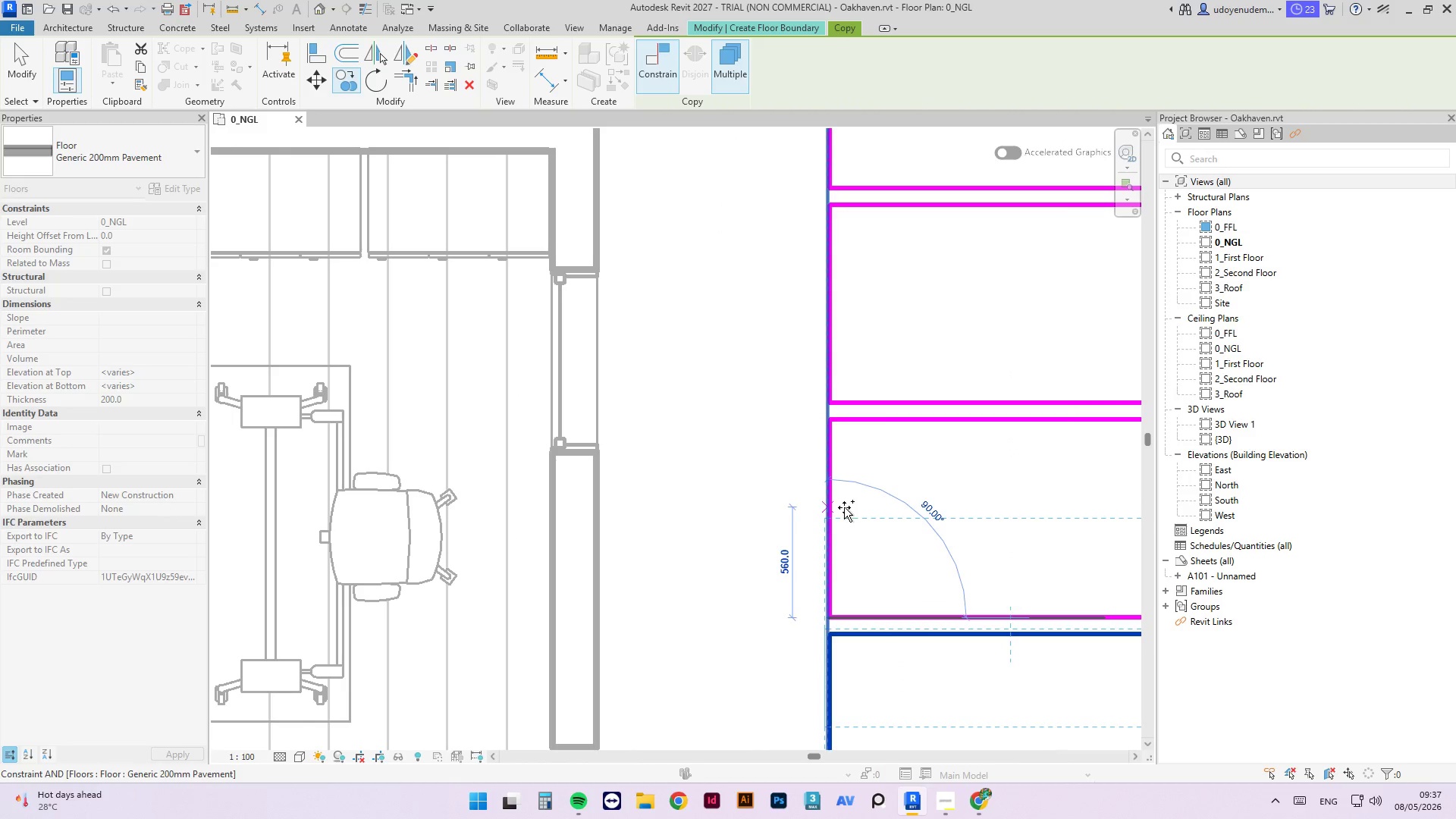 
key(Escape)
 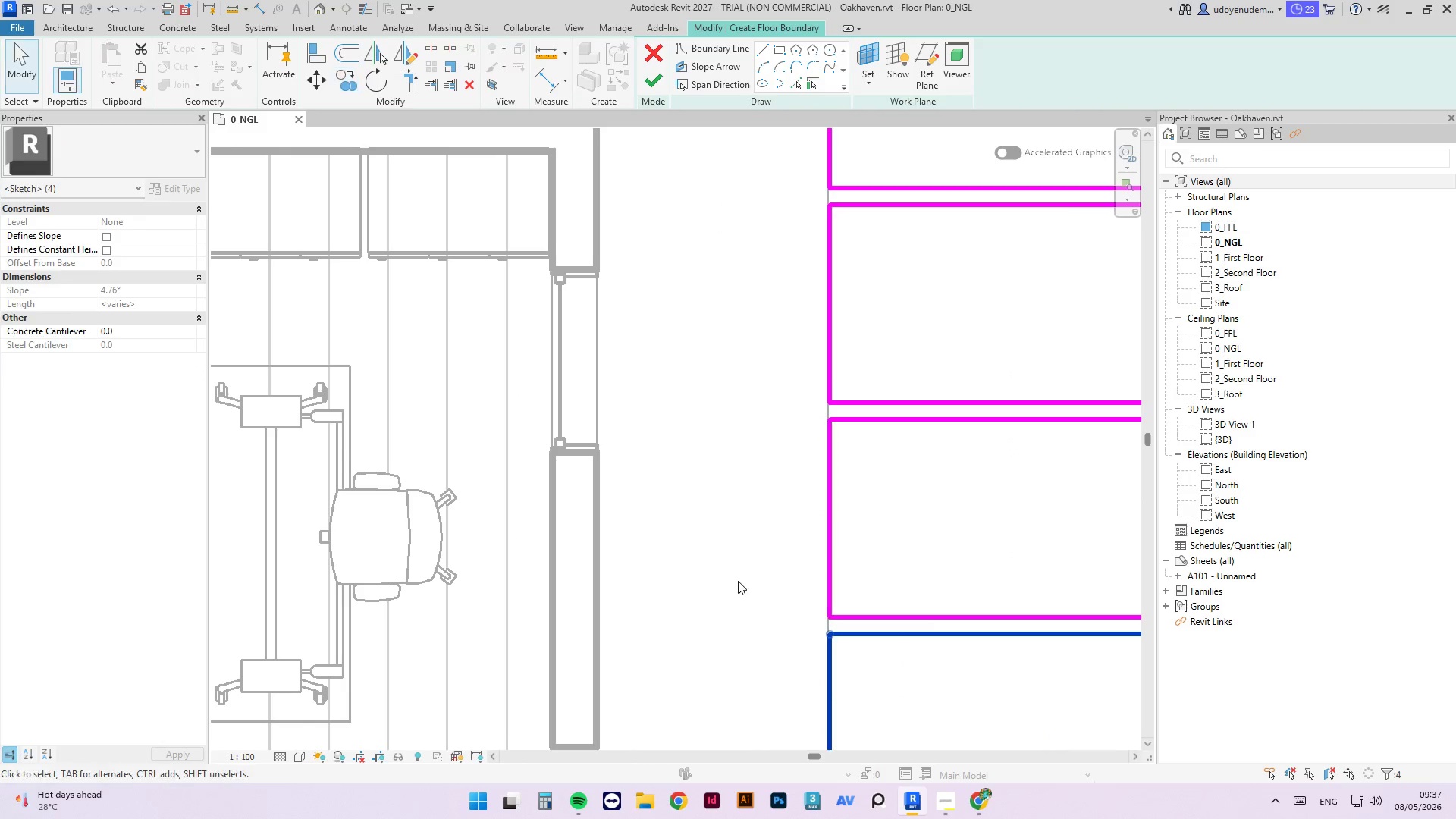 
key(Escape)
 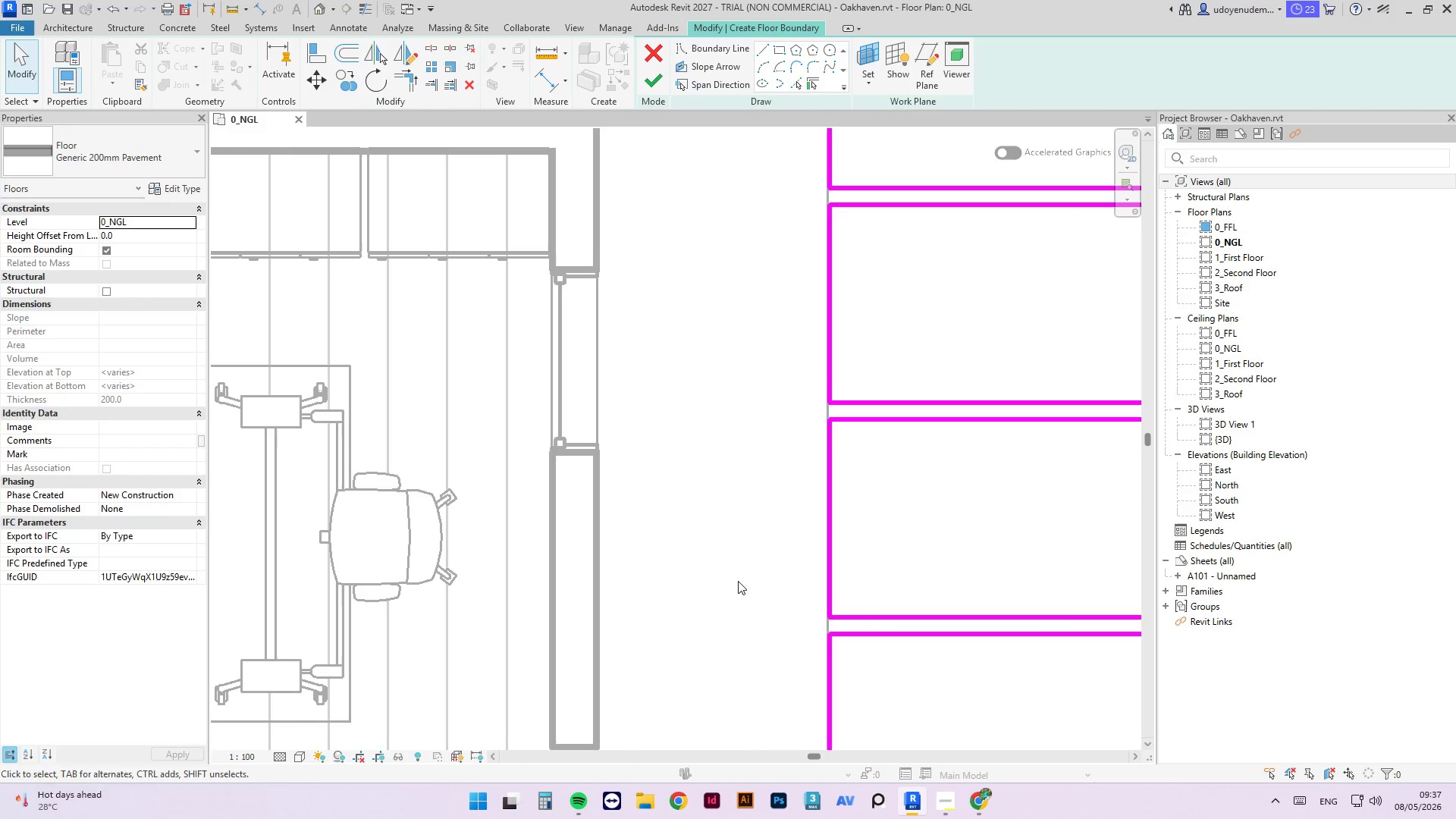 
key(Escape)
 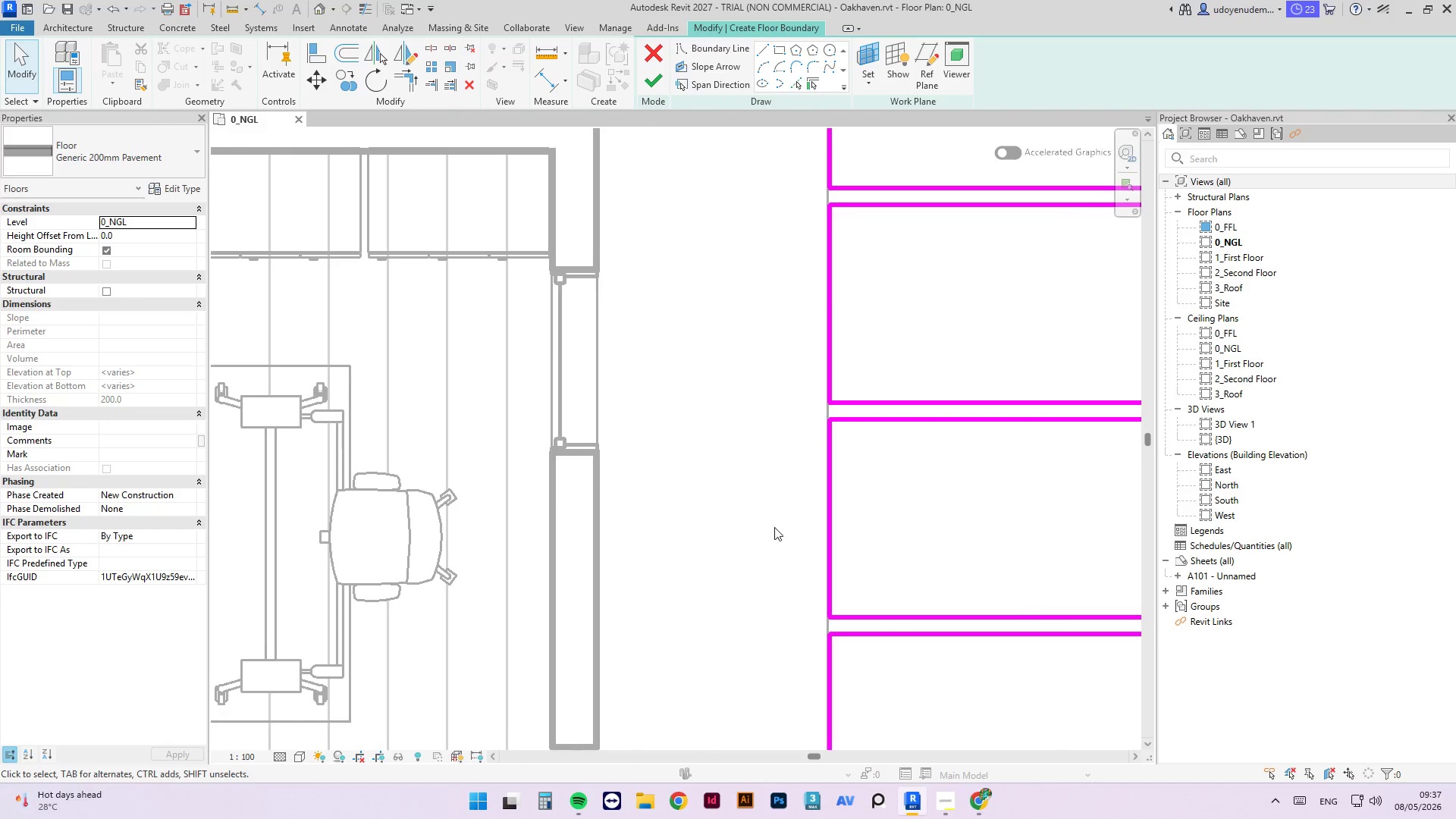 
scroll: coordinate [824, 491], scroll_direction: down, amount: 11.0
 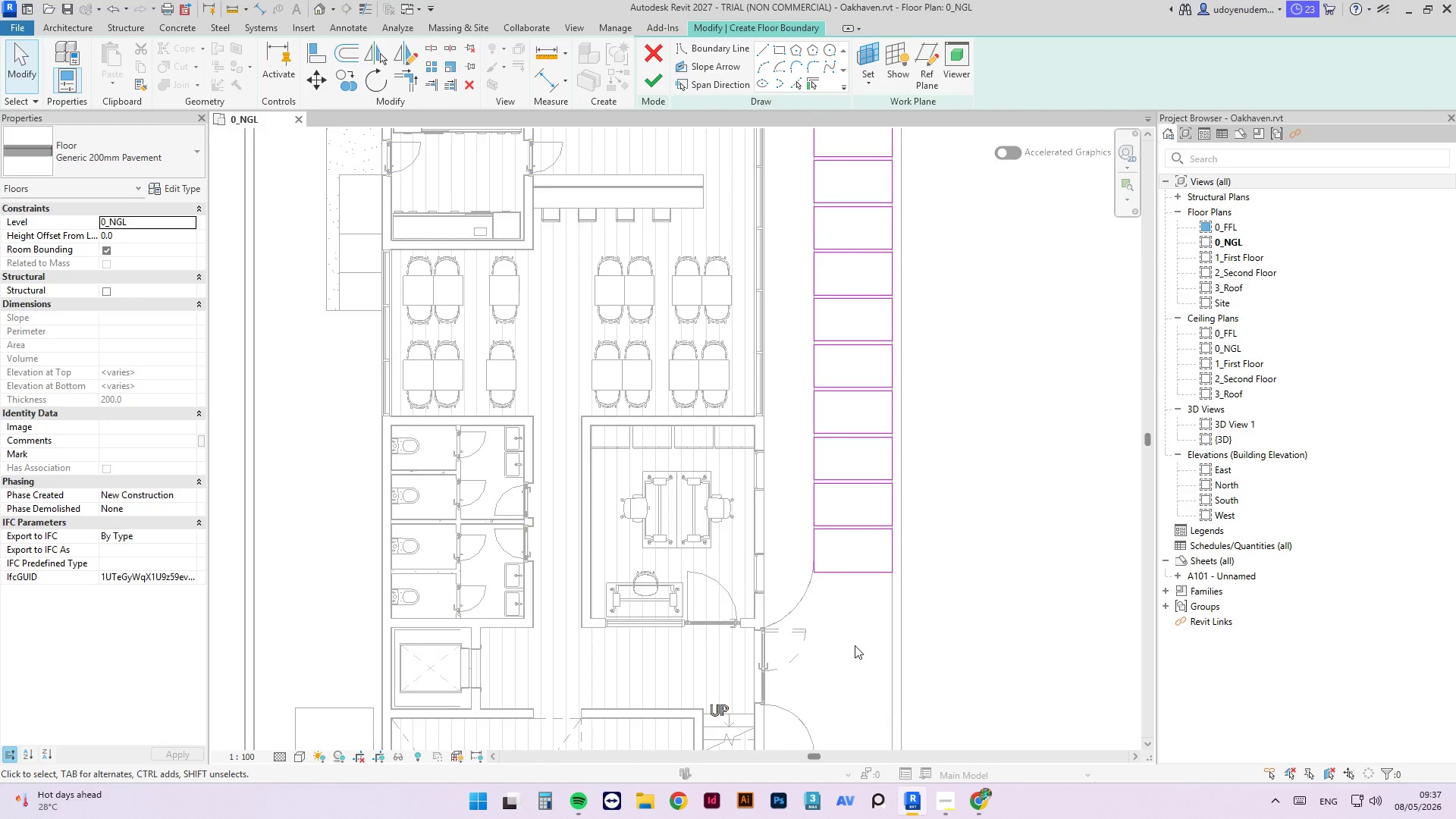 
wait(5.51)
 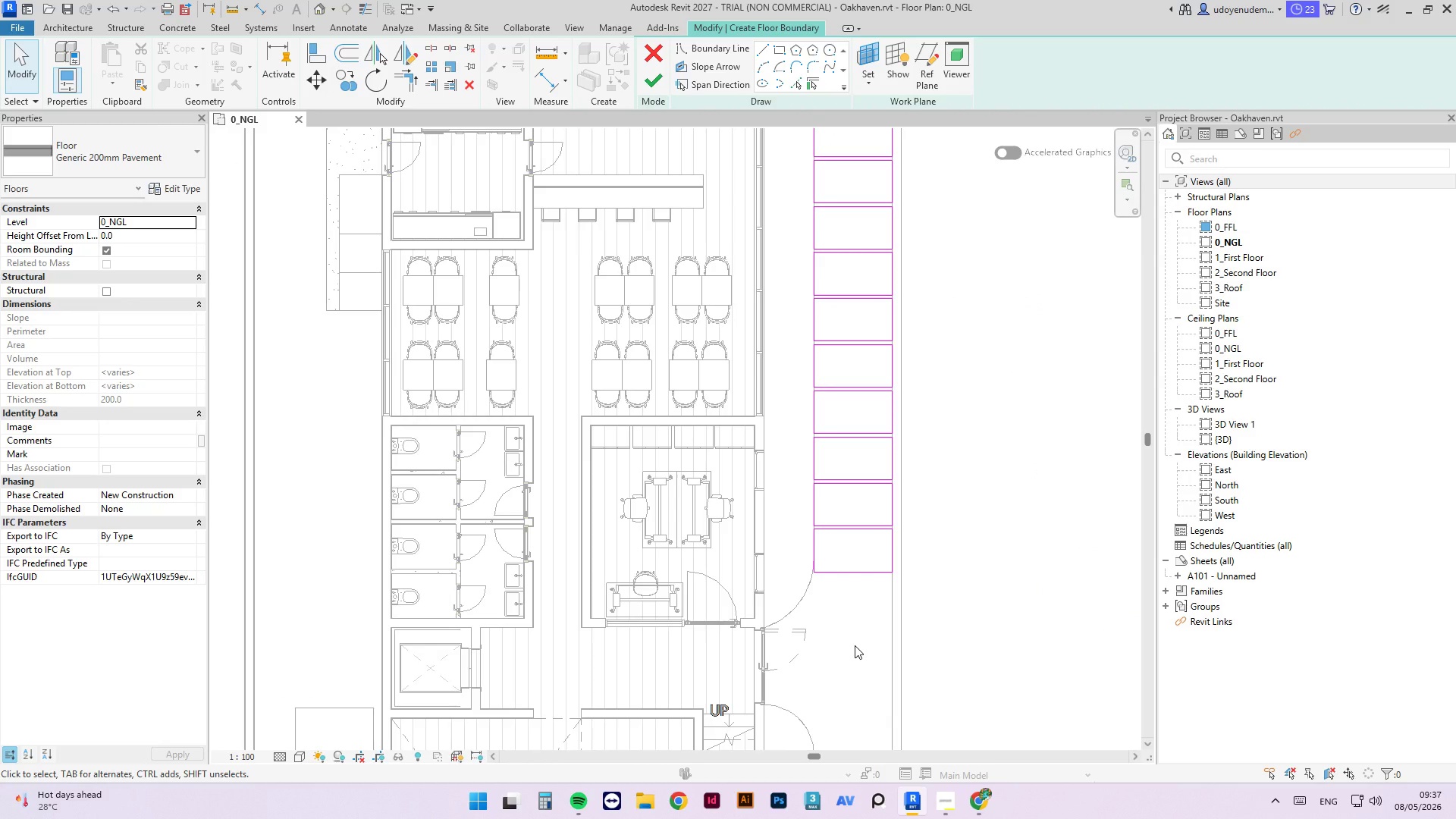 
scroll: coordinate [824, 515], scroll_direction: down, amount: 4.0
 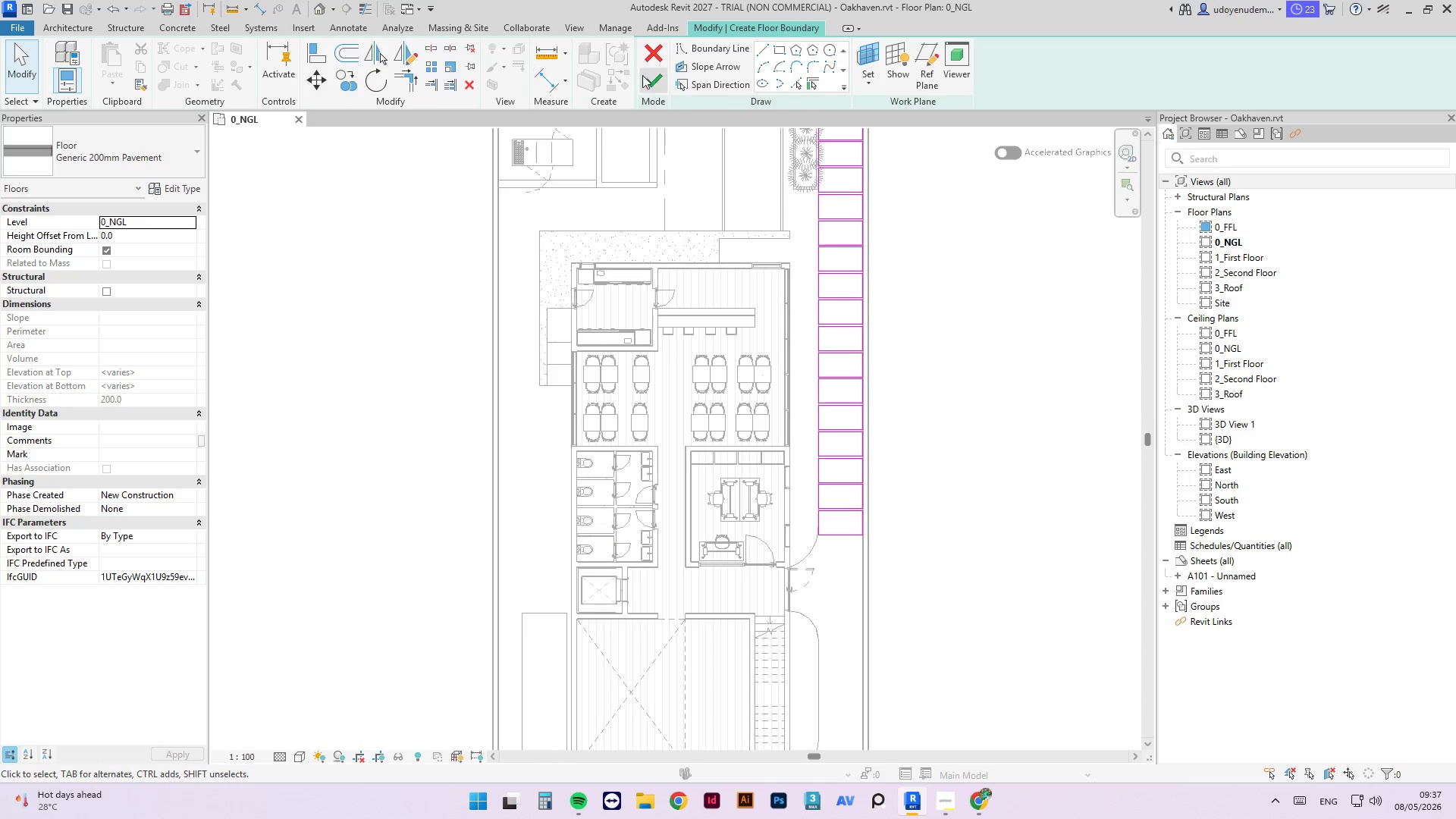 
left_click([654, 80])
 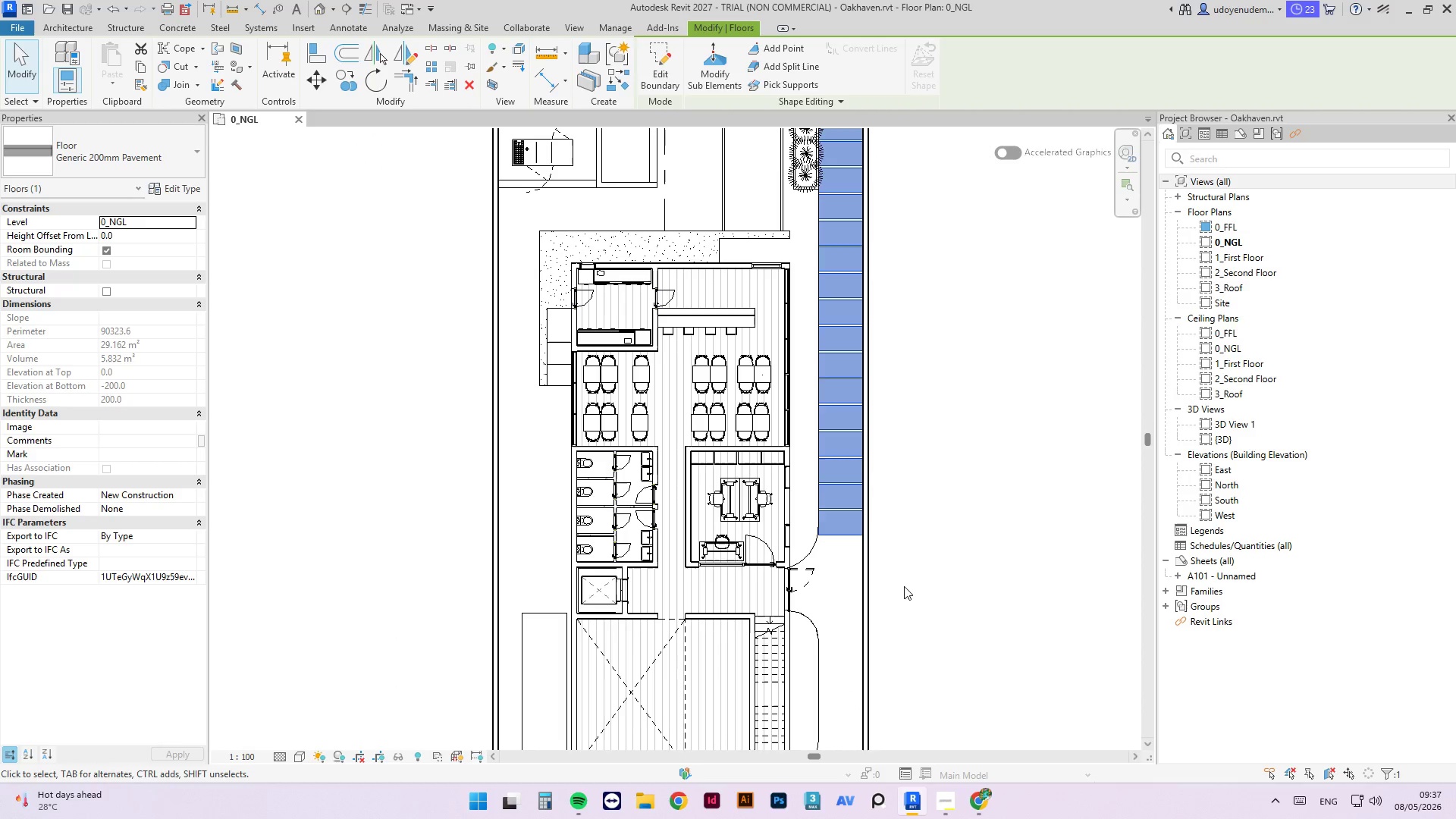 
scroll: coordinate [974, 458], scroll_direction: down, amount: 4.0
 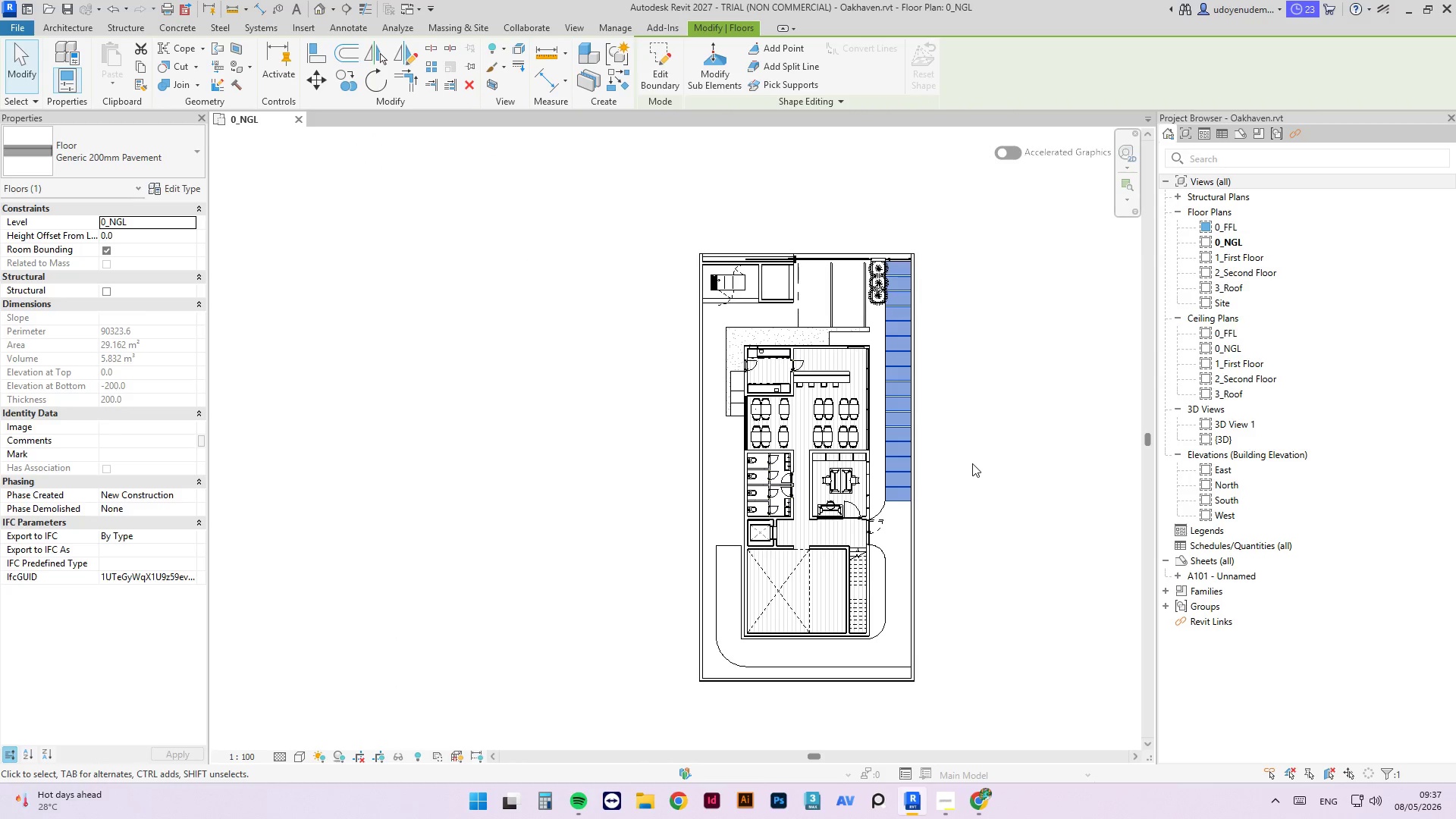 
left_click([972, 463])
 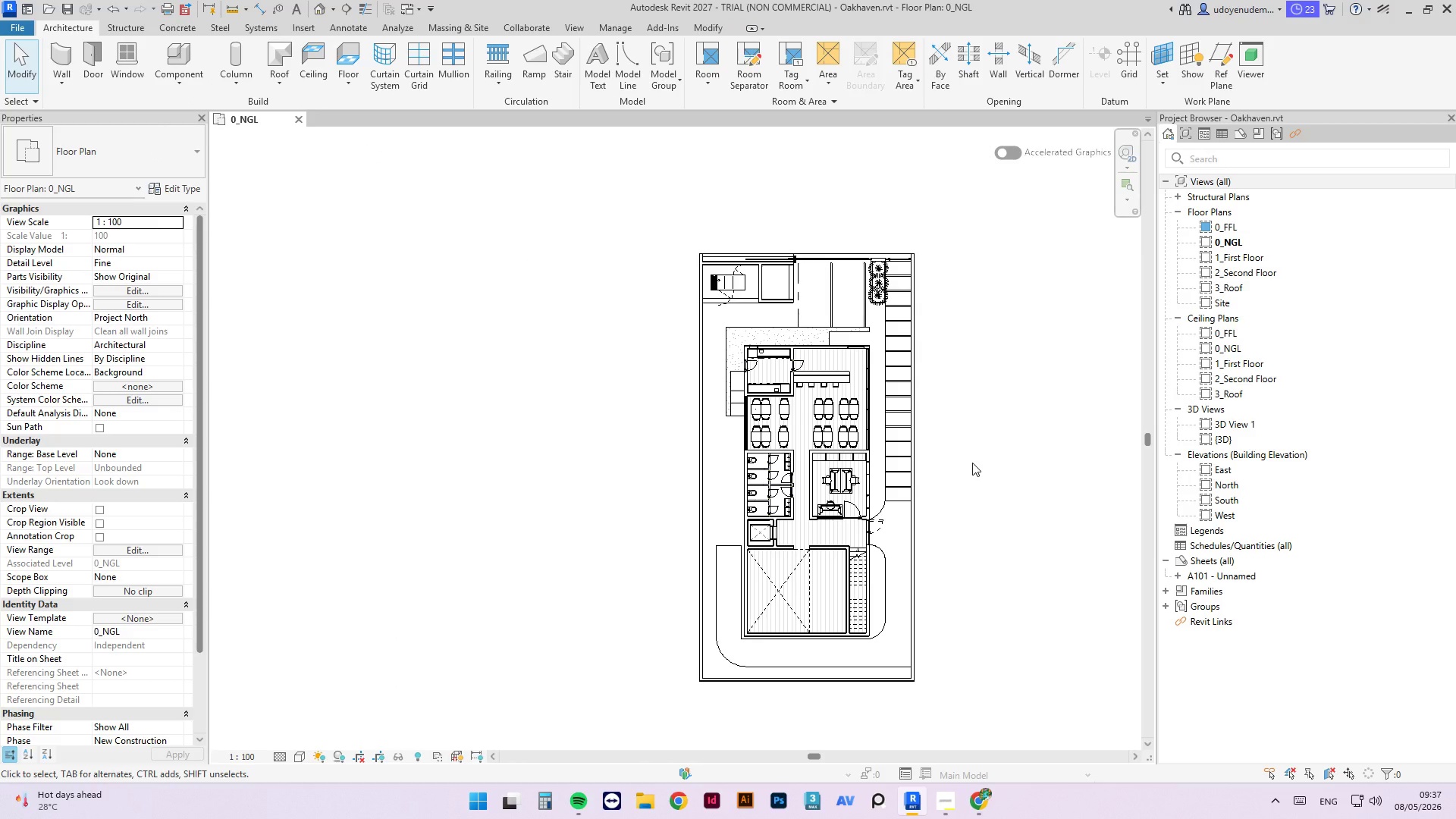 
scroll: coordinate [922, 492], scroll_direction: up, amount: 4.0
 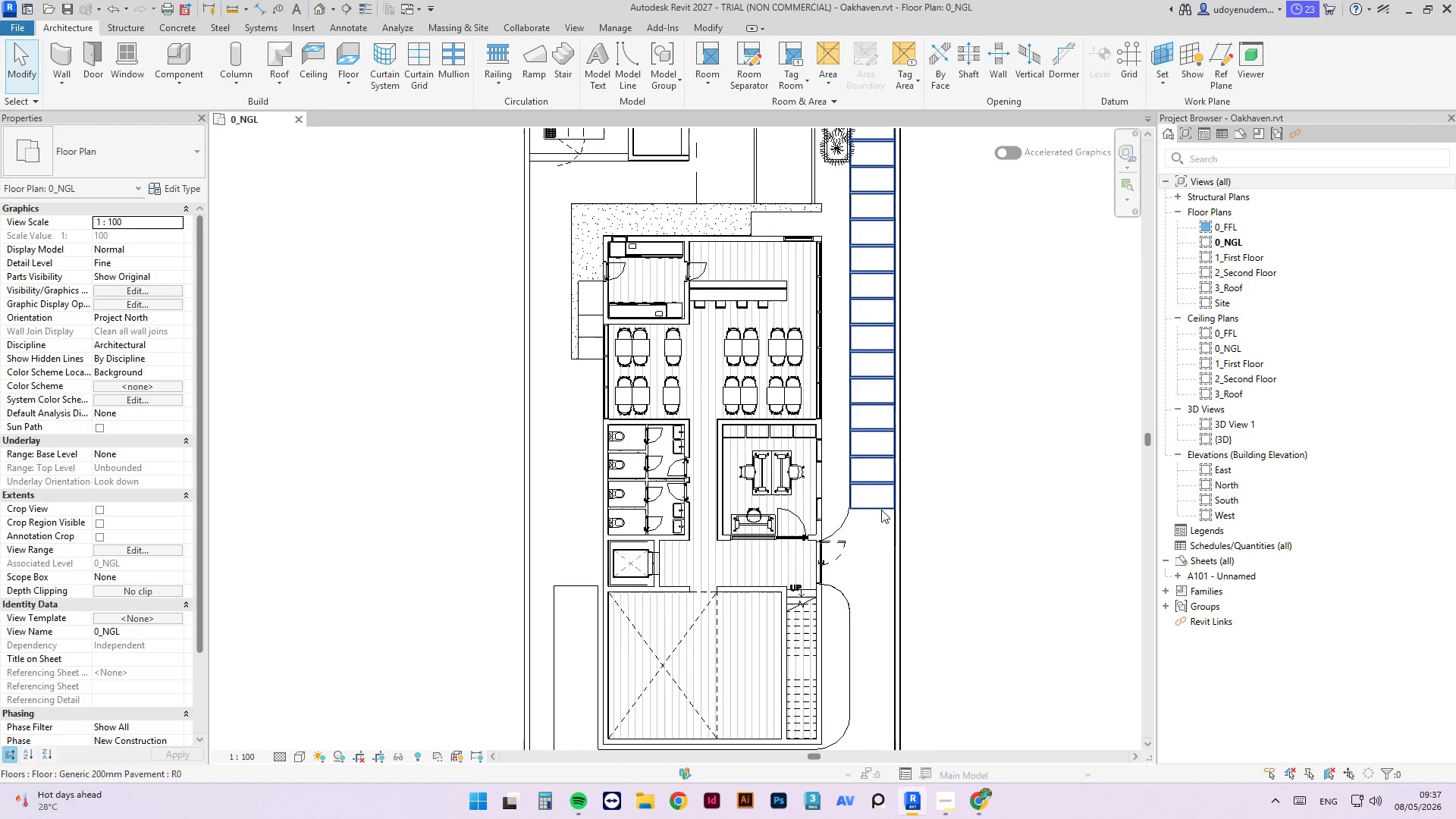 
left_click_drag(start_coordinate=[880, 507], to_coordinate=[638, 64])
 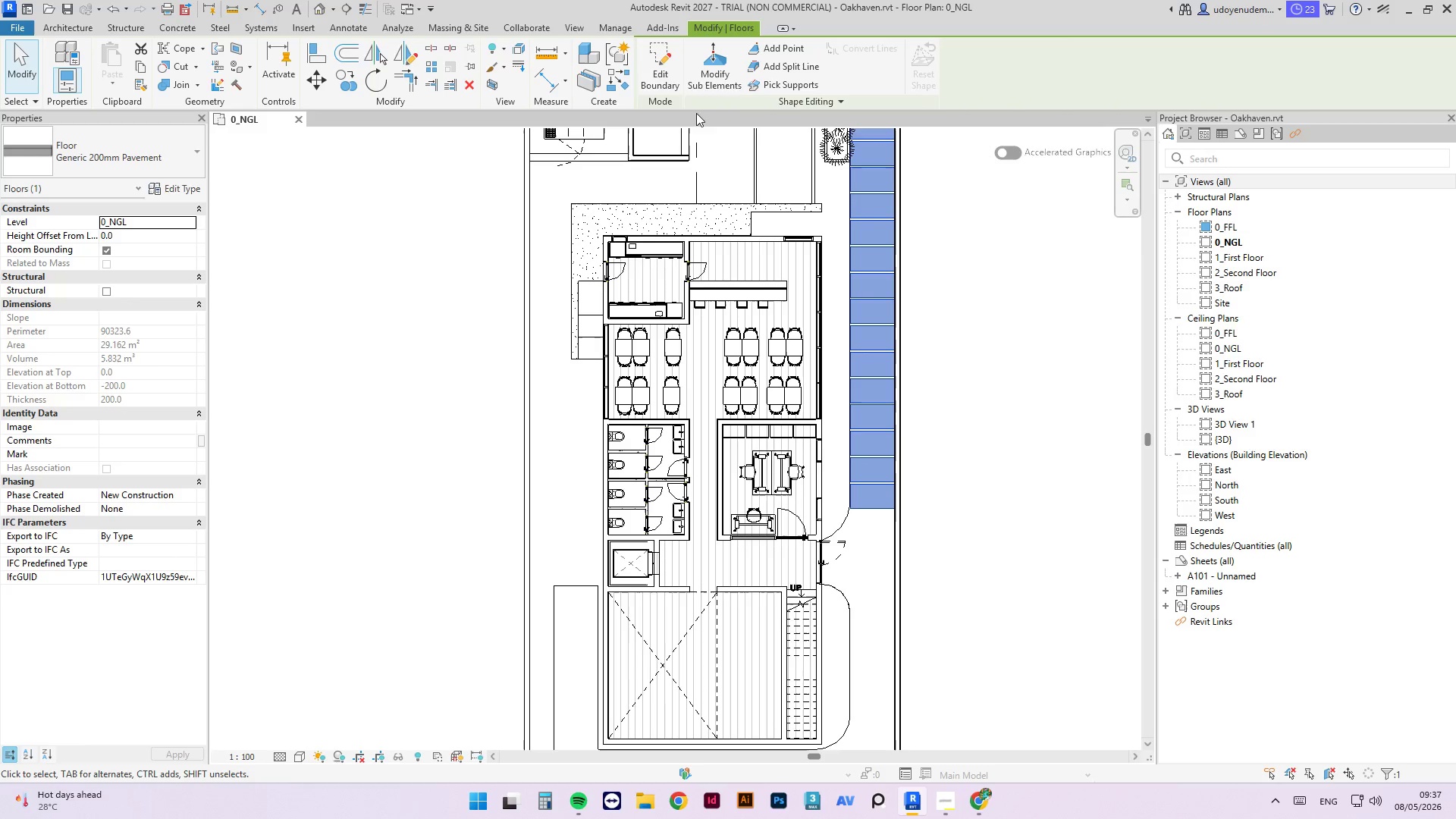 
left_click([638, 64])
 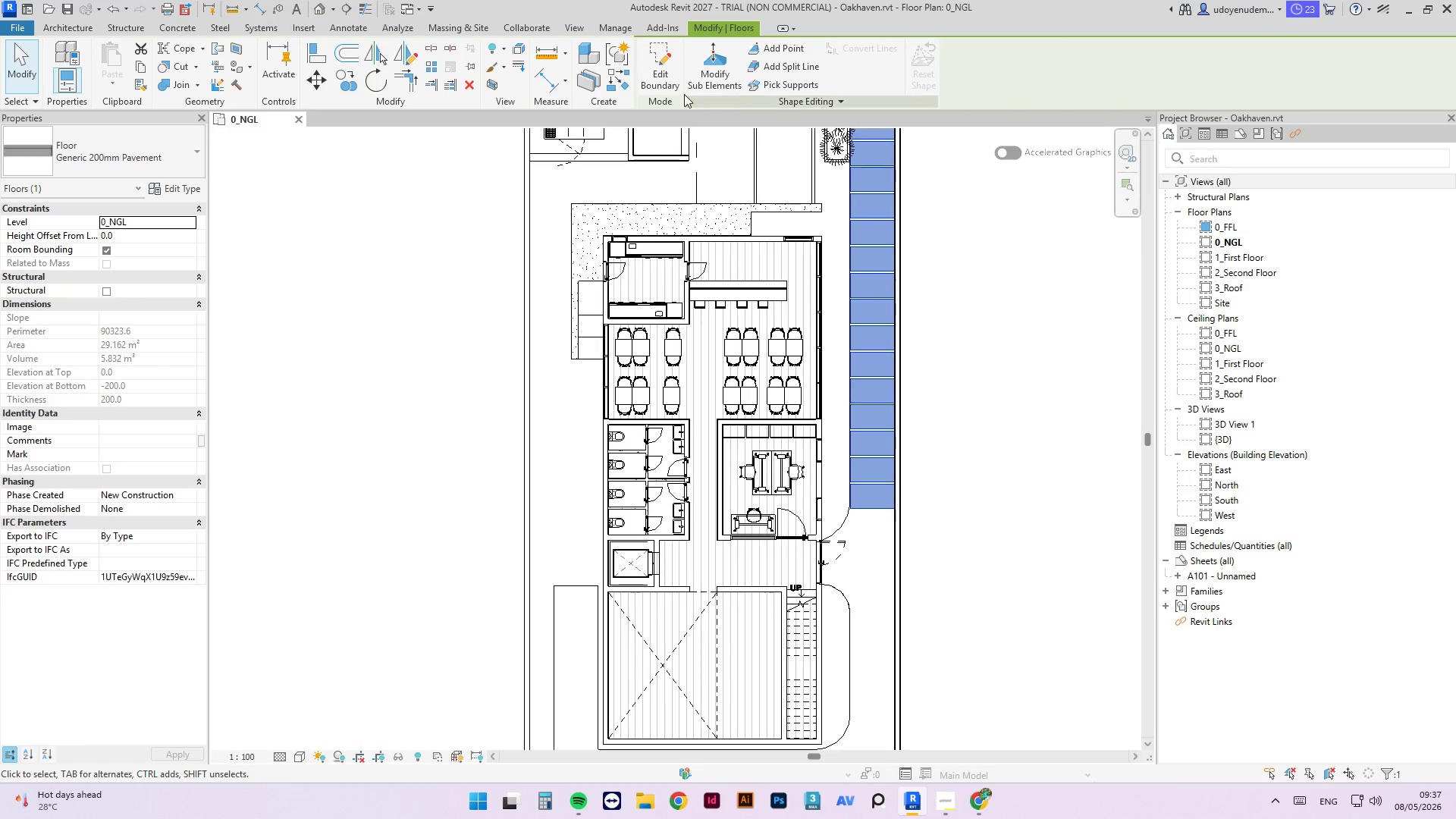 
left_click([657, 69])
 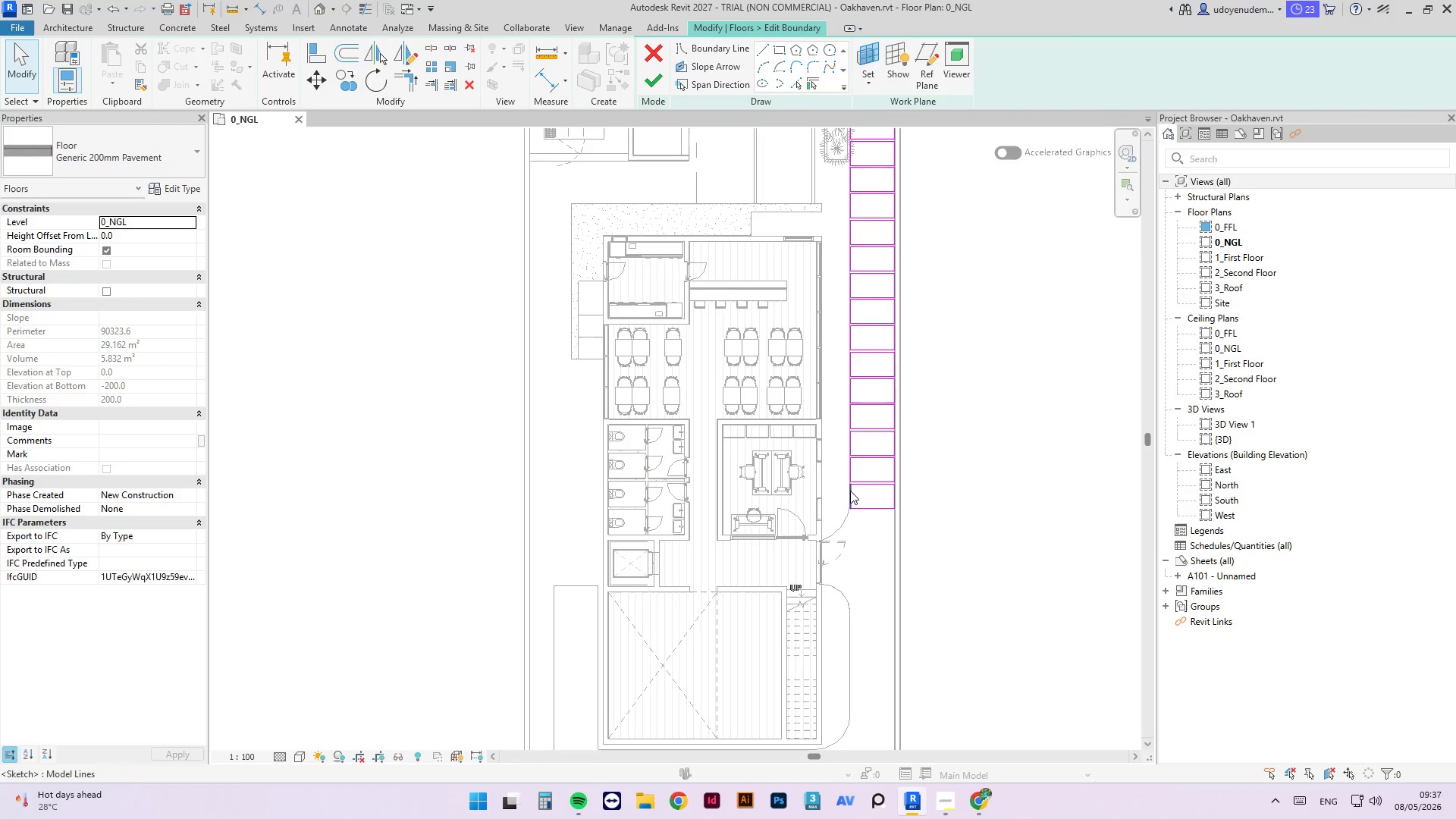 
left_click_drag(start_coordinate=[929, 525], to_coordinate=[817, 472])
 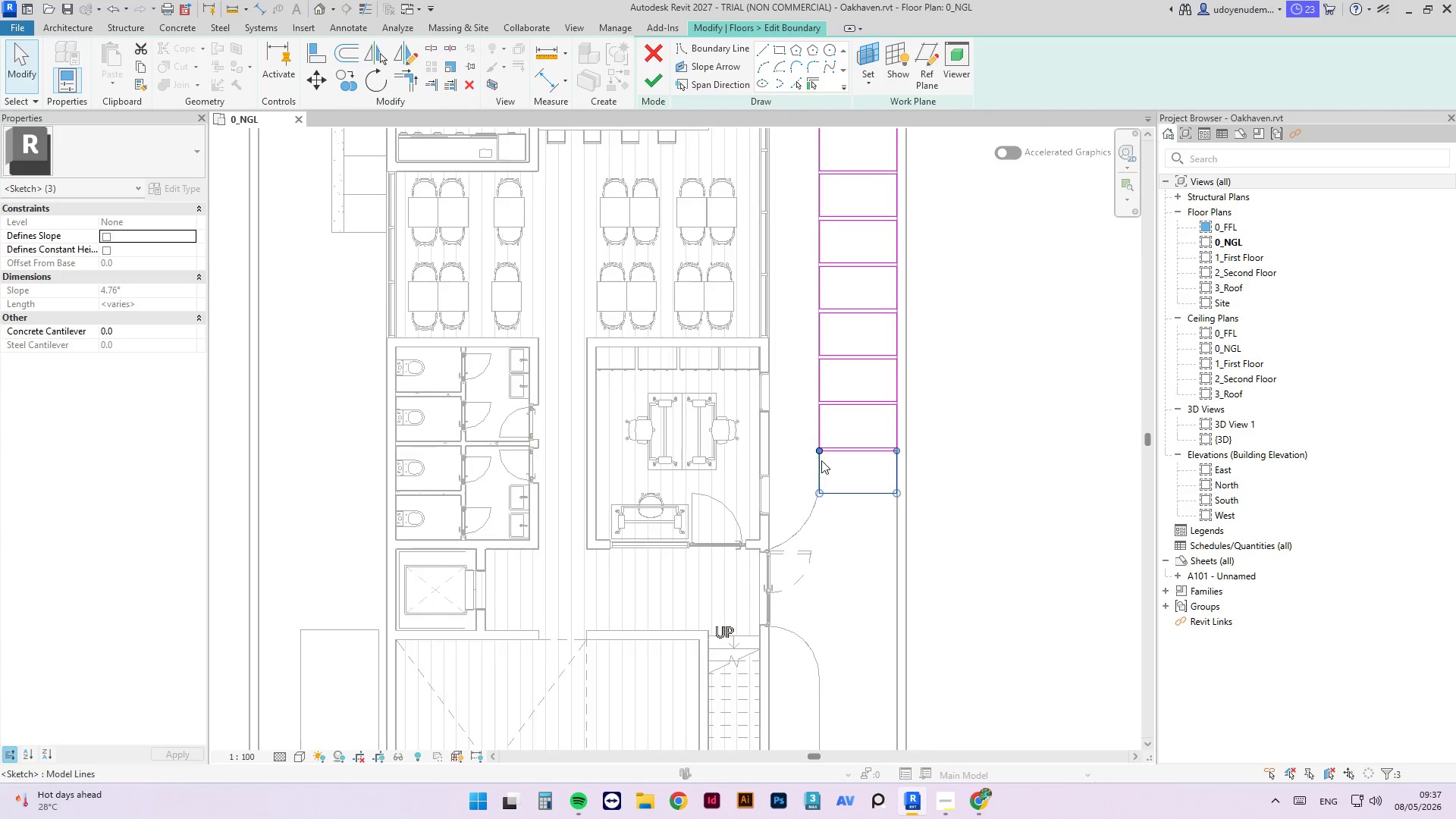 
scroll: coordinate [900, 527], scroll_direction: up, amount: 4.0
 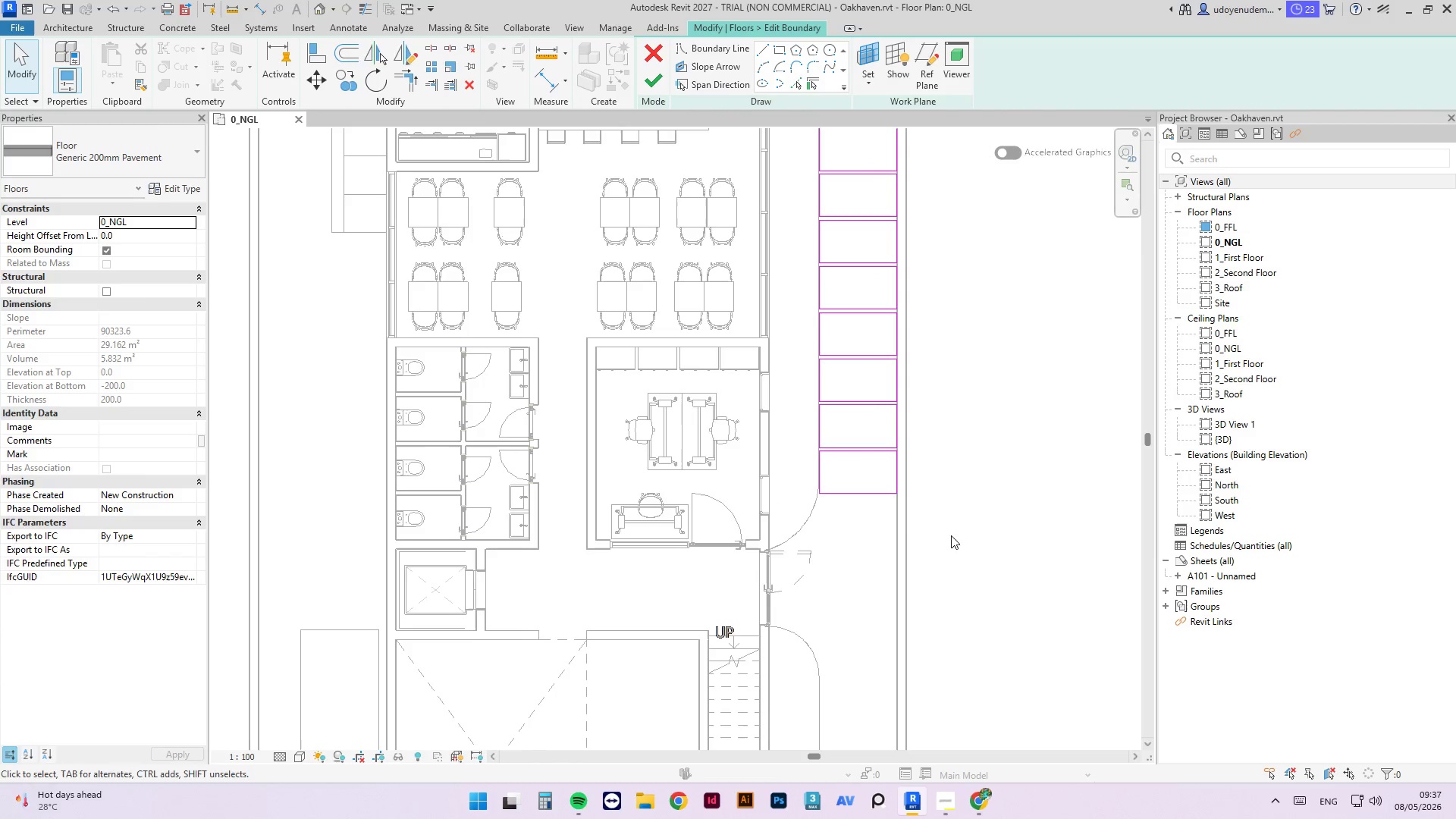 
left_click_drag(start_coordinate=[971, 517], to_coordinate=[645, 416])
 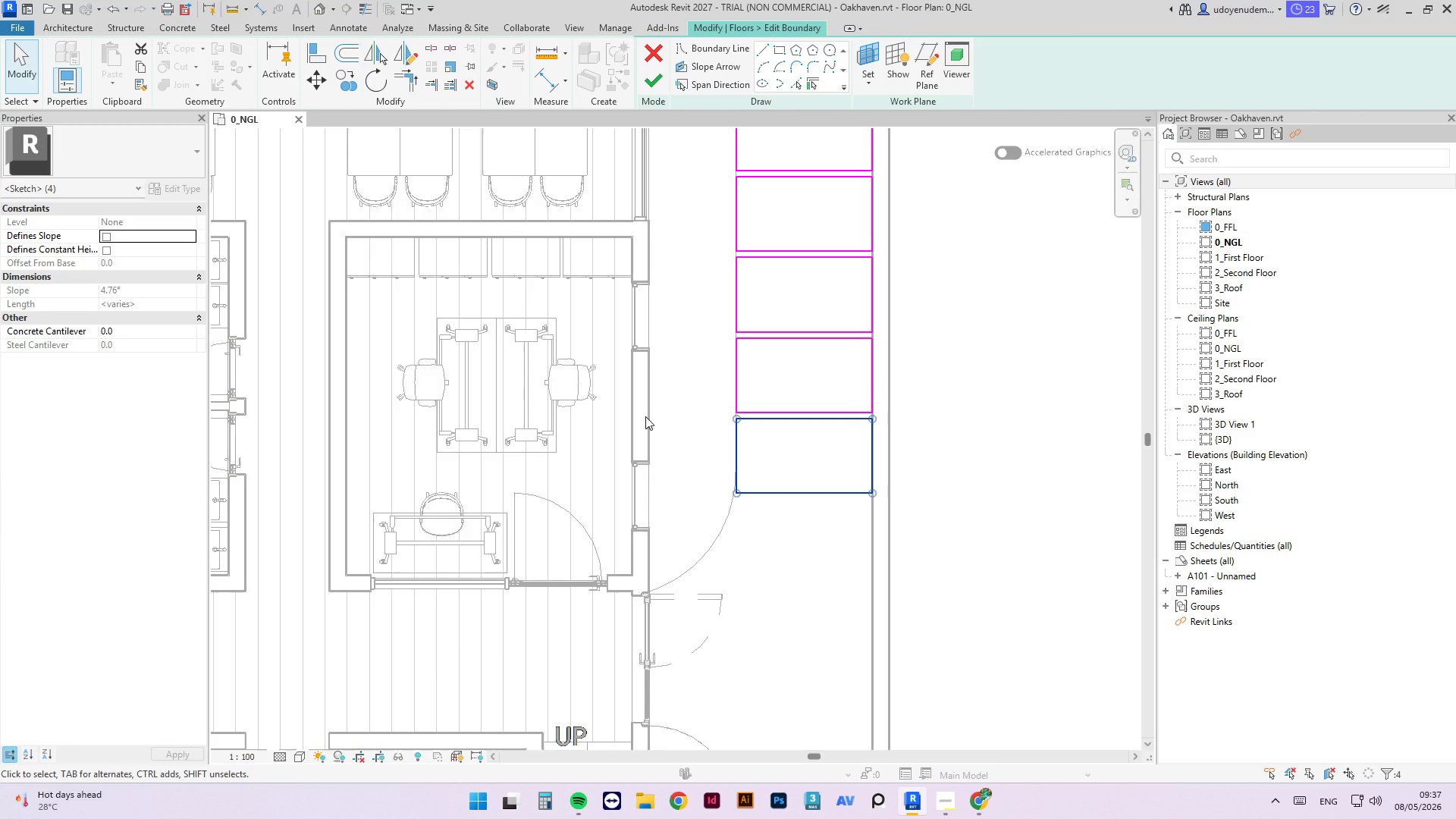 
scroll: coordinate [977, 508], scroll_direction: up, amount: 4.0
 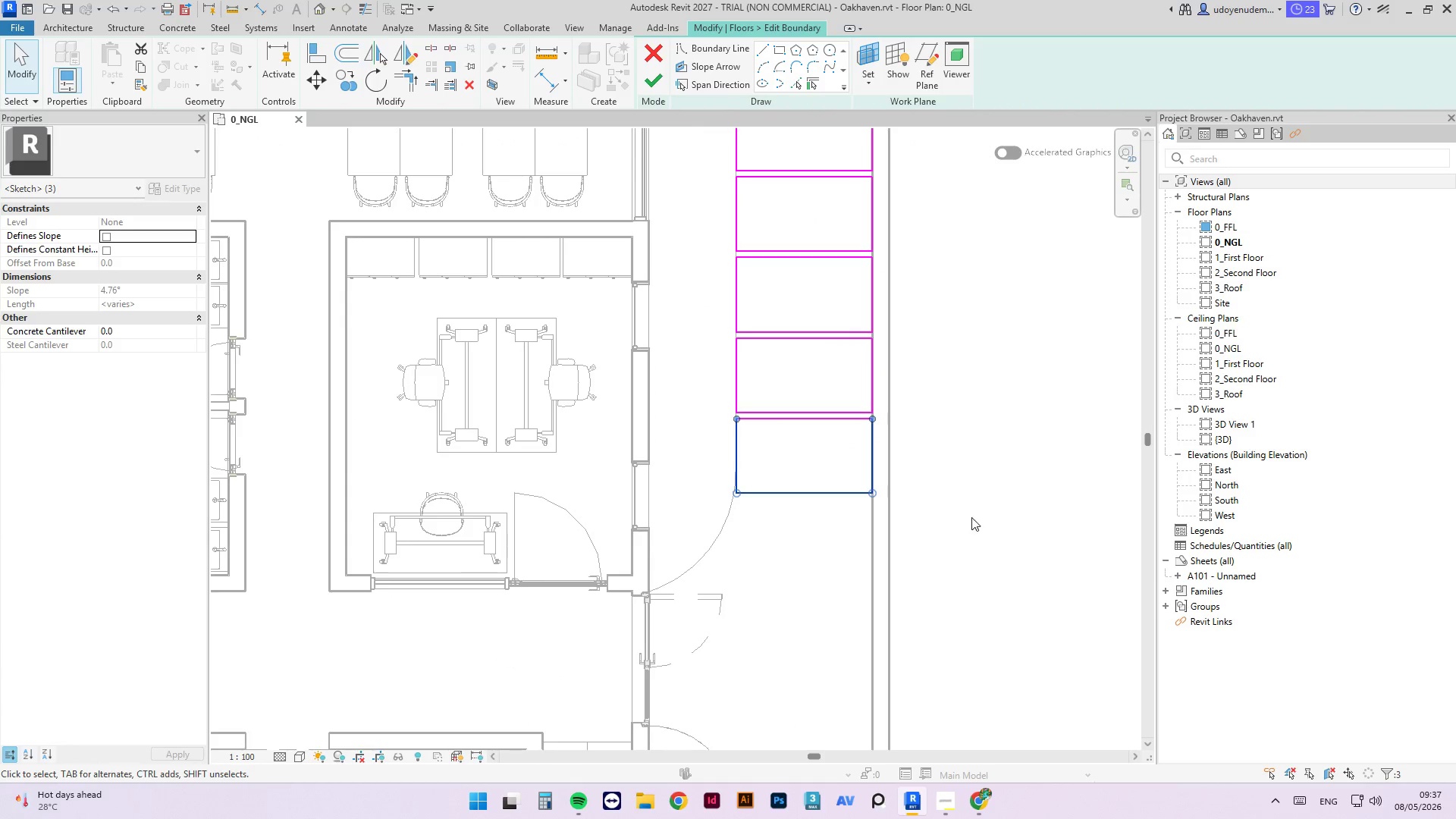 
key(Delete)
 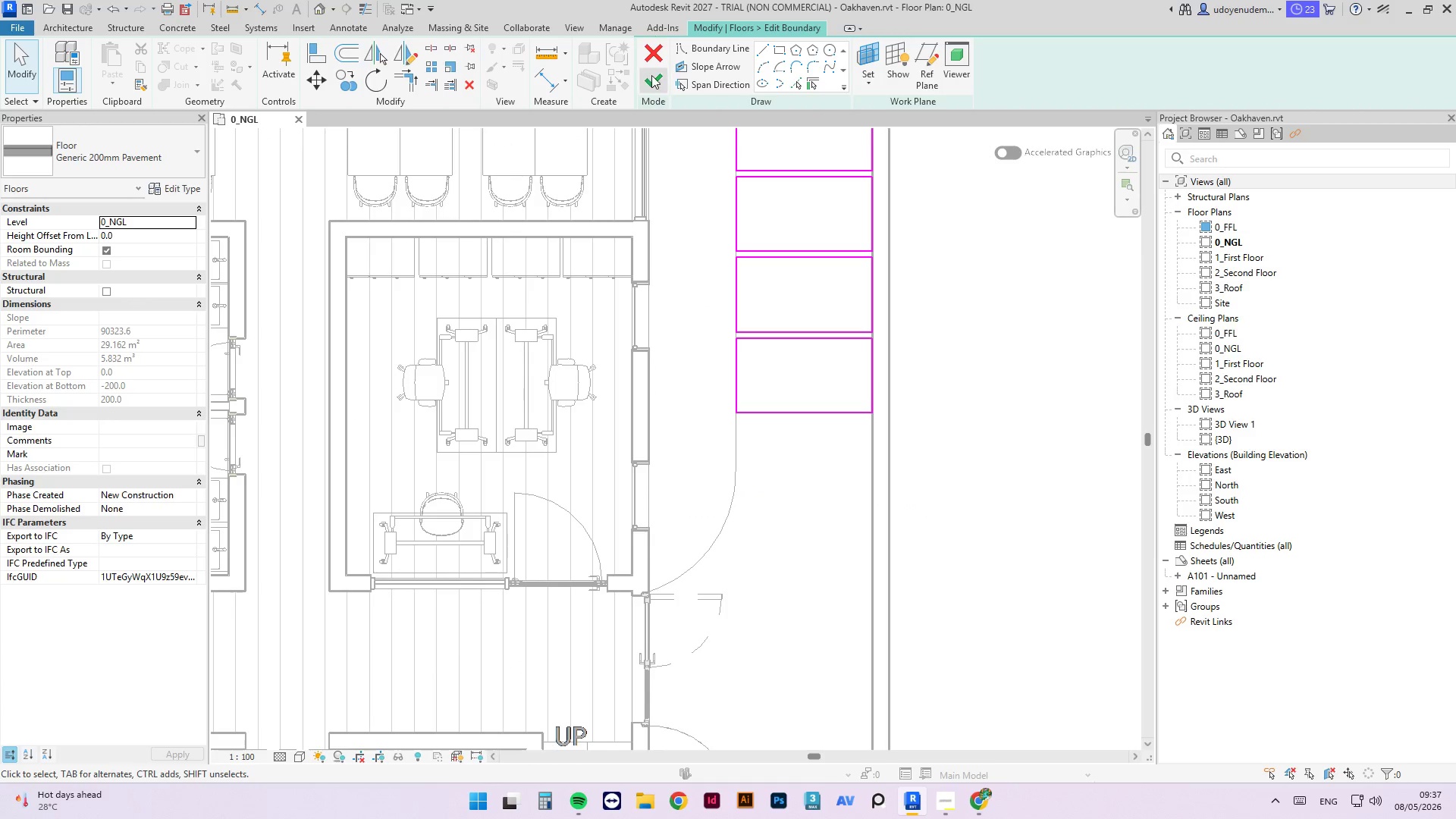 
left_click([650, 80])
 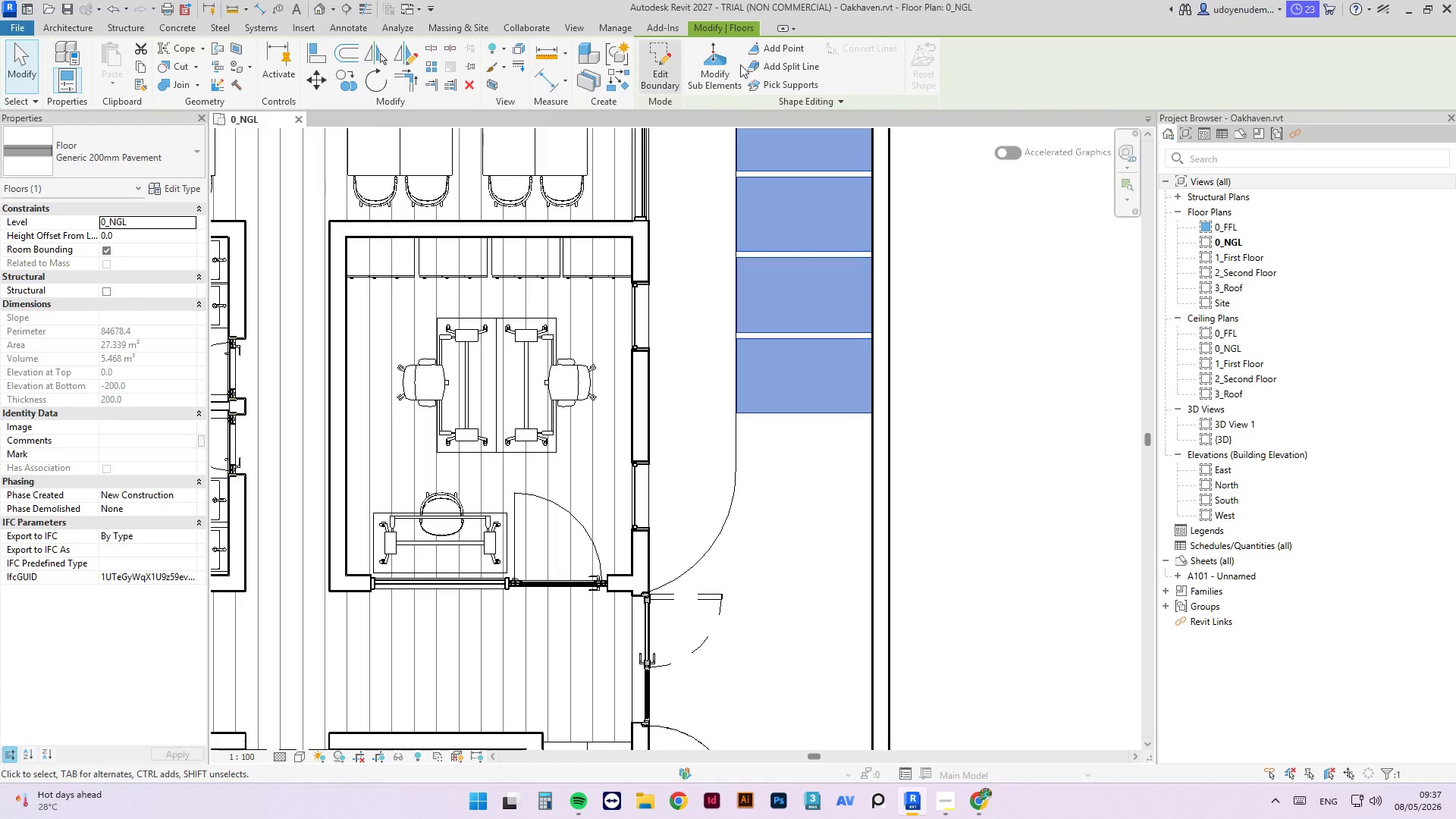 
scroll: coordinate [870, 429], scroll_direction: down, amount: 4.0
 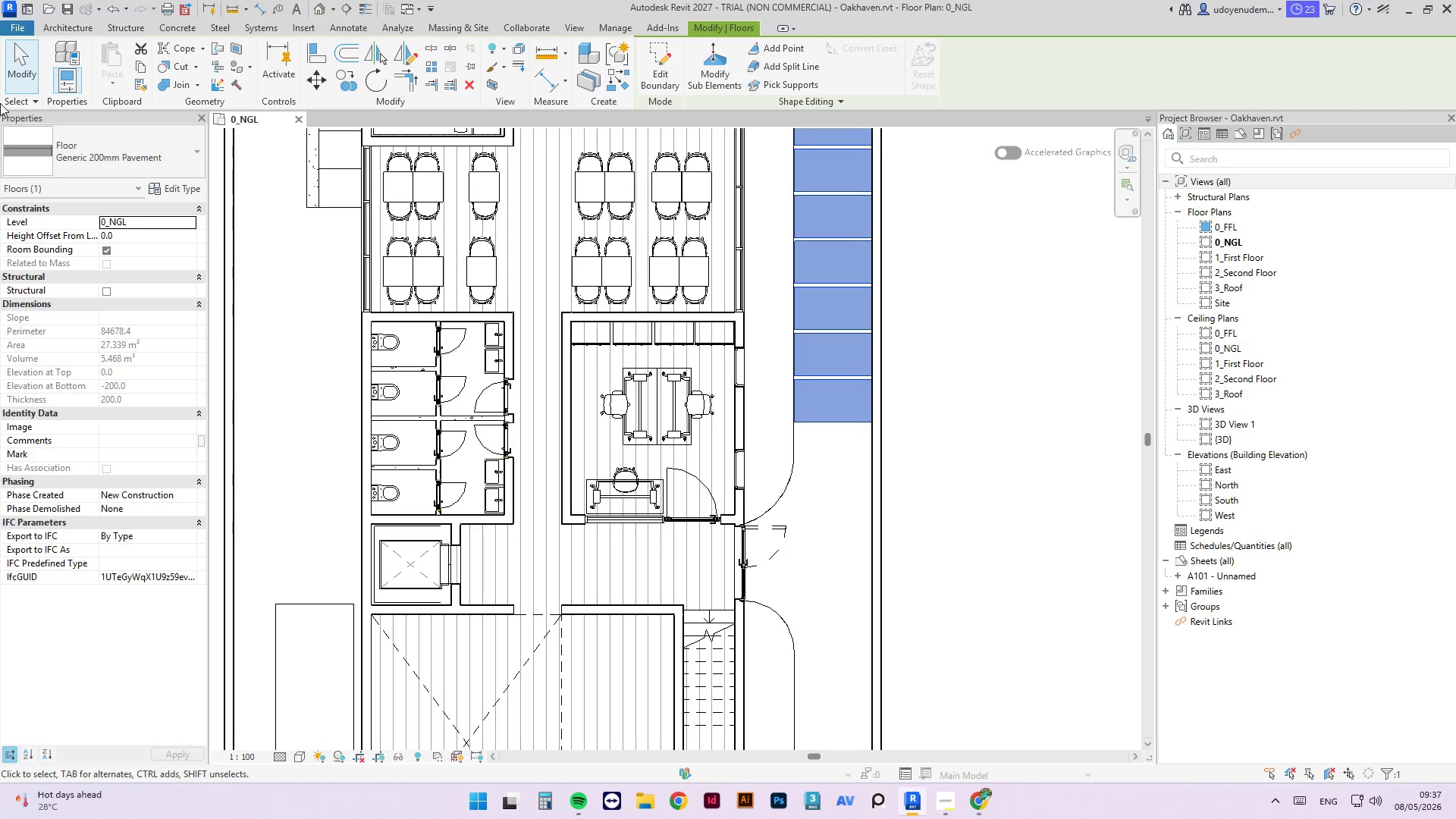 
left_click([56, 30])
 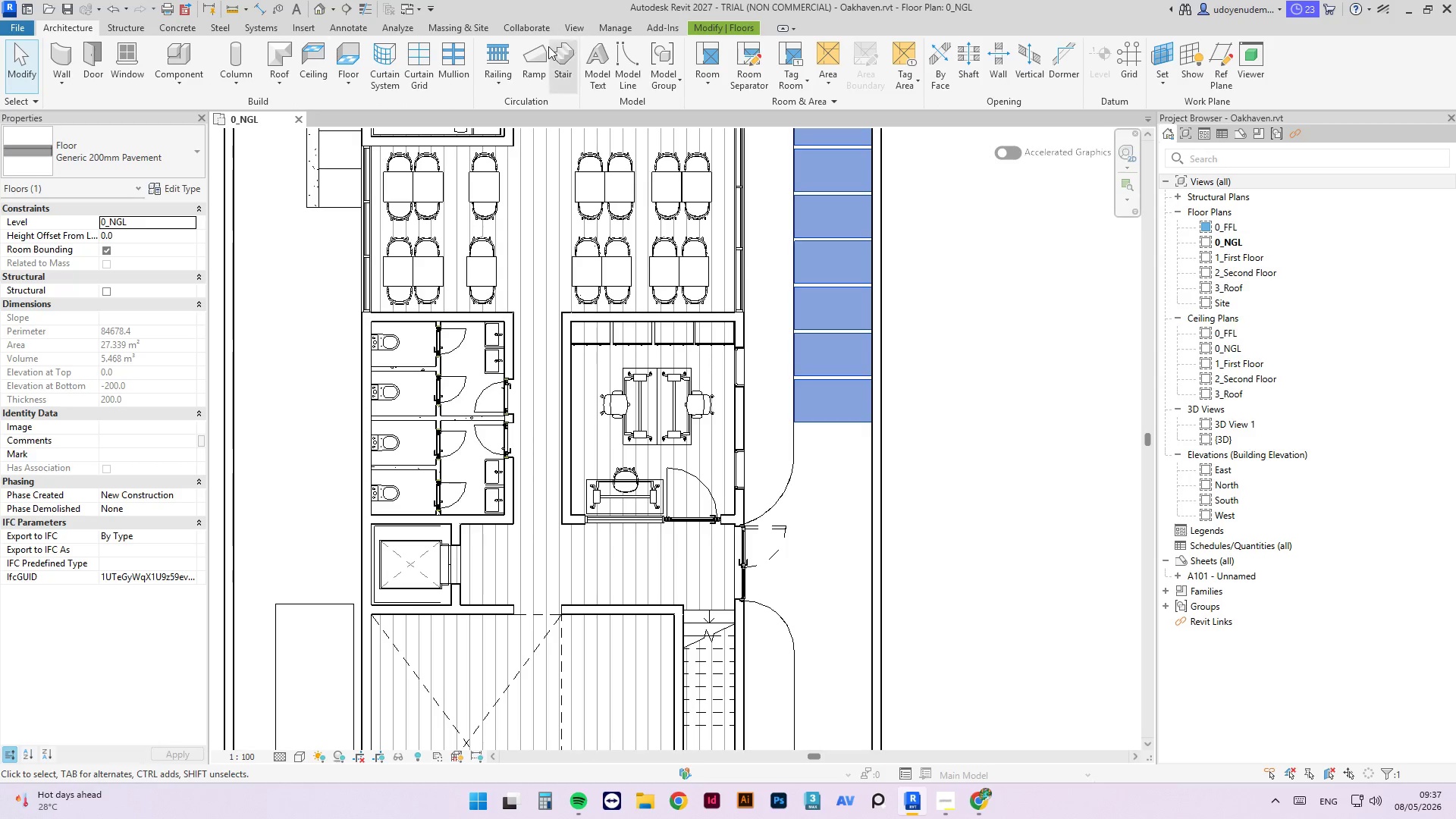 
left_click([544, 55])
 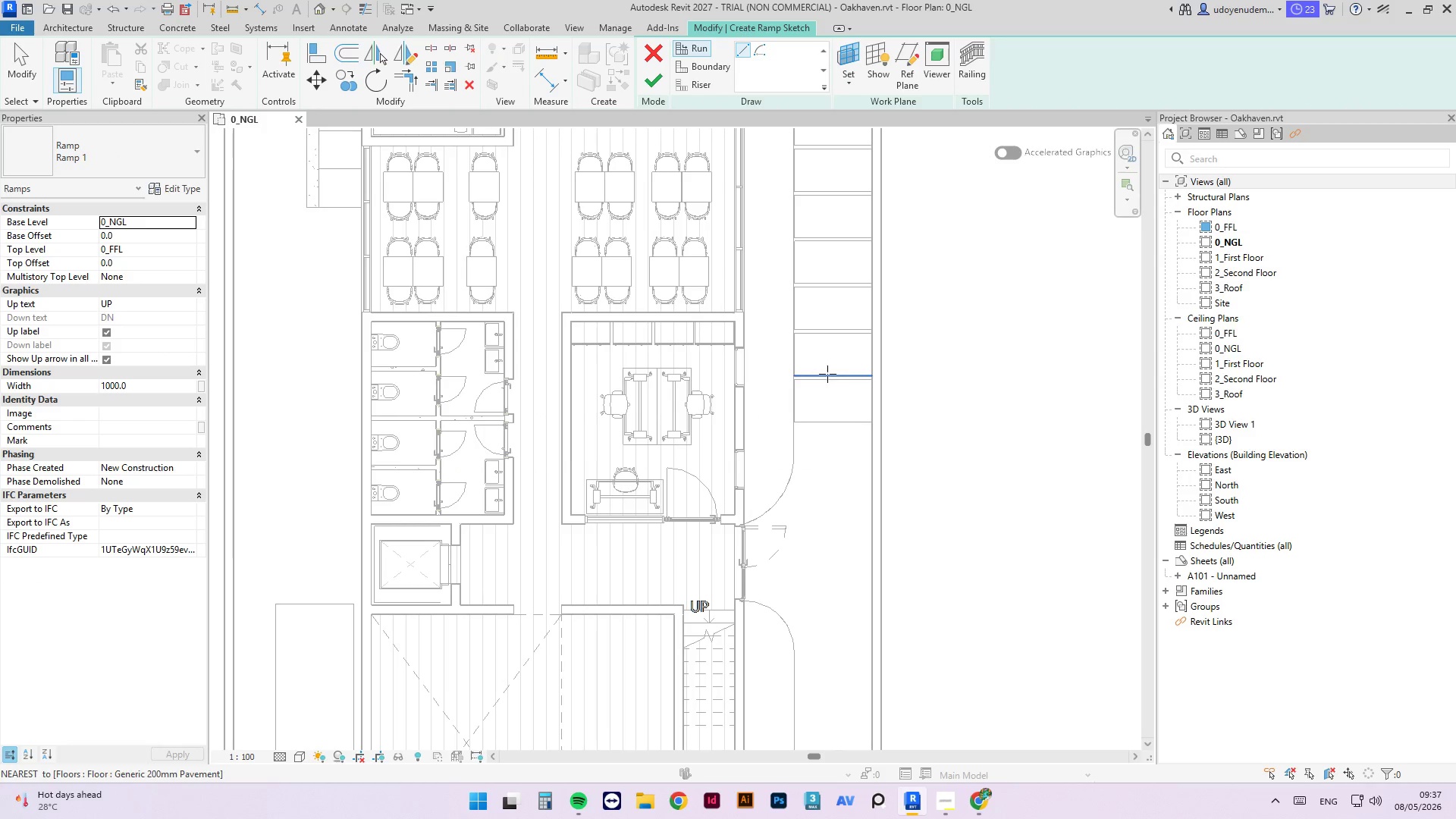 
wait(9.31)
 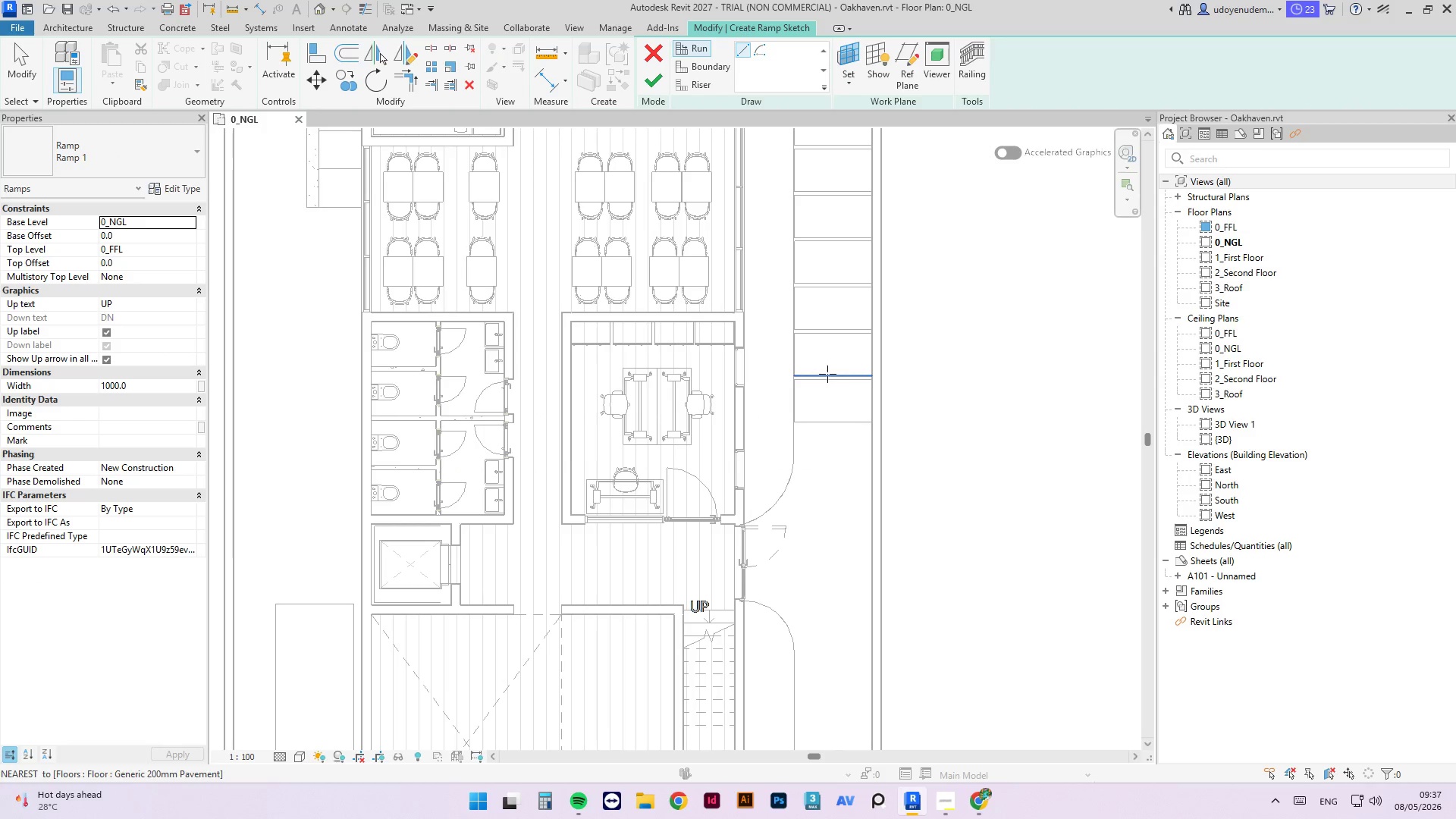 
left_click([833, 418])
 